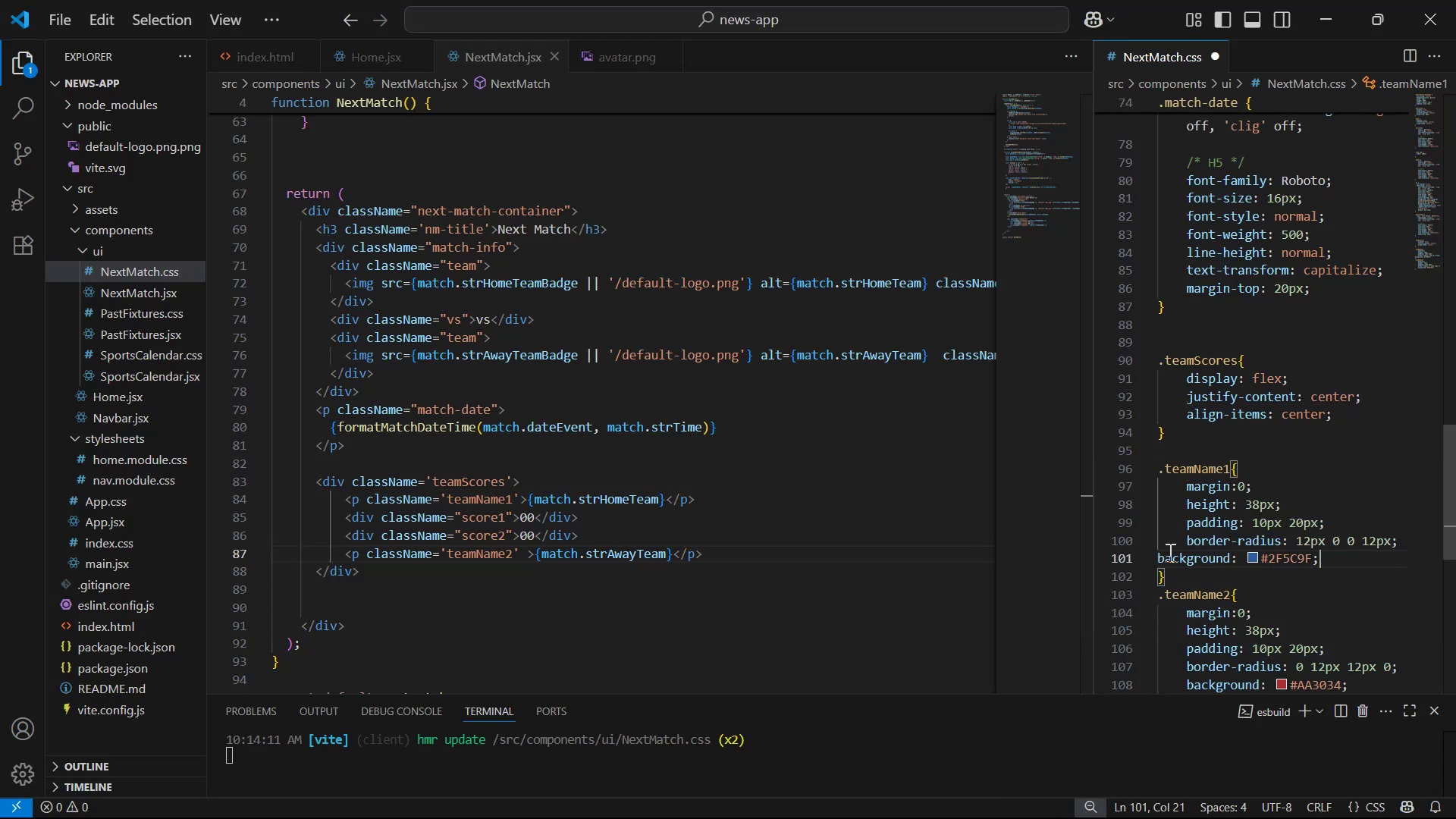 
left_click([1157, 557])
 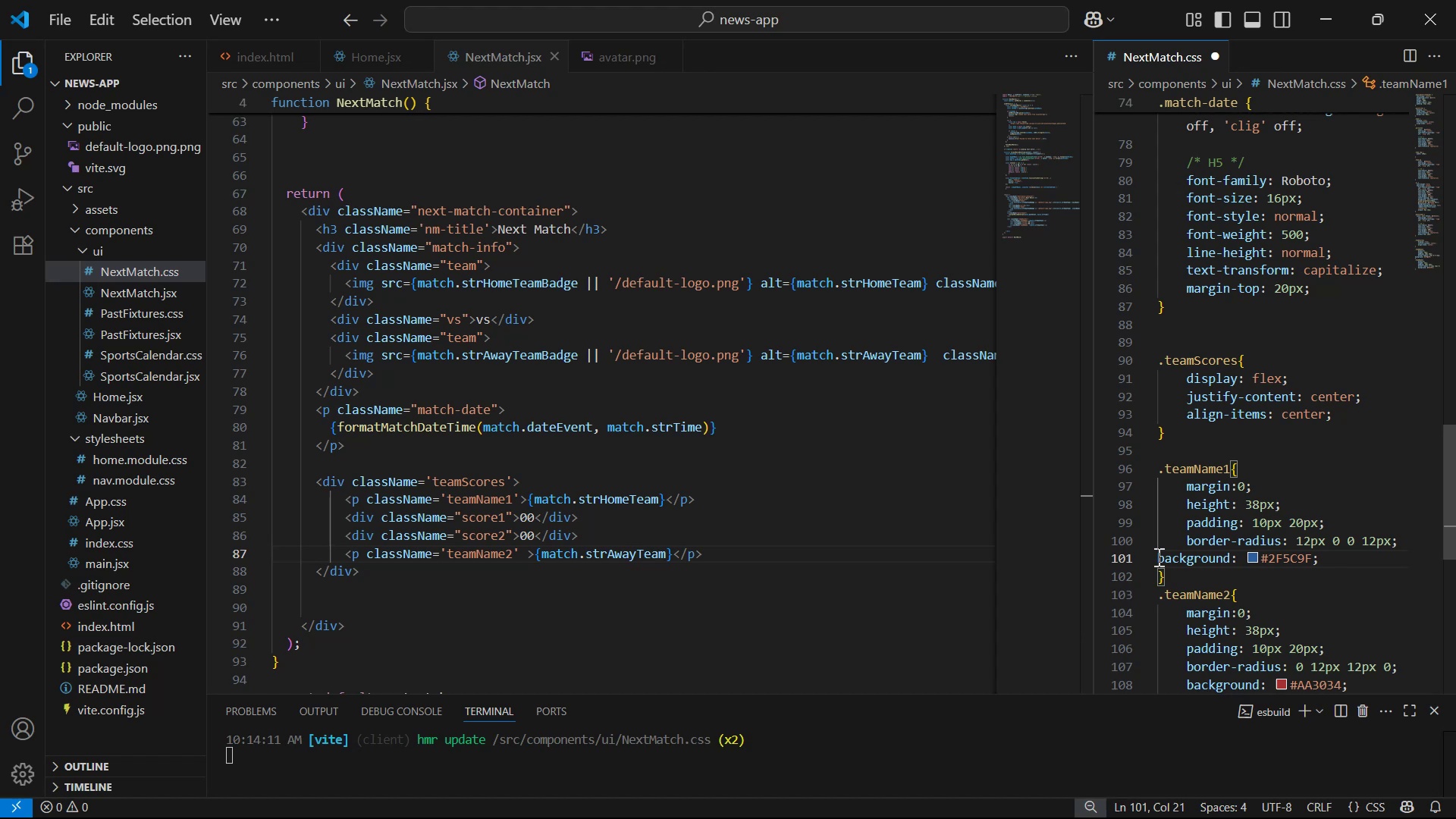 
key(Tab)
 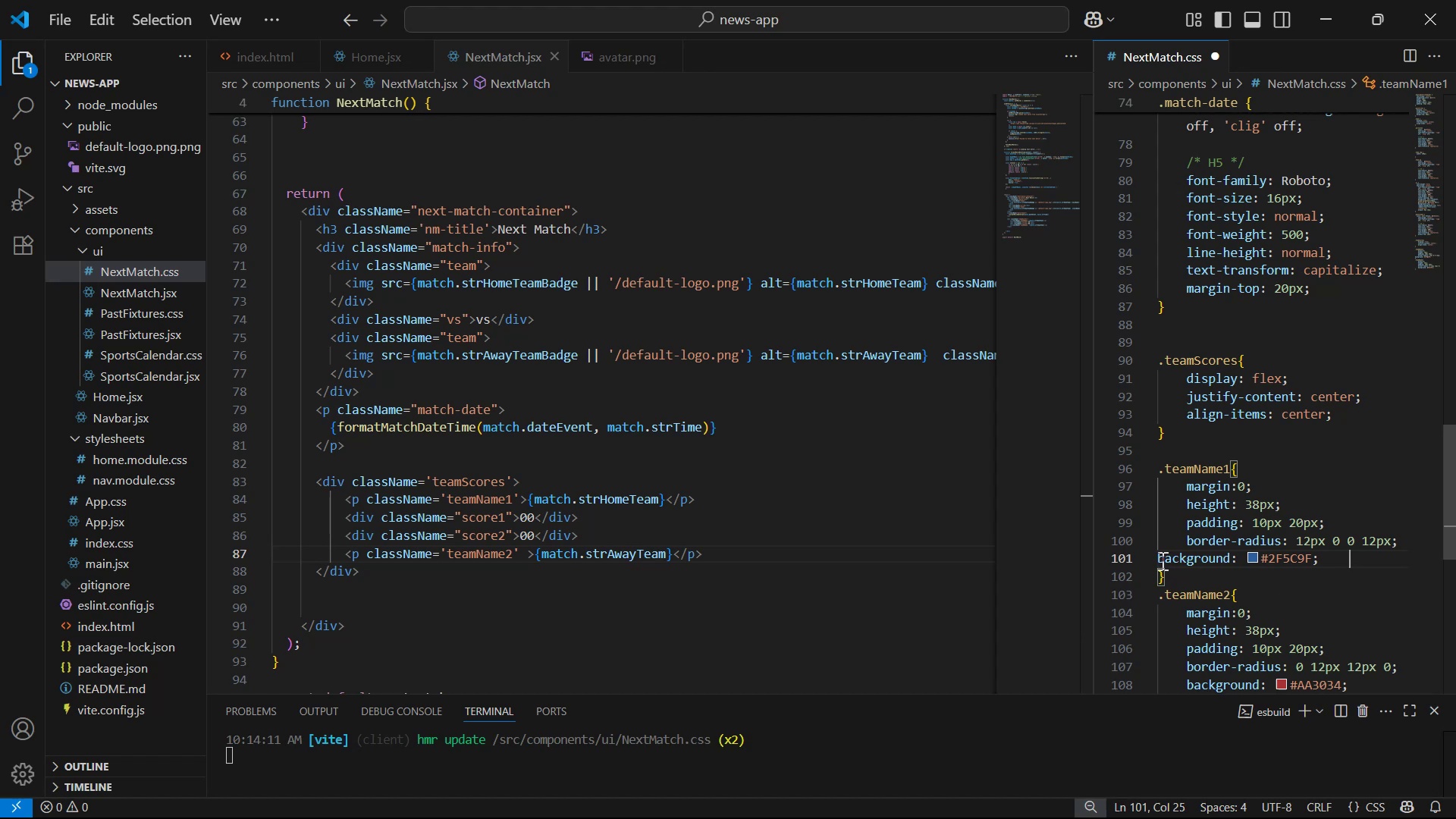 
key(Tab)
 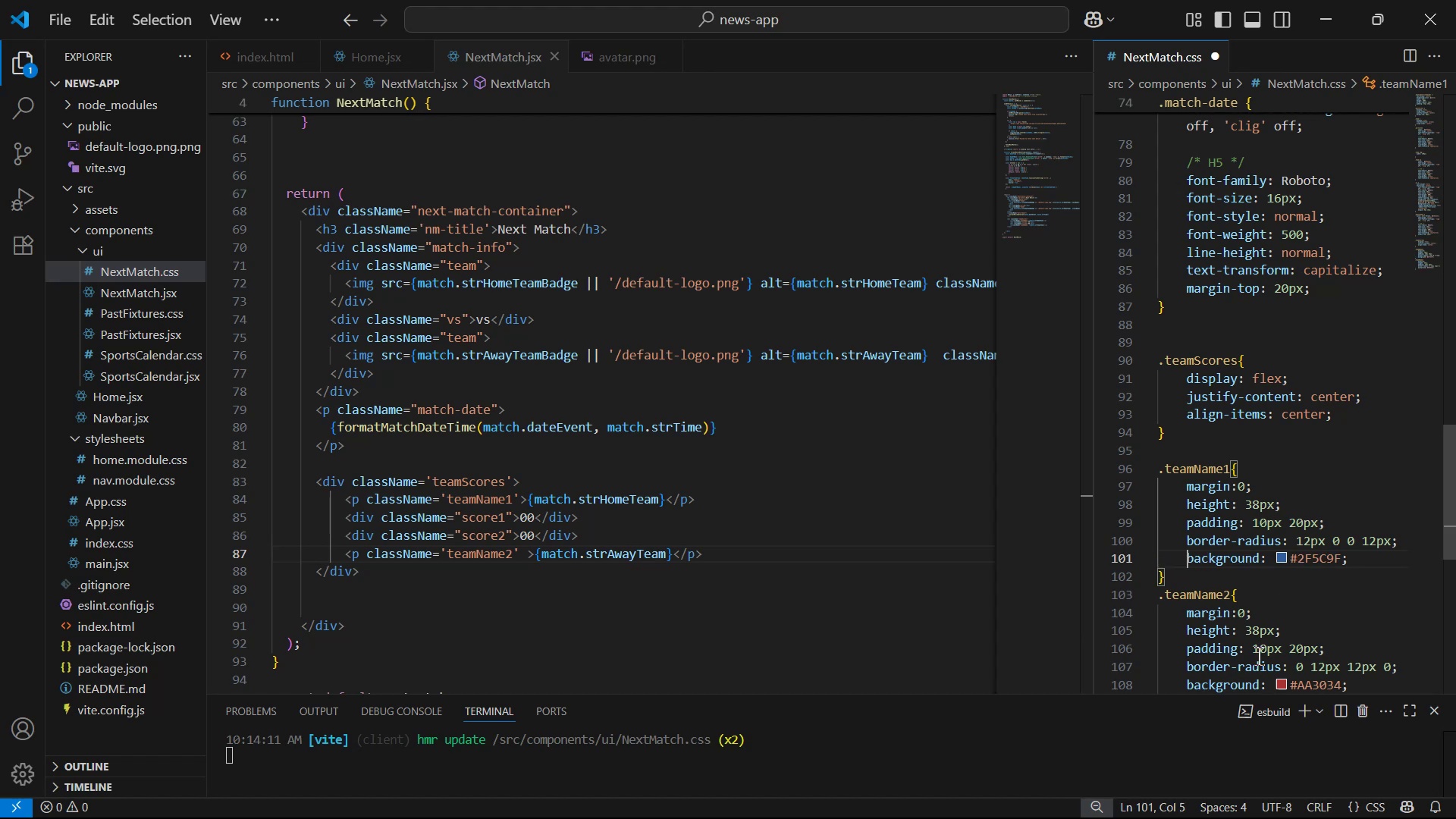 
key(Control+S)
 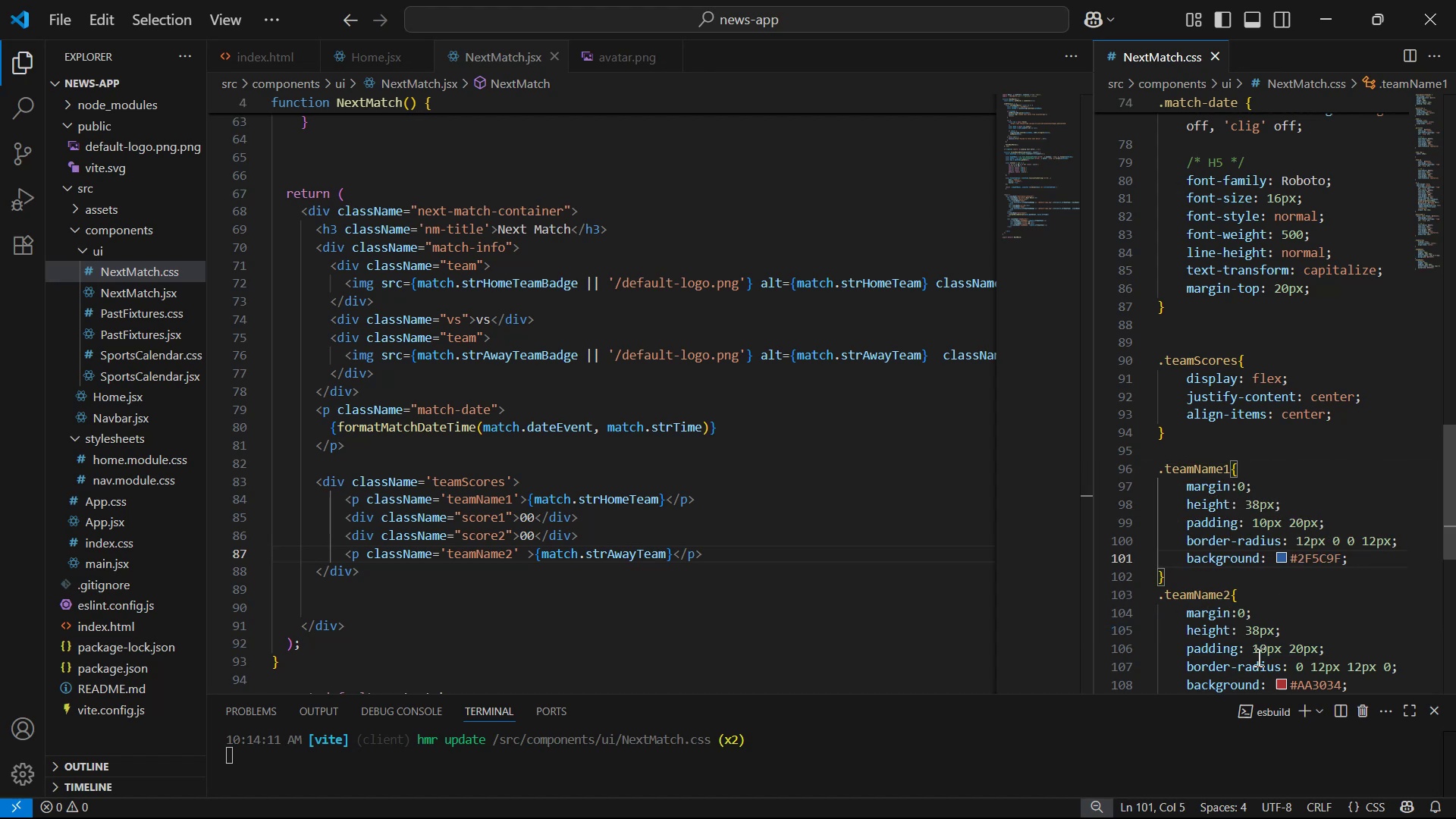 
key(Alt+Tab)
 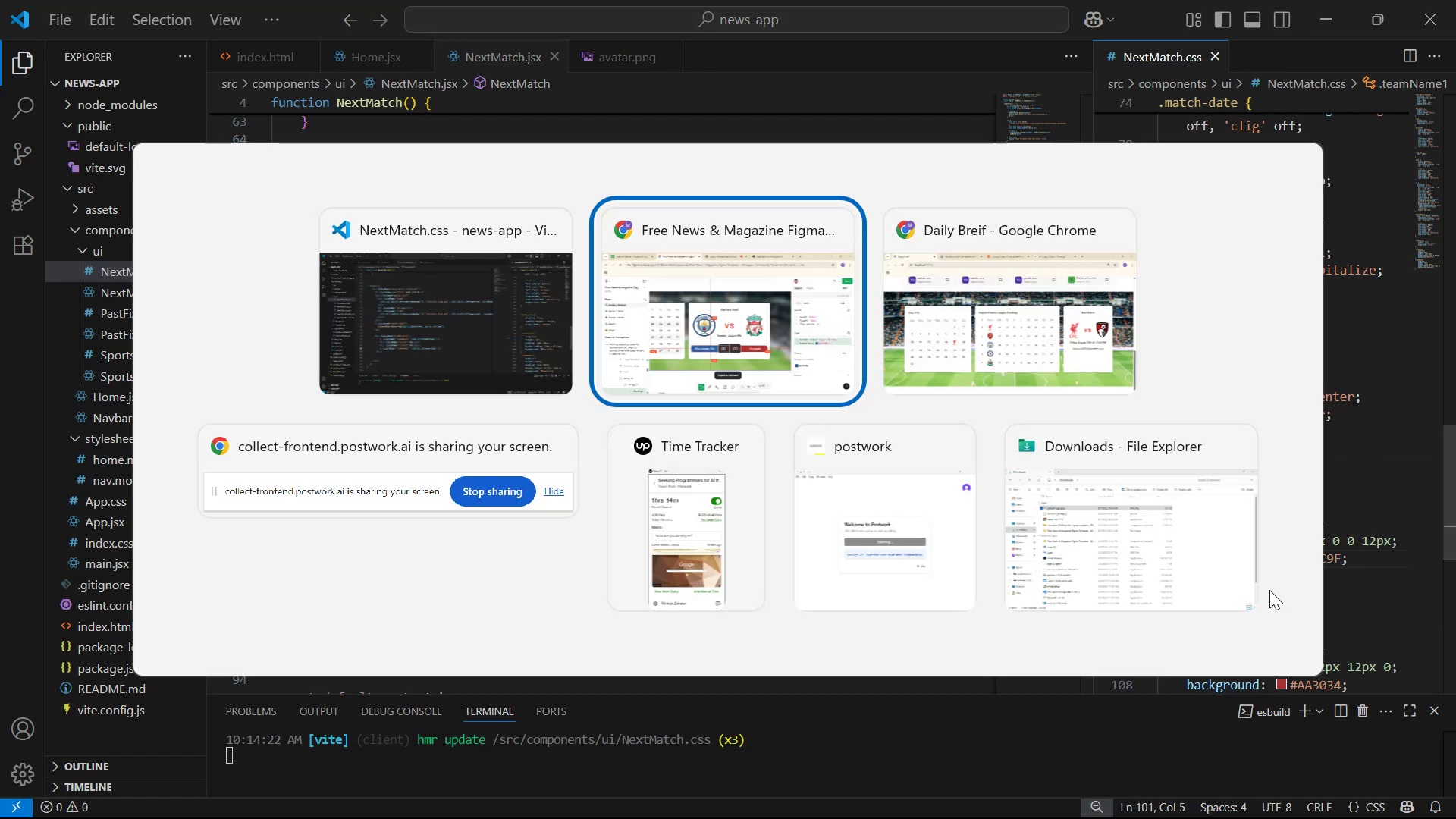 
key(Alt+Tab)
 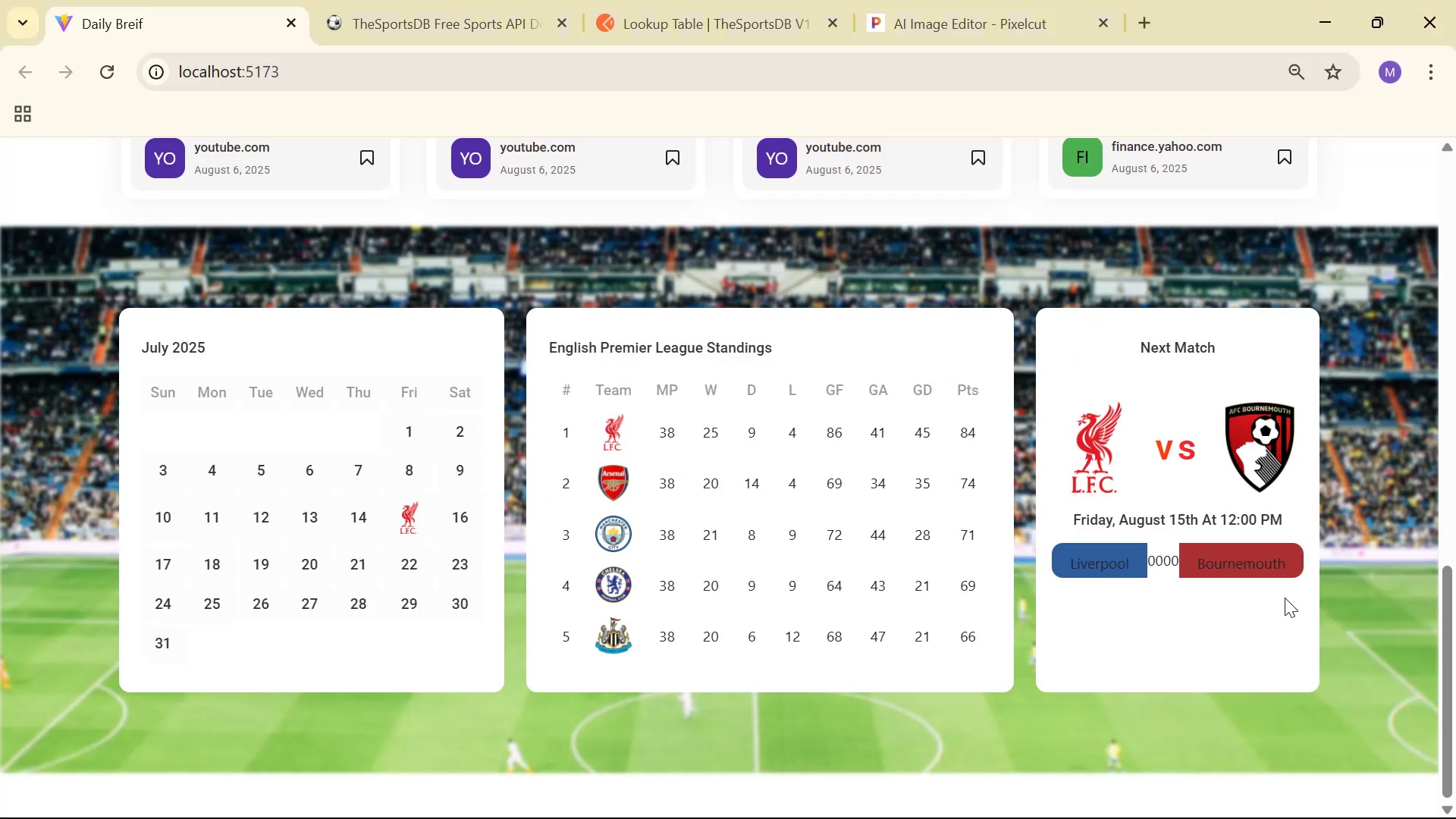 
key(Alt+AltLeft)
 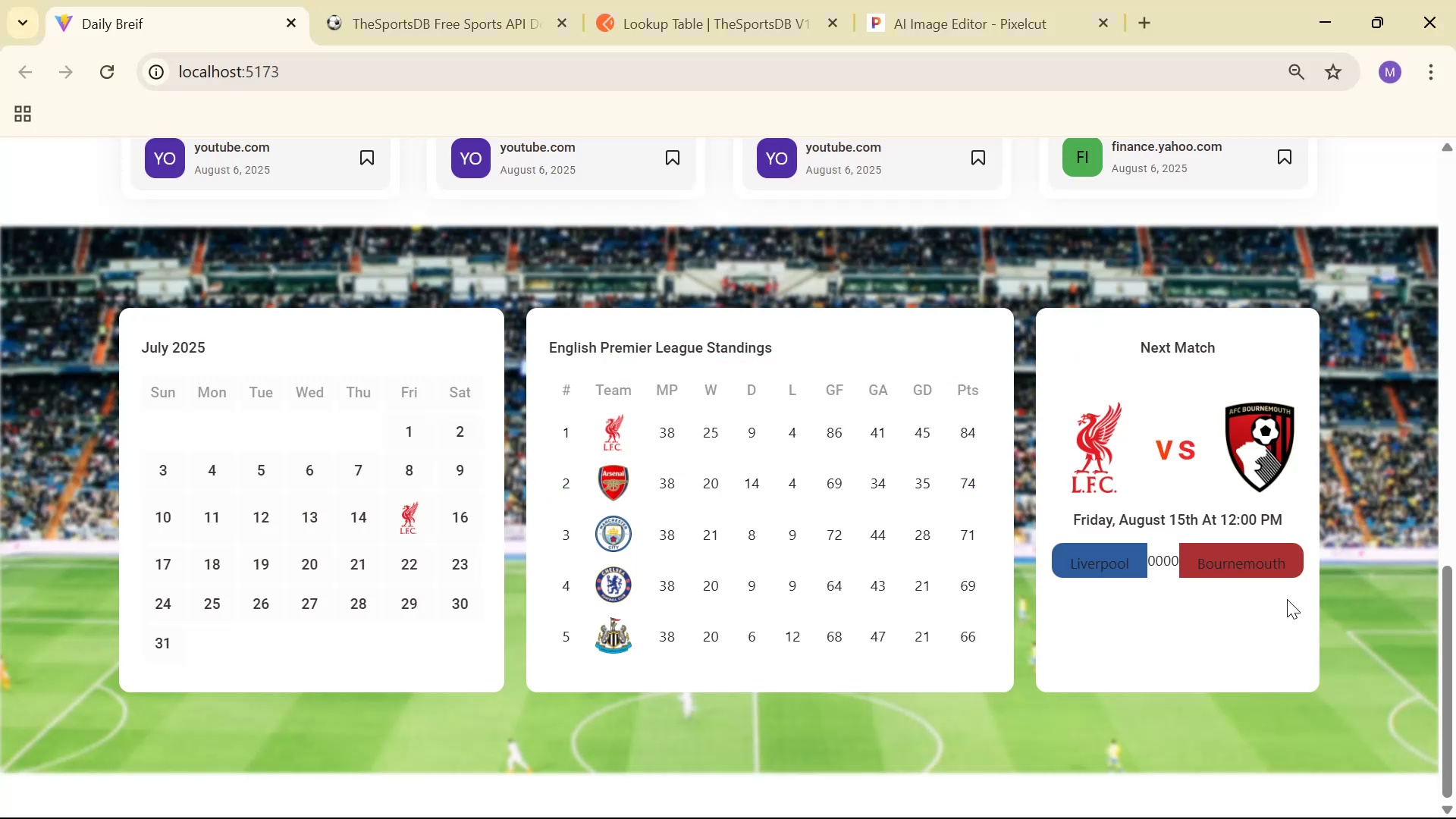 
key(Alt+Tab)
 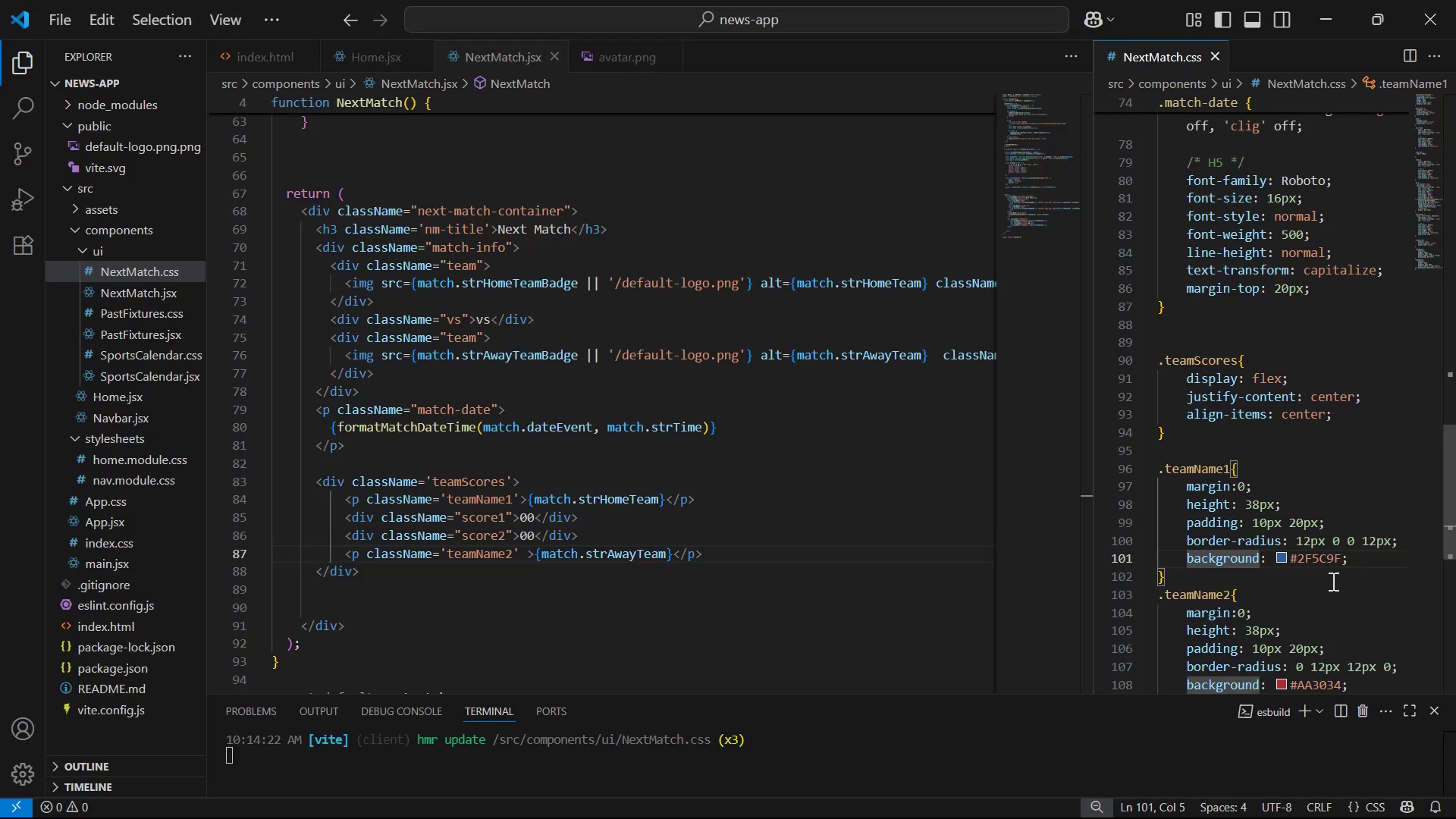 
left_click([1370, 557])
 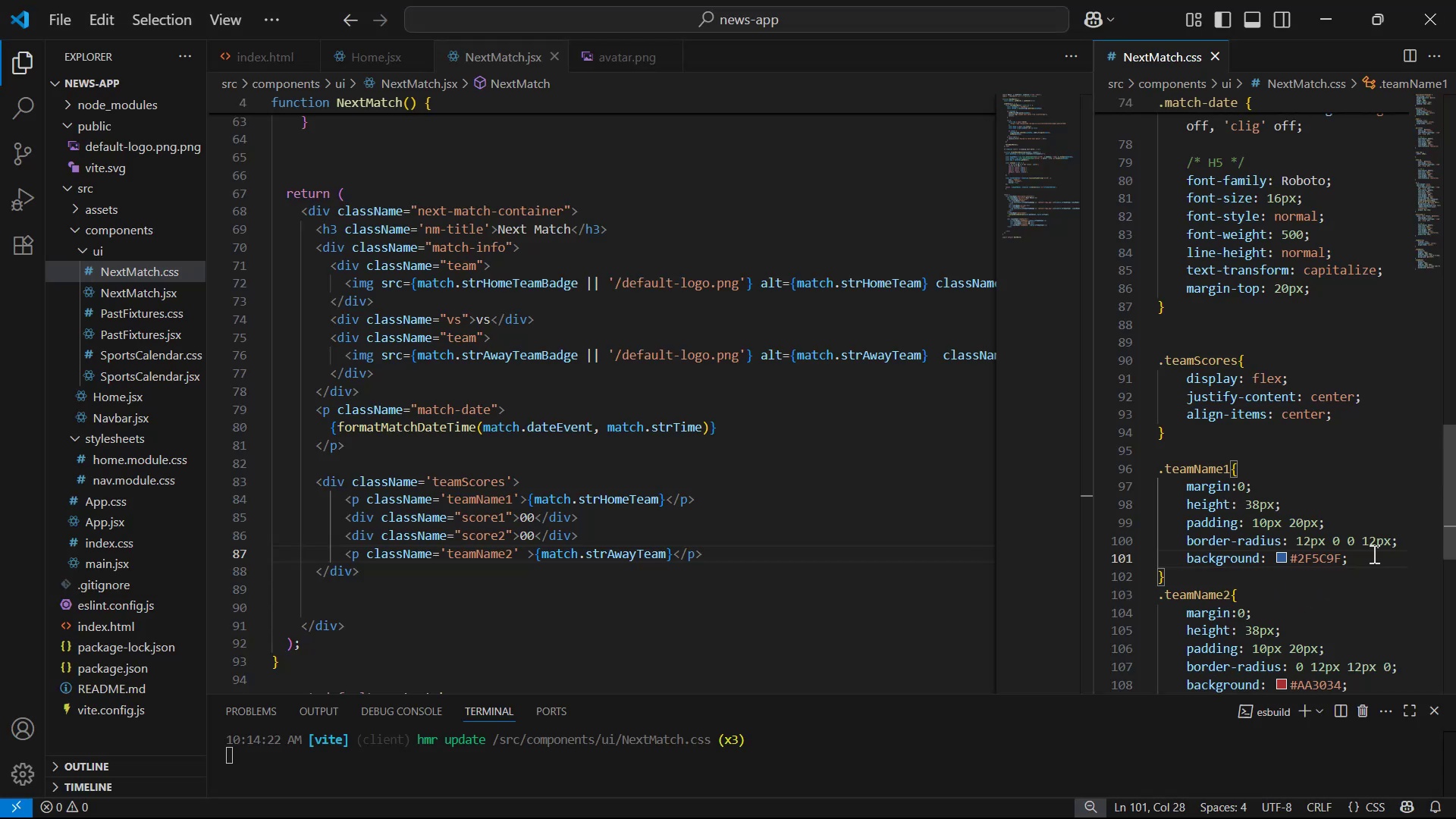 
double_click([1367, 556])
 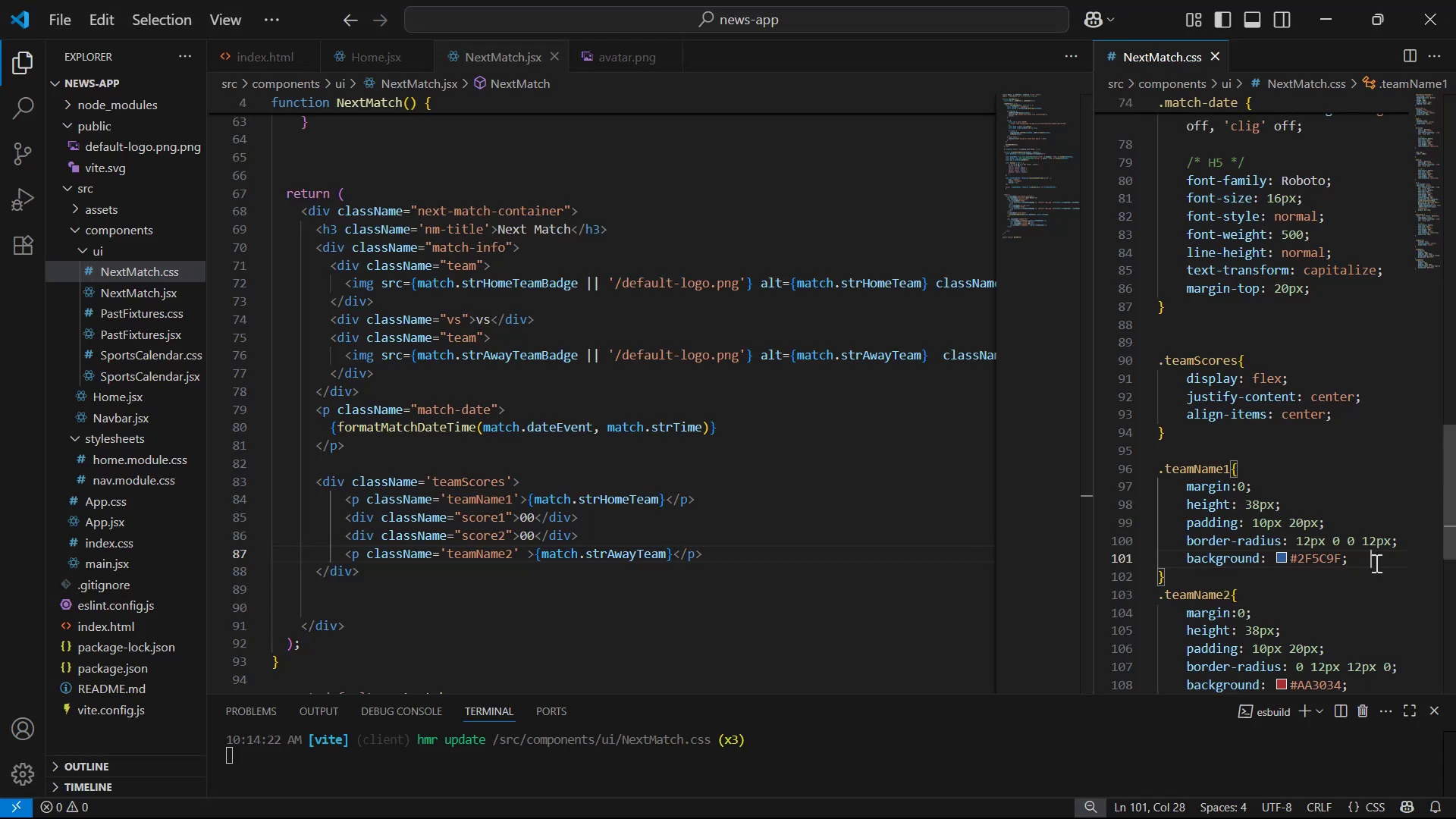 
scroll: coordinate [1404, 585], scroll_direction: down, amount: 2.0
 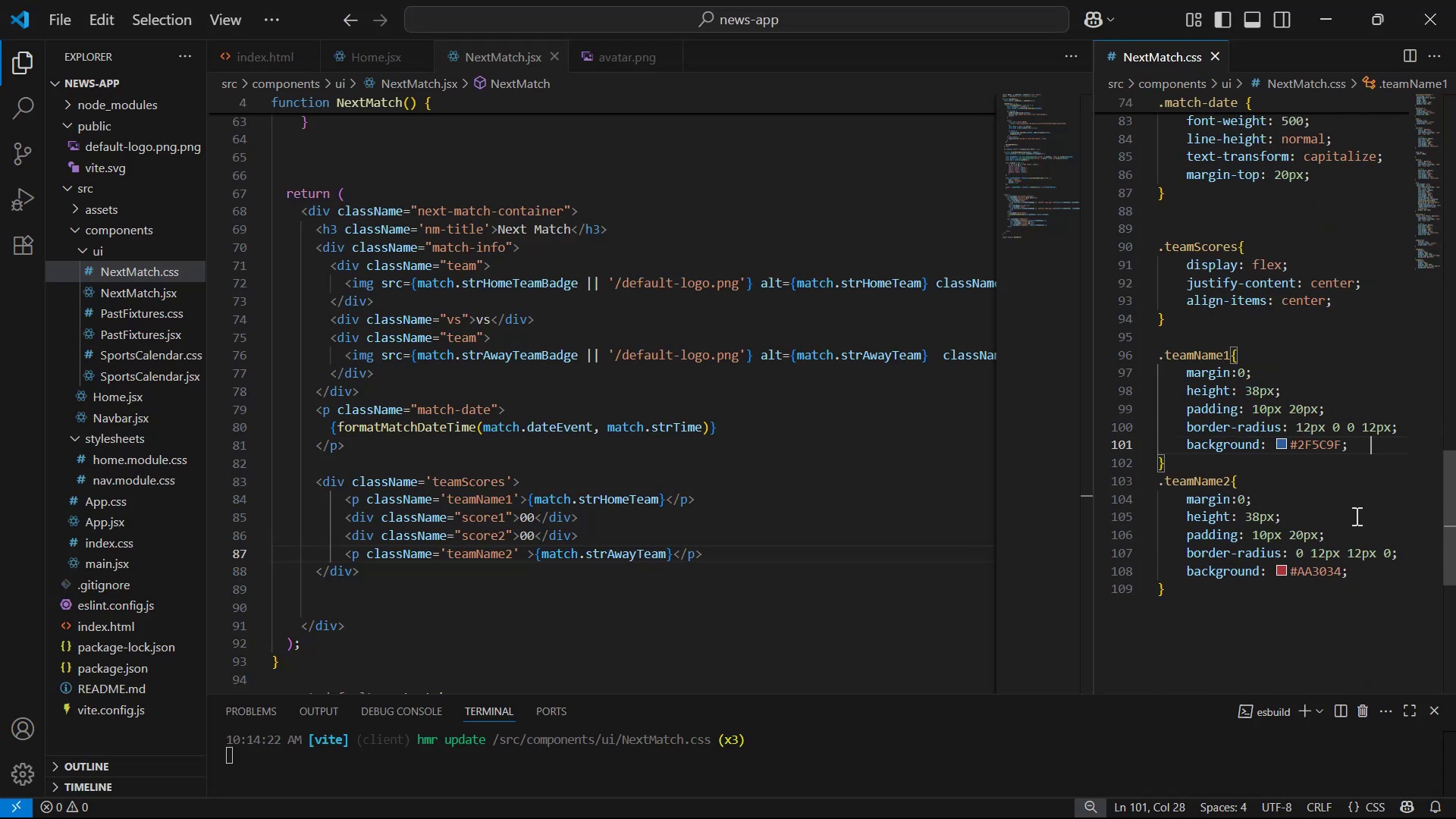 
key(Enter)
 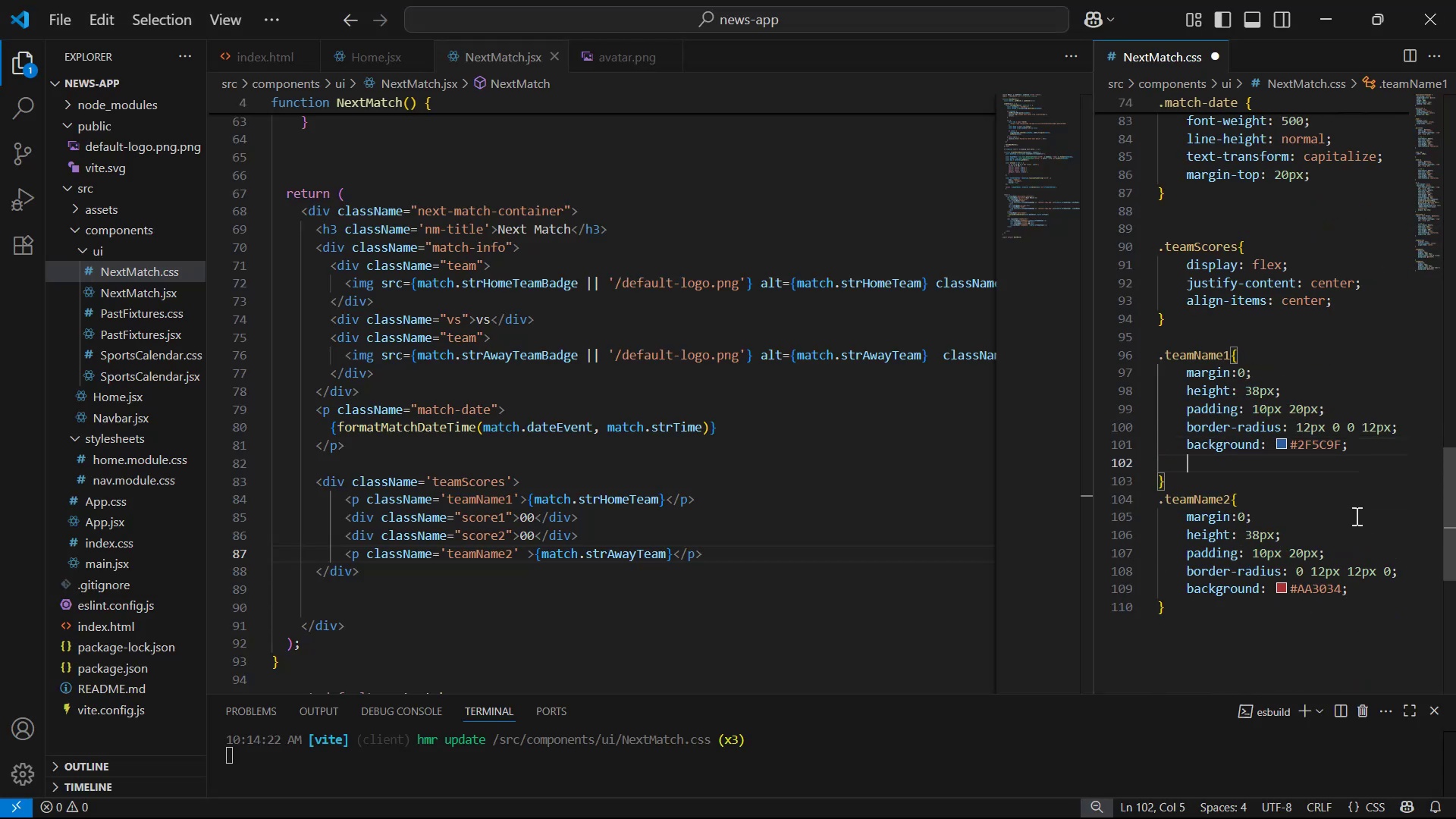 
type(dis)
 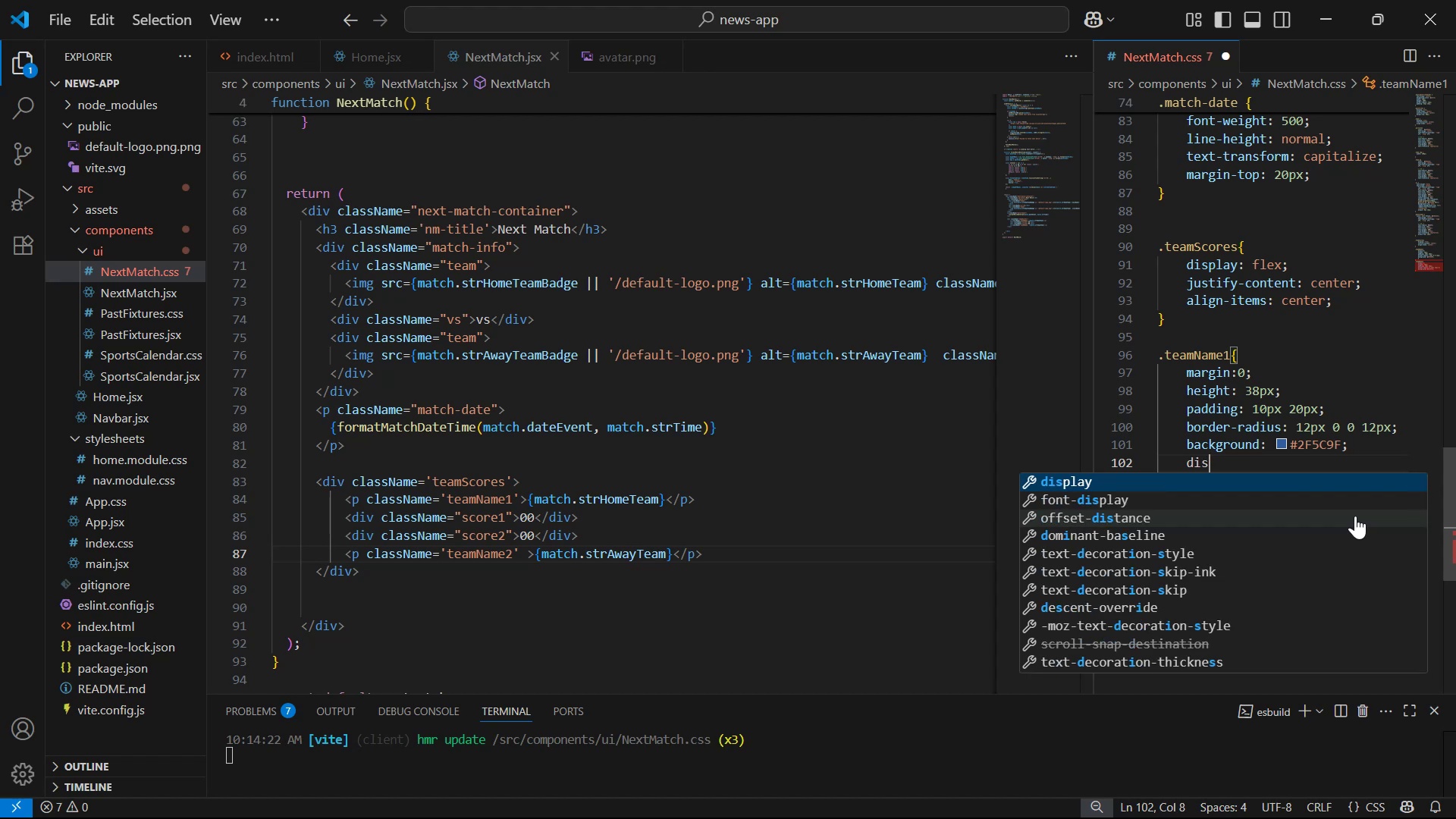 
key(Enter)
 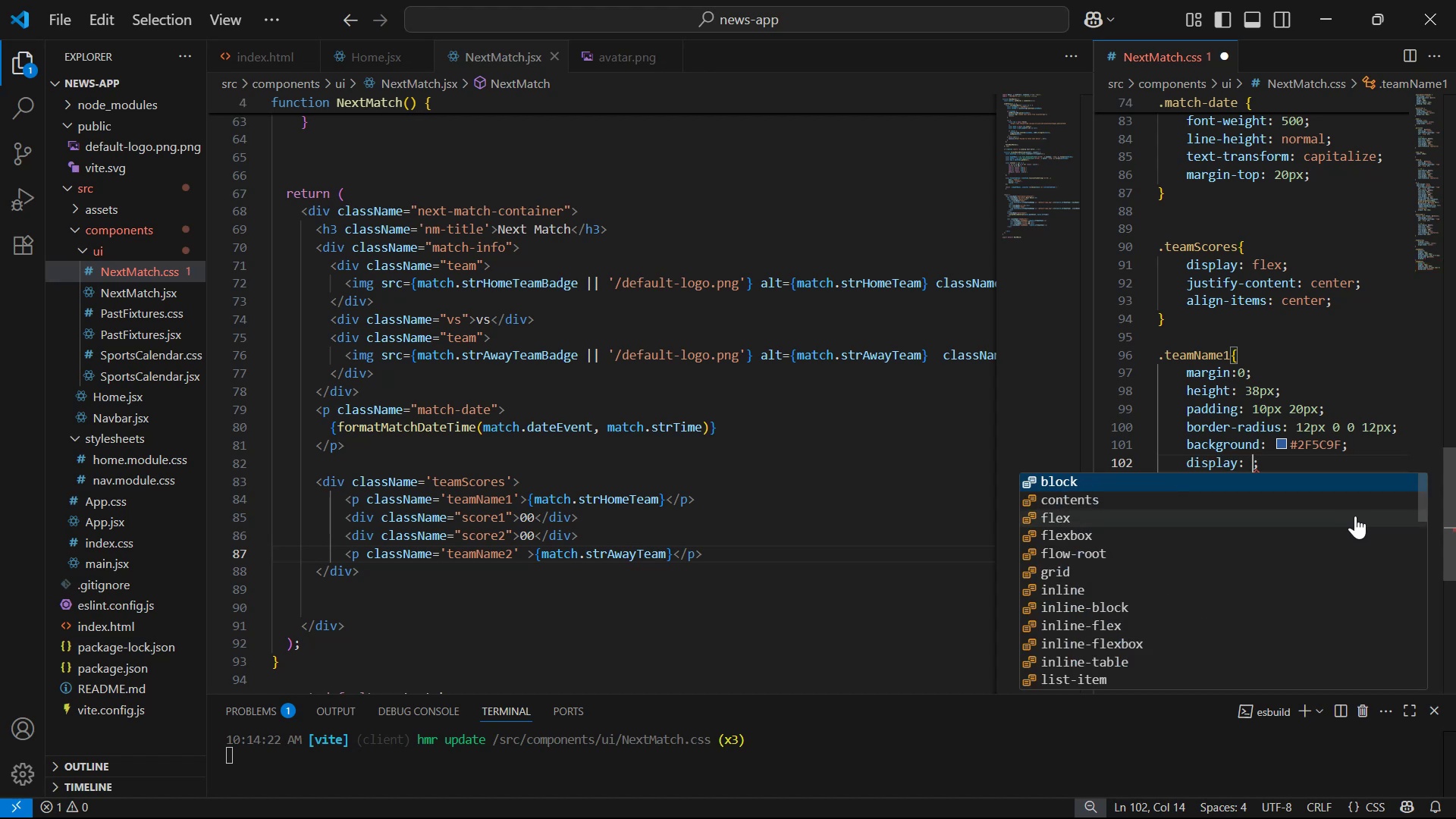 
key(ArrowDown)
 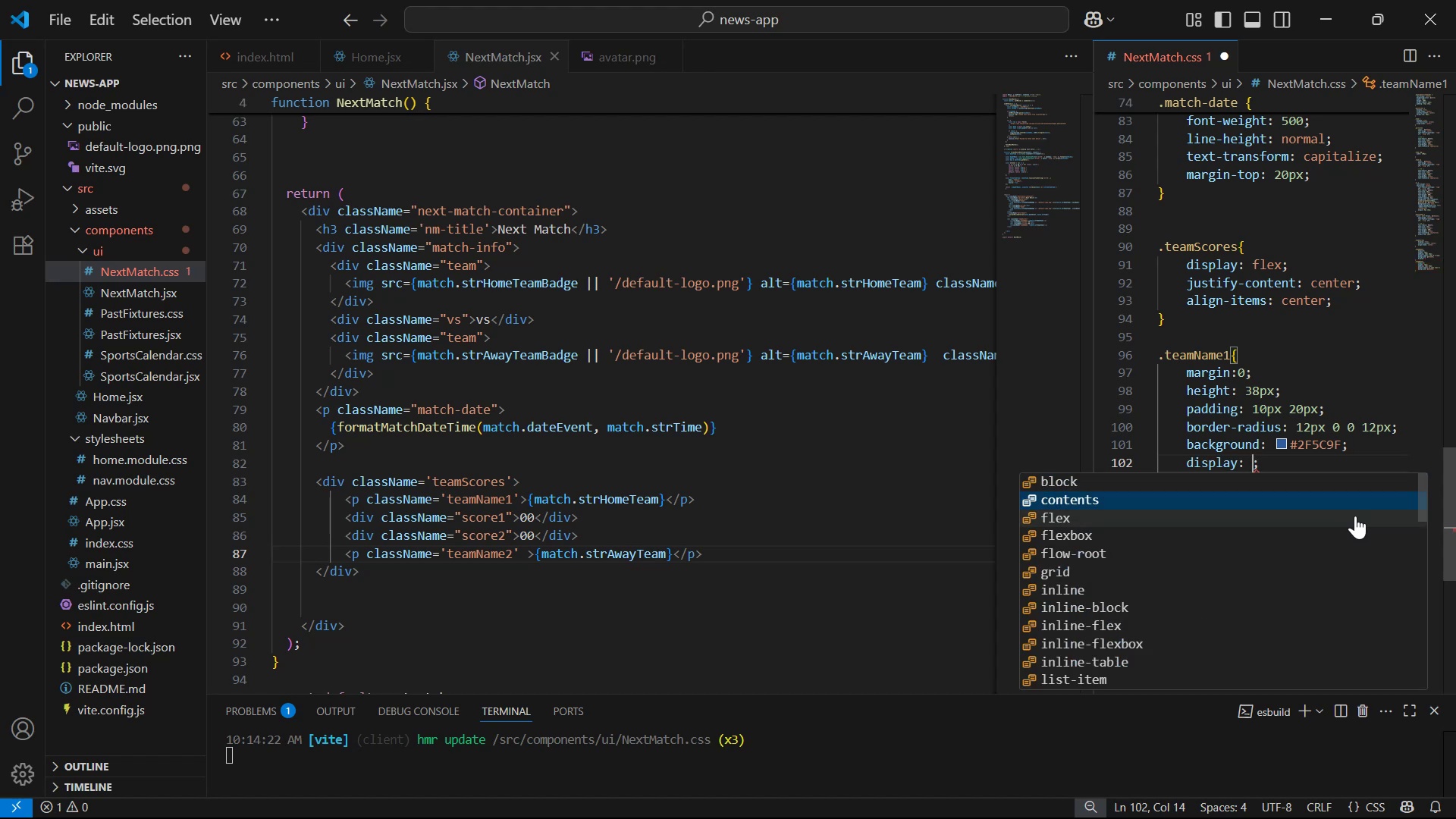 
key(ArrowDown)
 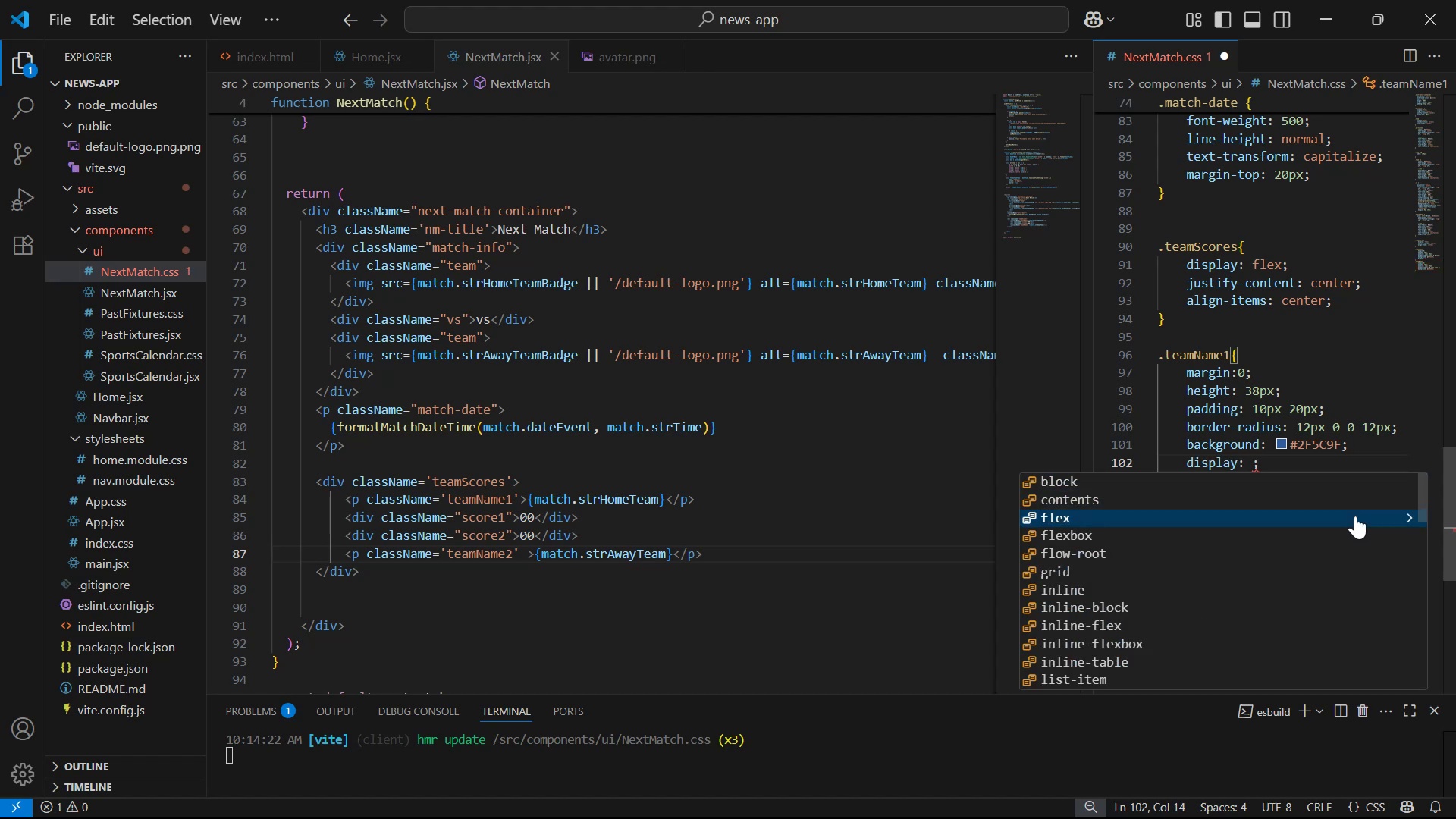 
key(Enter)
 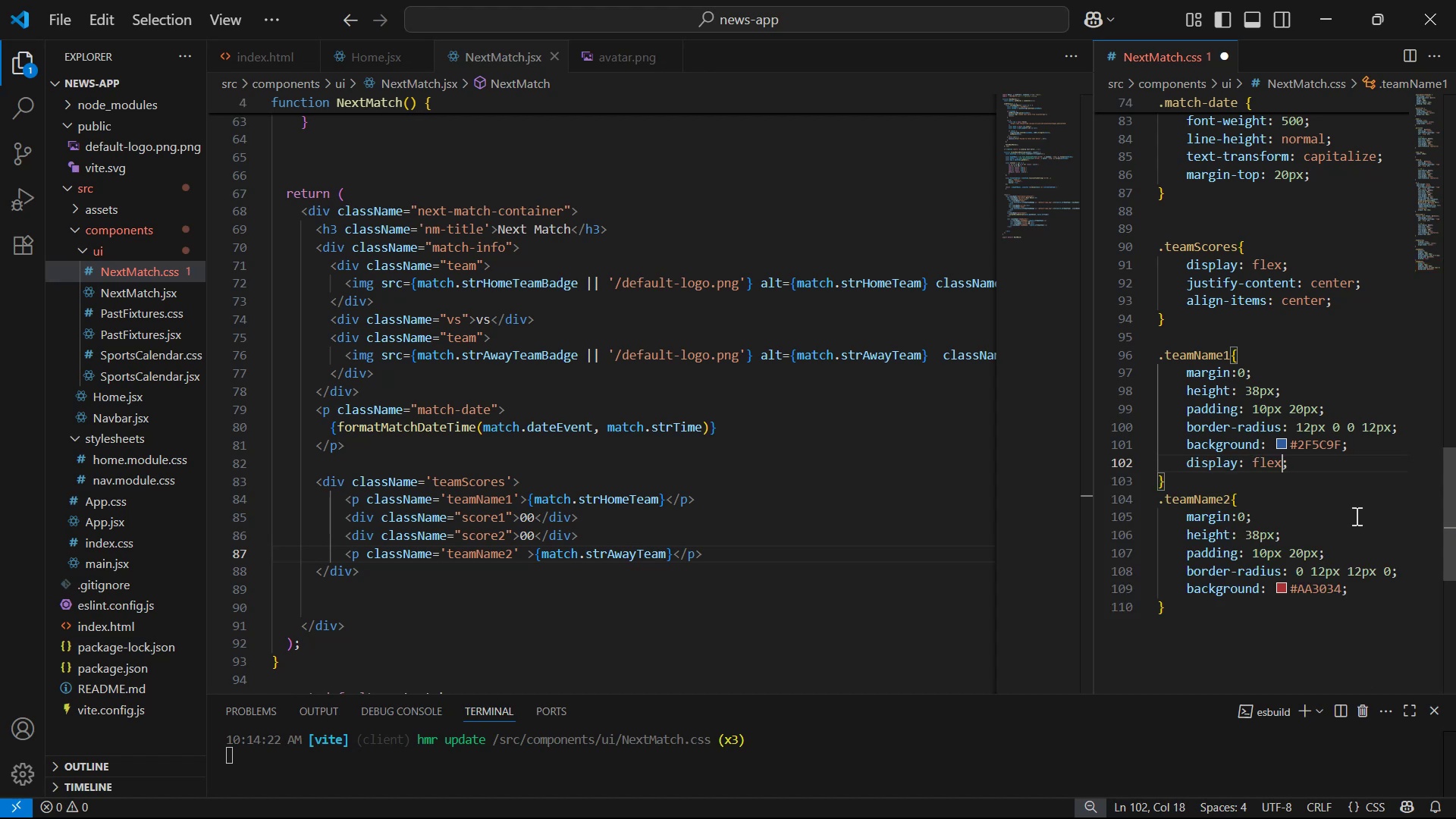 
key(ArrowRight)
 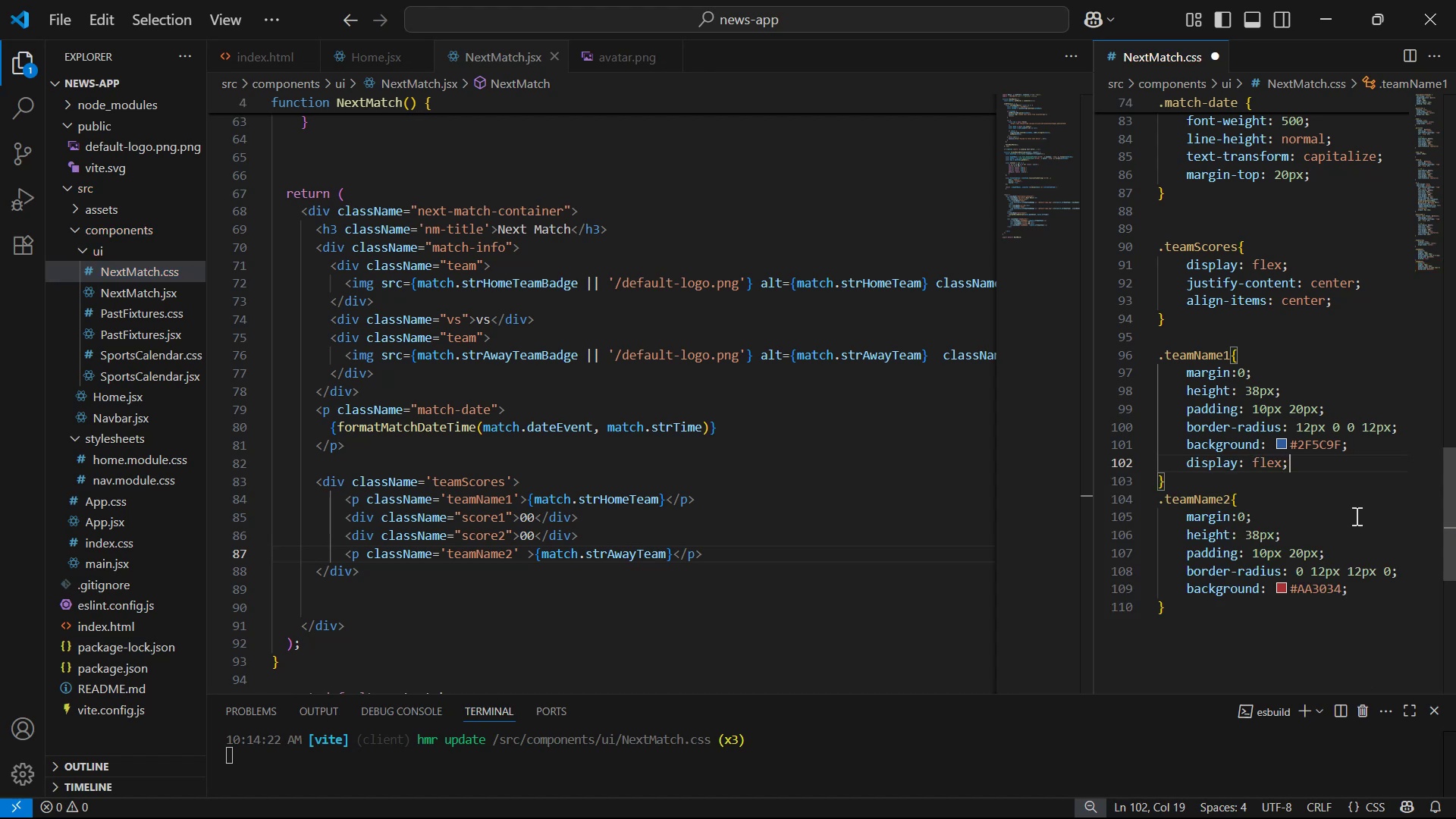 
key(Enter)
 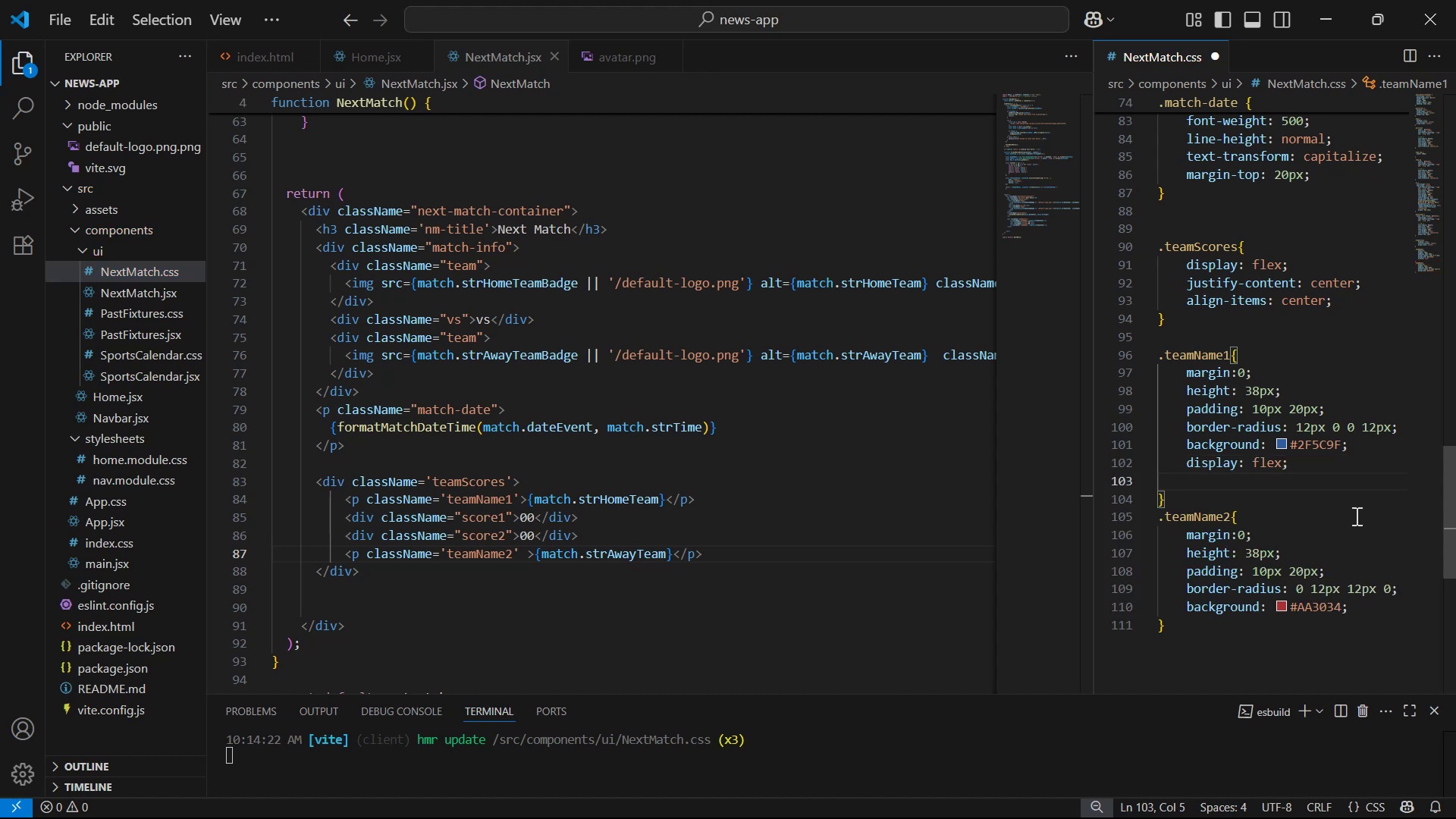 
type(jus)
 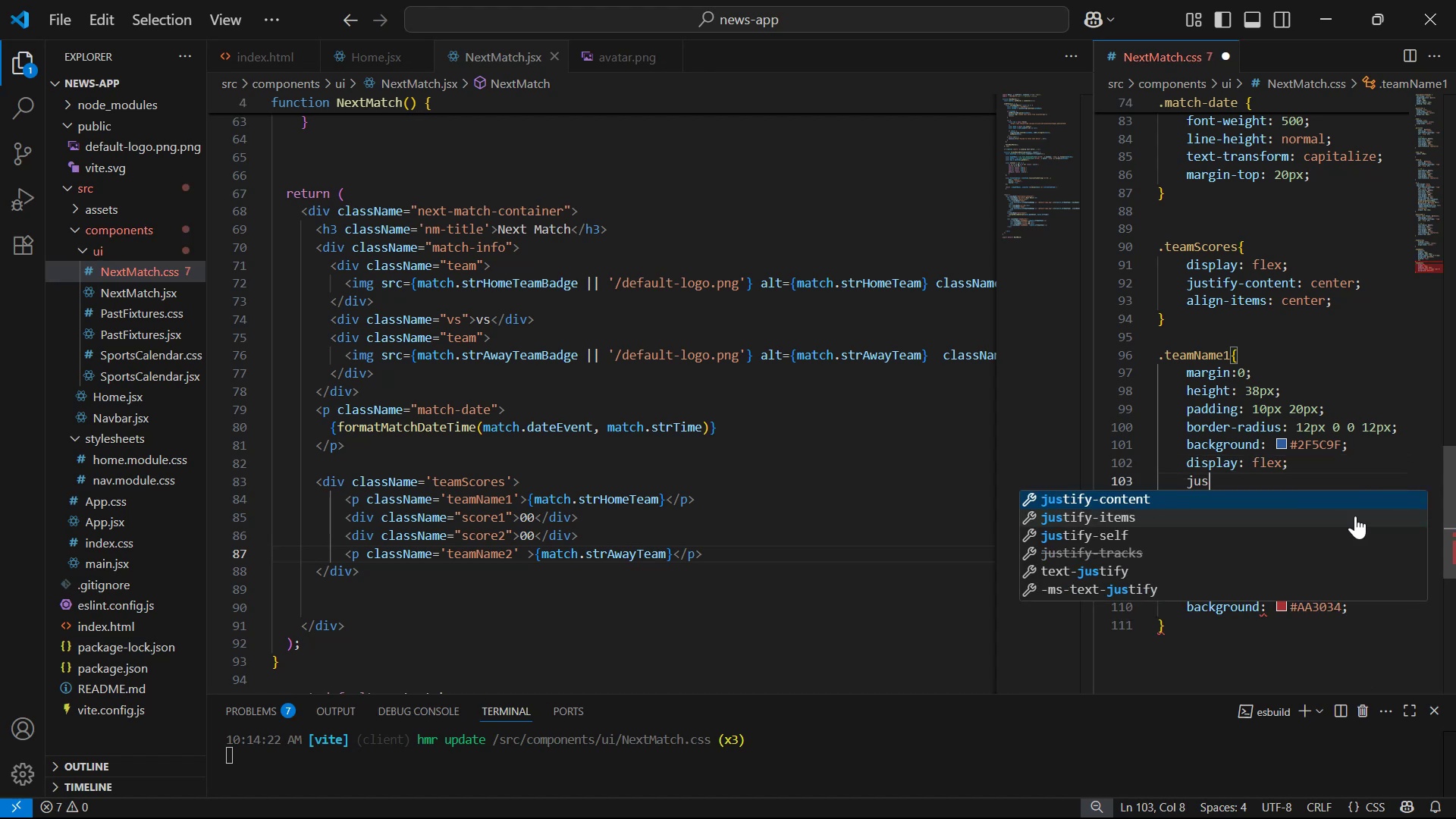 
key(Enter)
 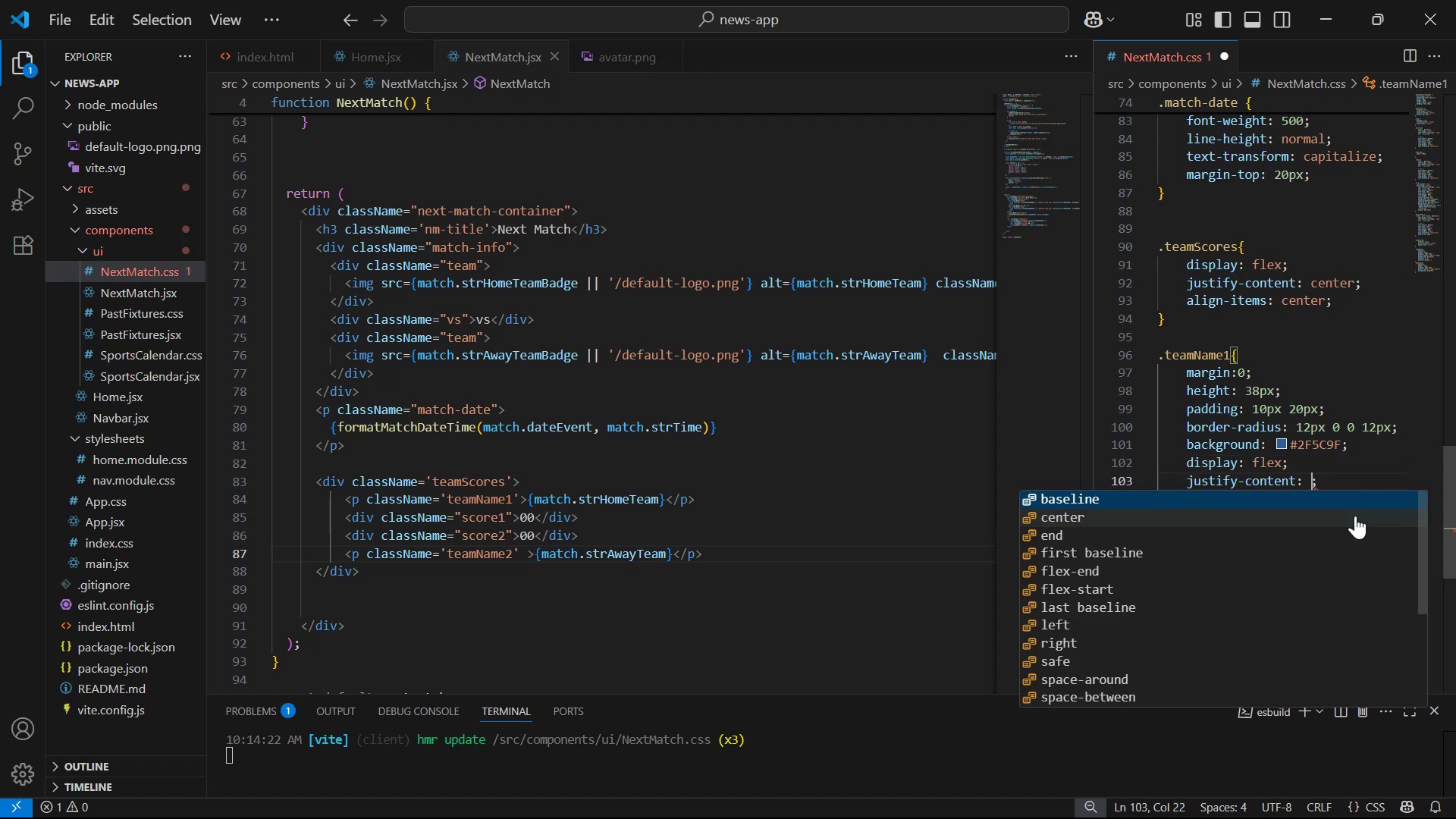 
key(ArrowDown)
 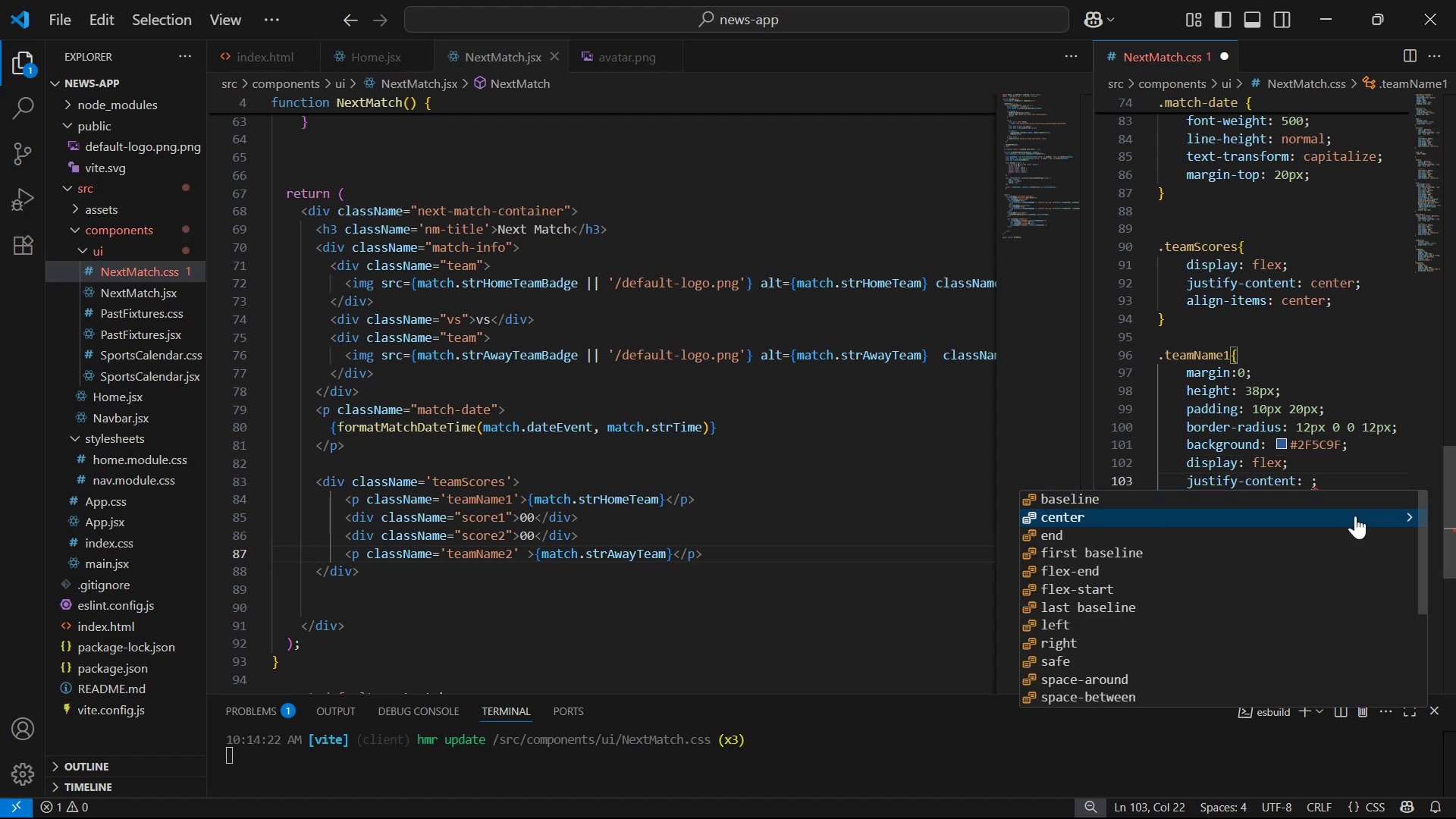 
key(Enter)
 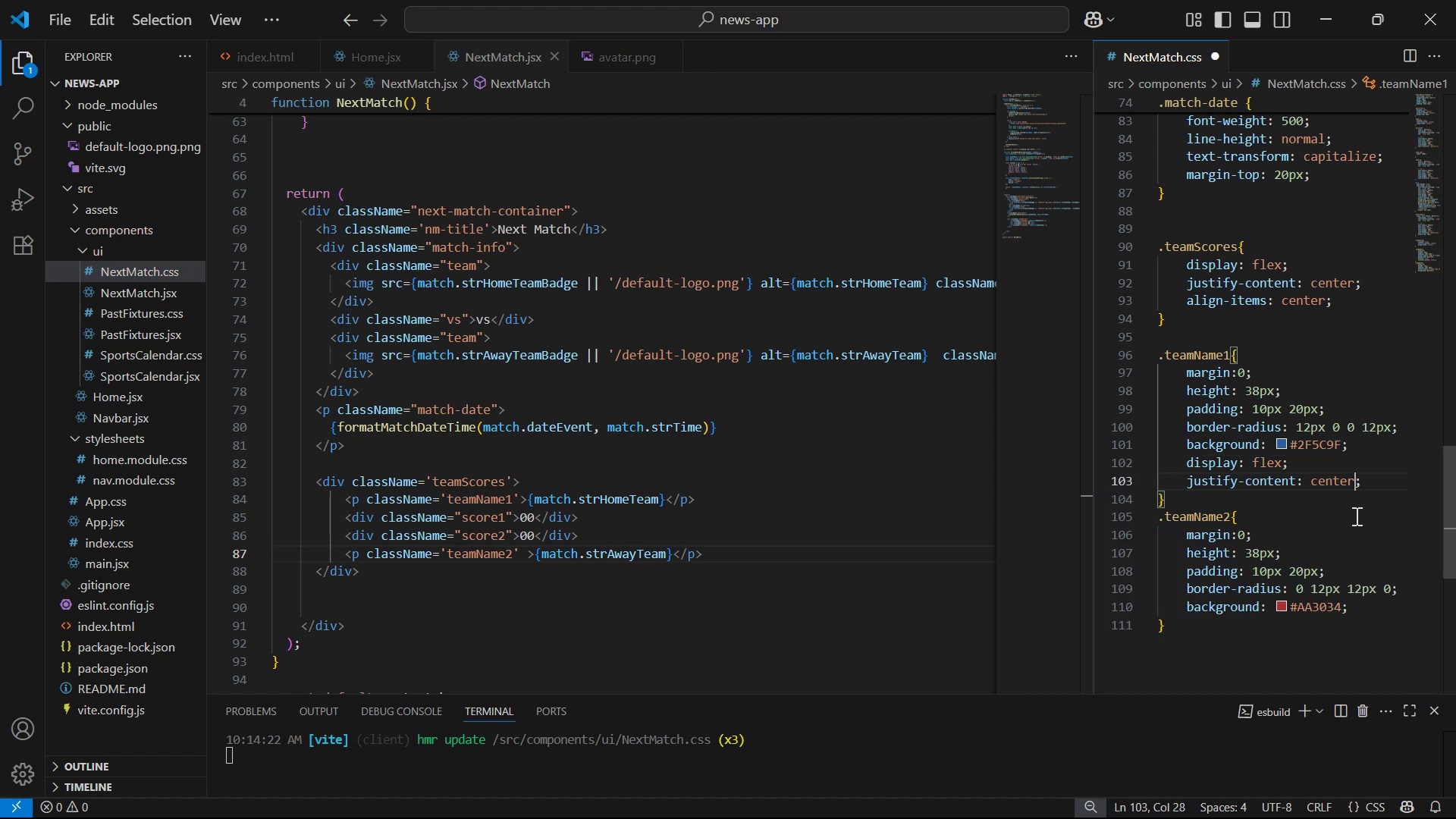 
key(ArrowRight)
 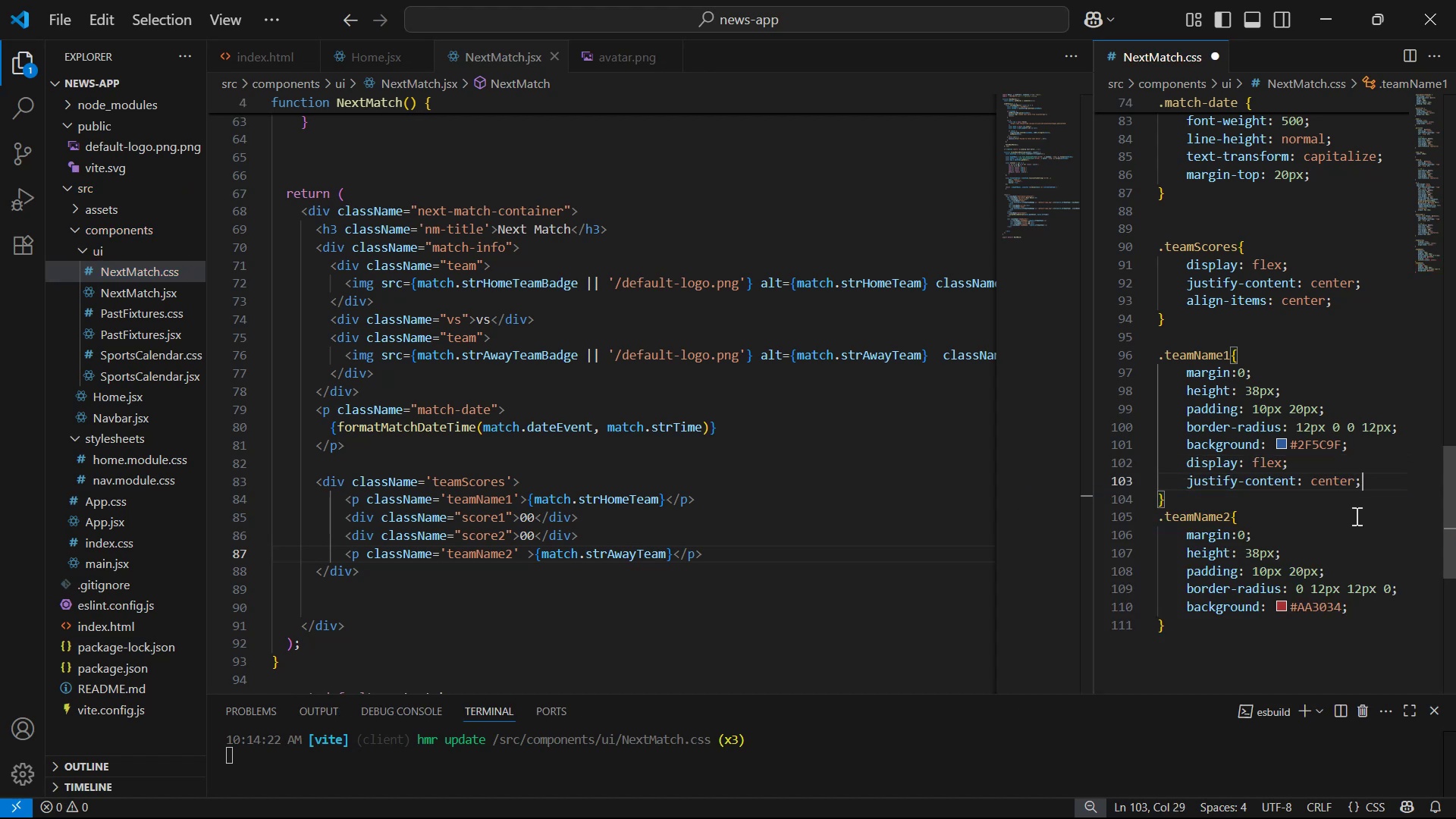 
key(Enter)
 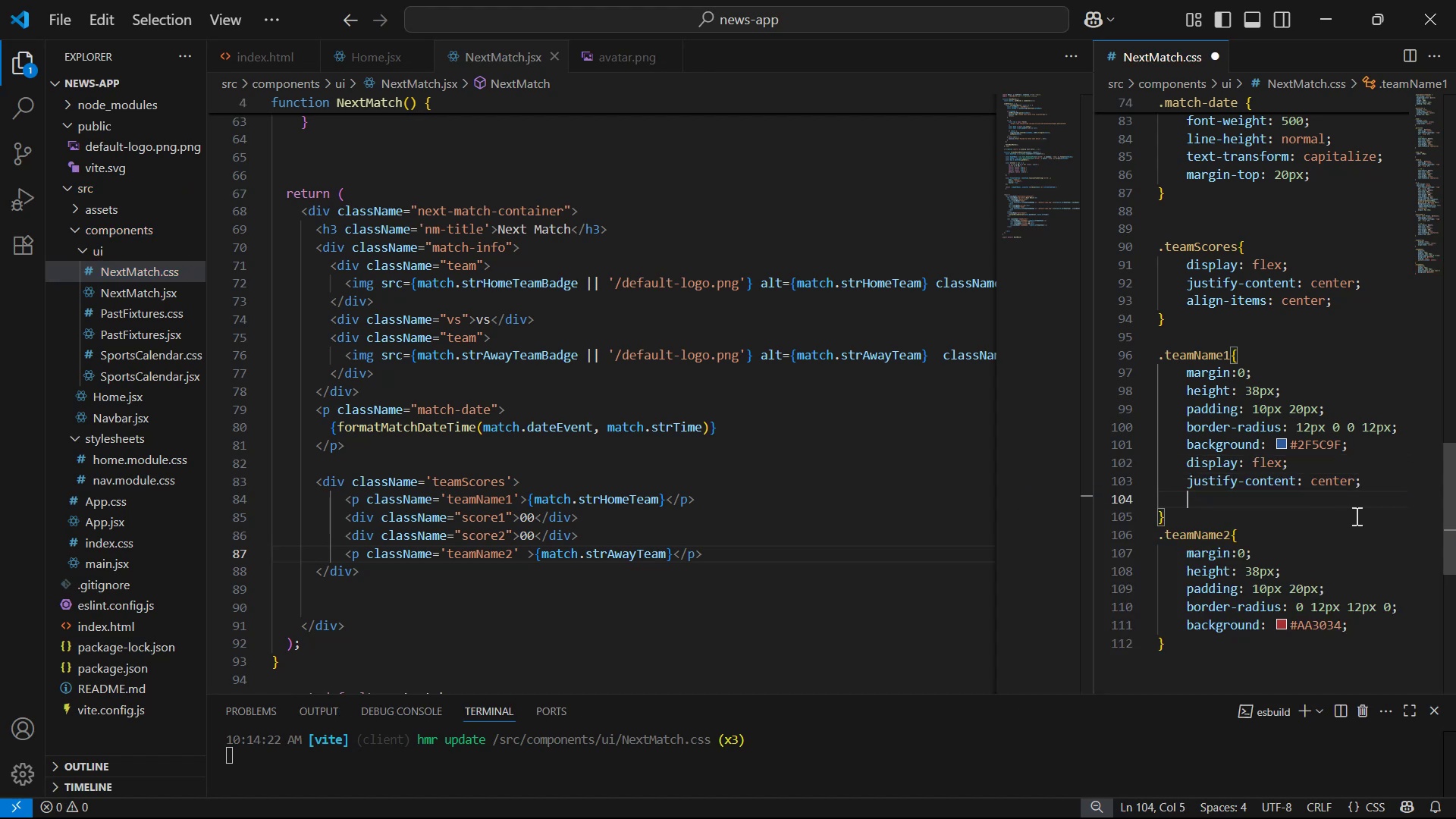 
key(A)
 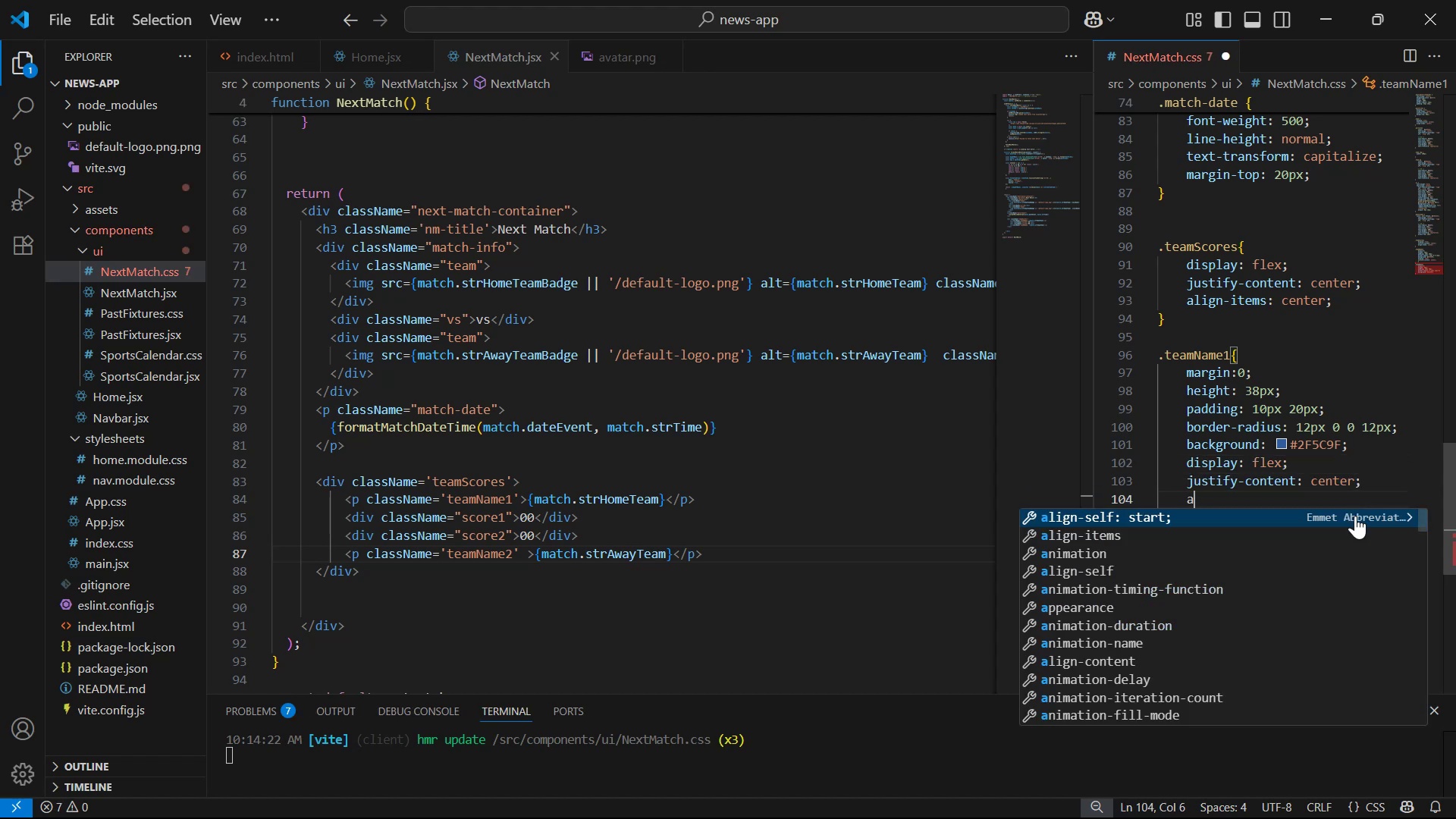 
key(ArrowDown)
 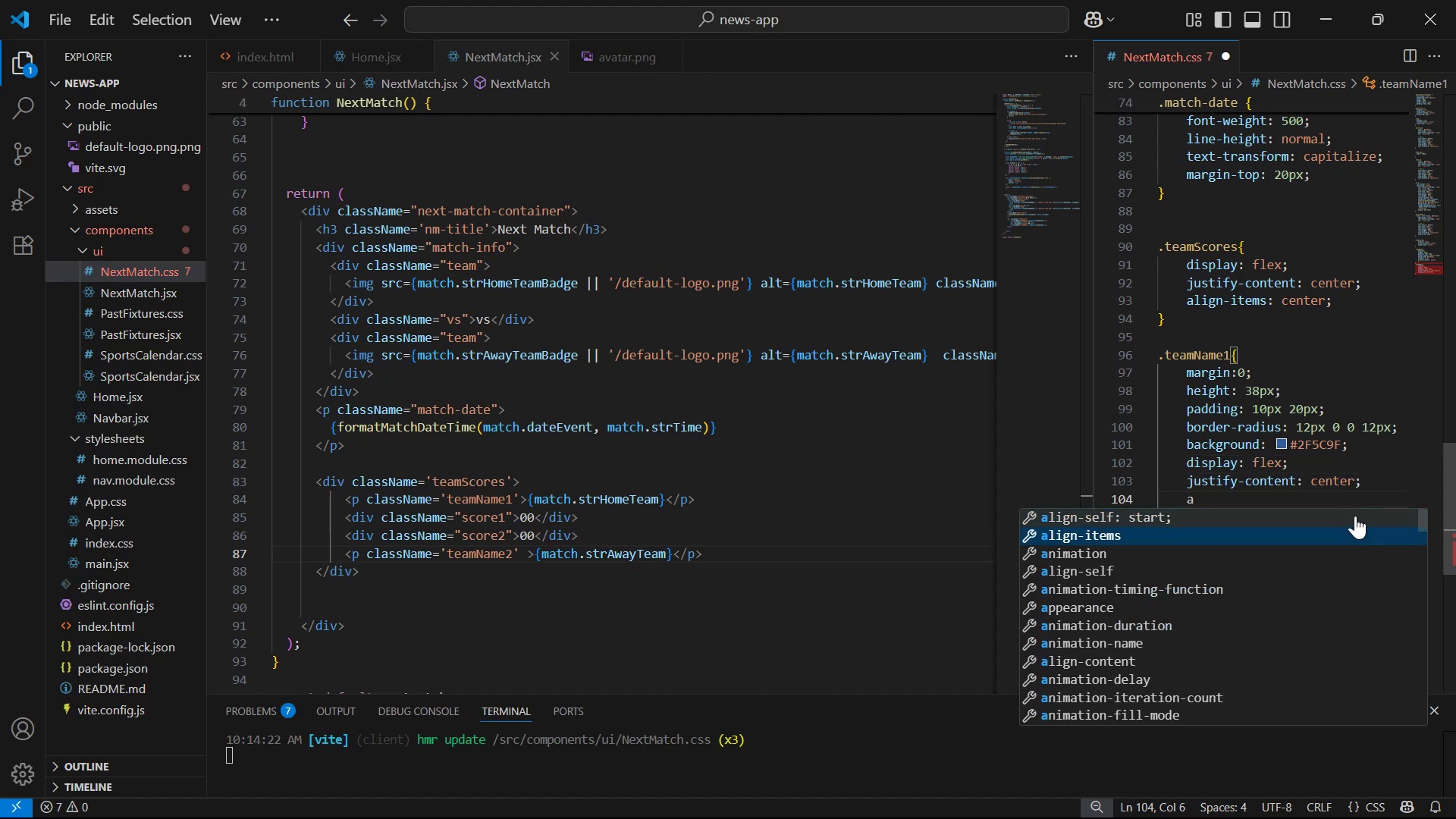 
key(Enter)
 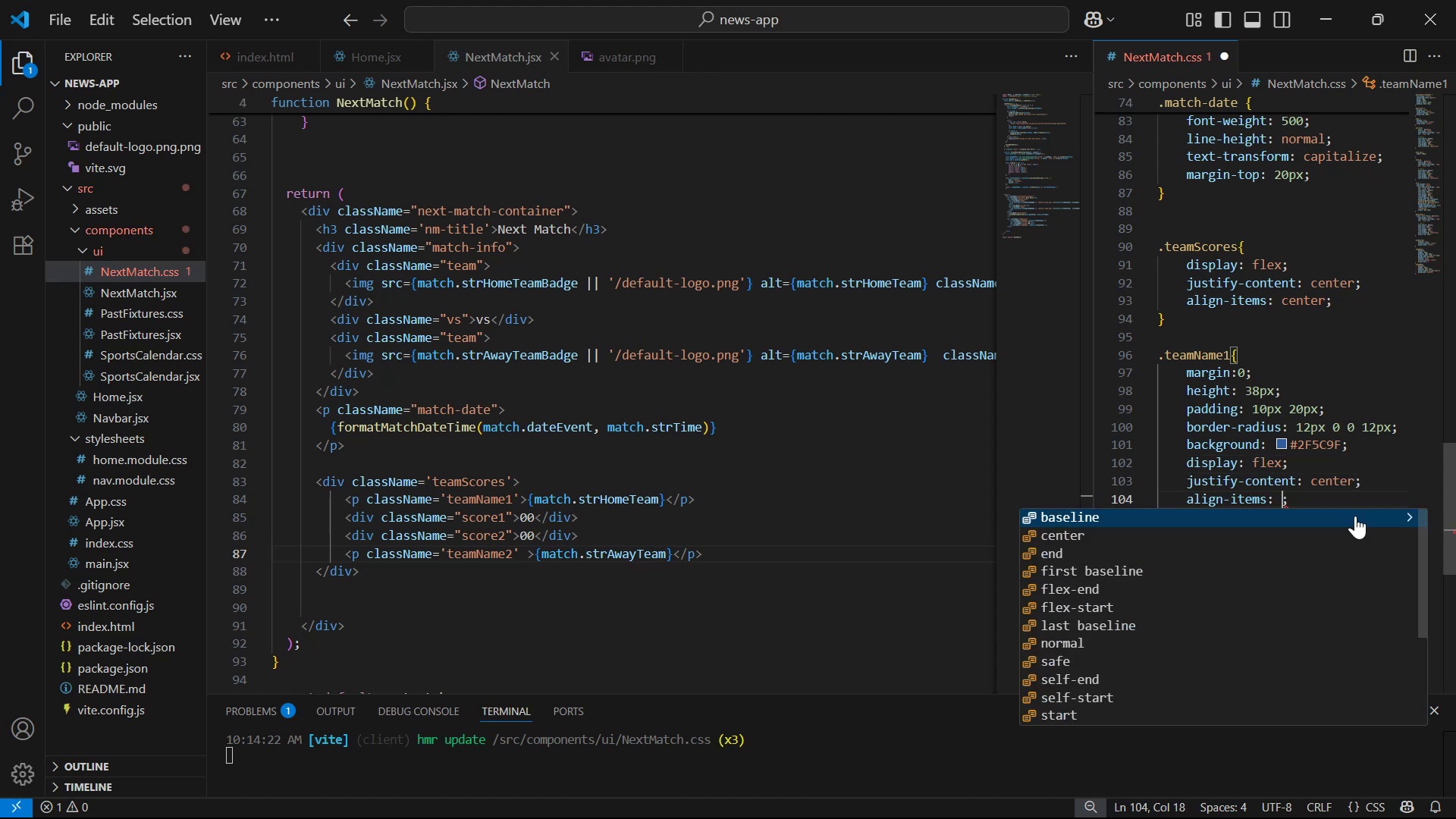 
key(ArrowDown)
 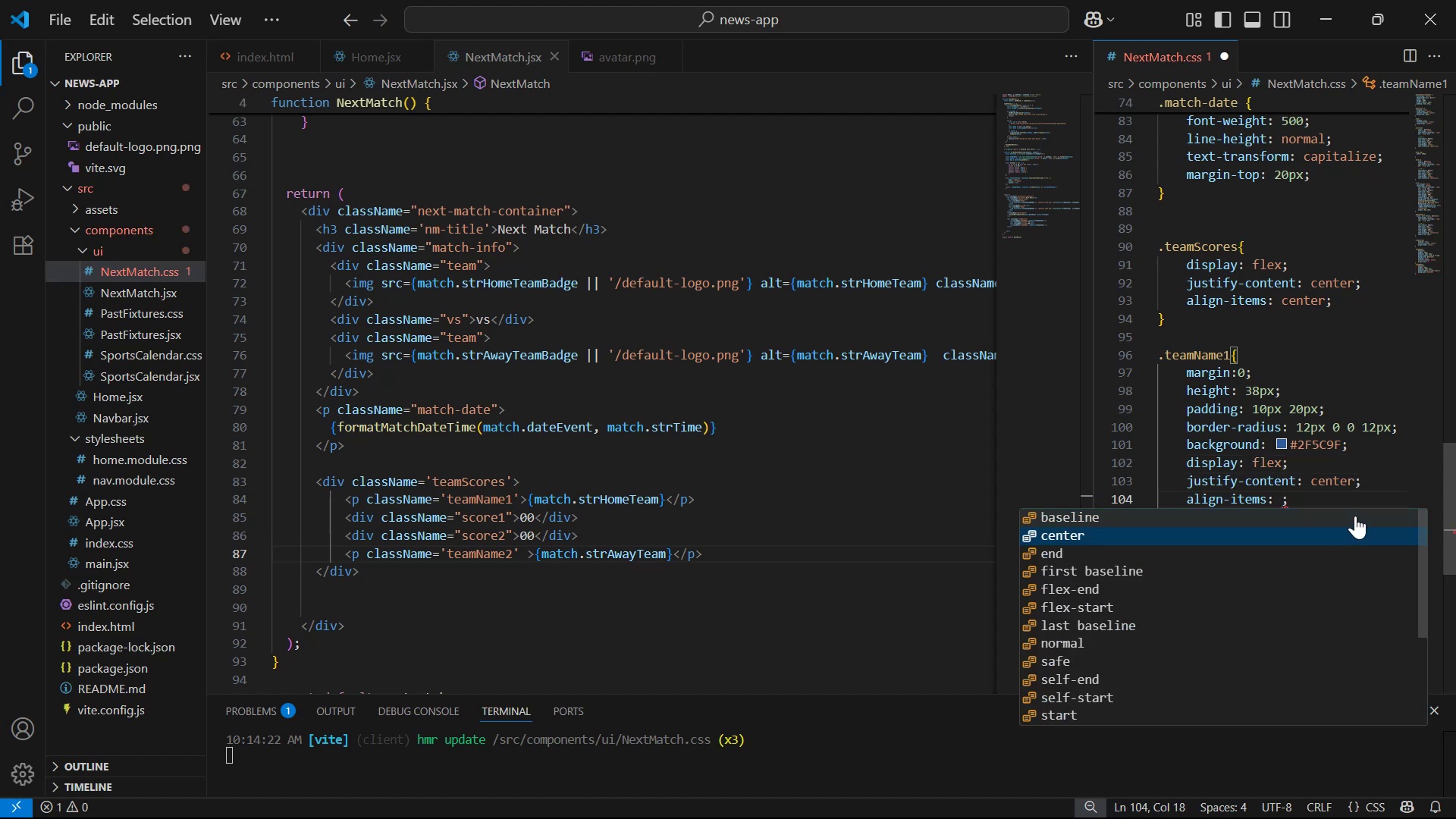 
key(Enter)
 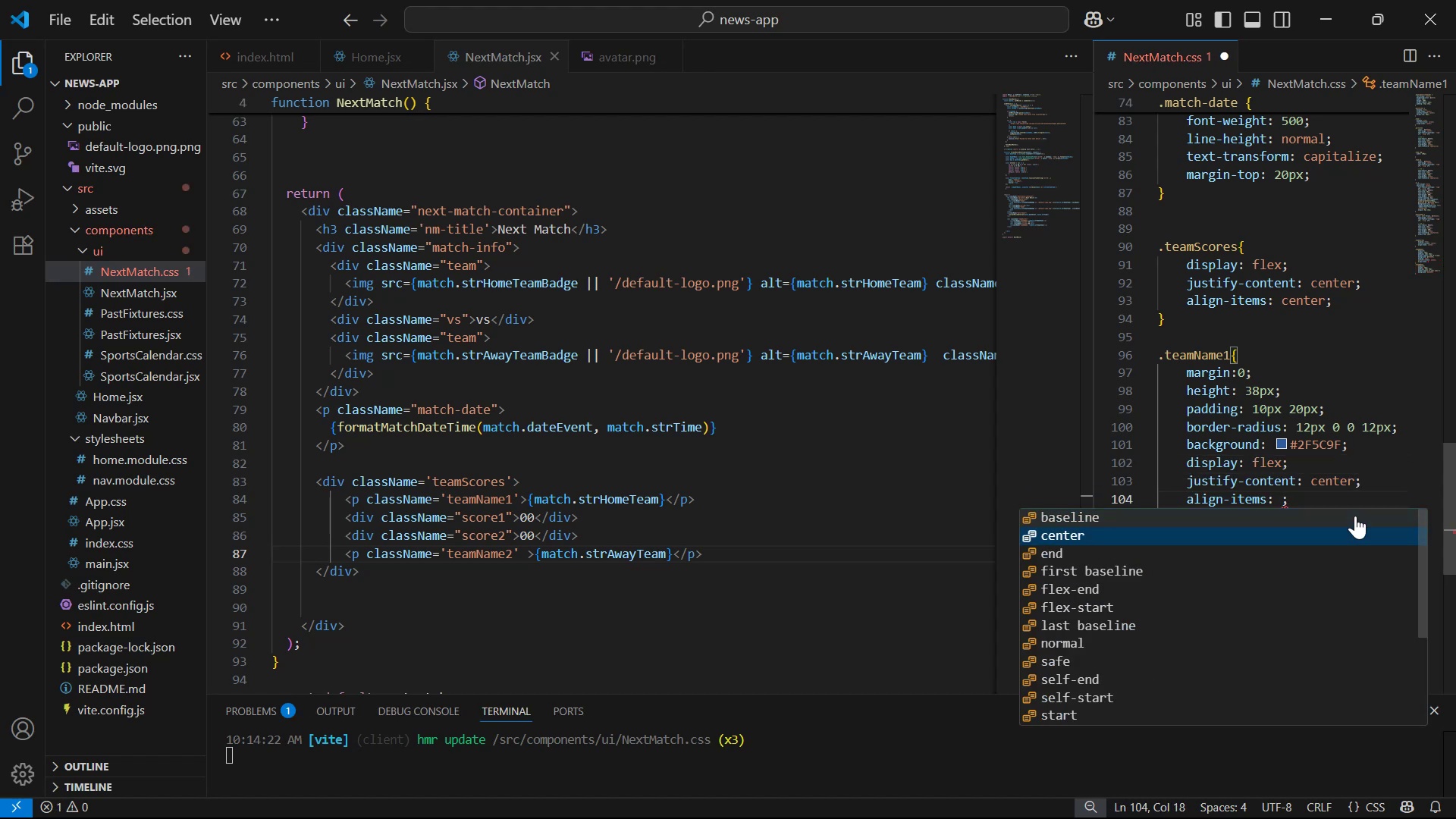 
key(Control+S)
 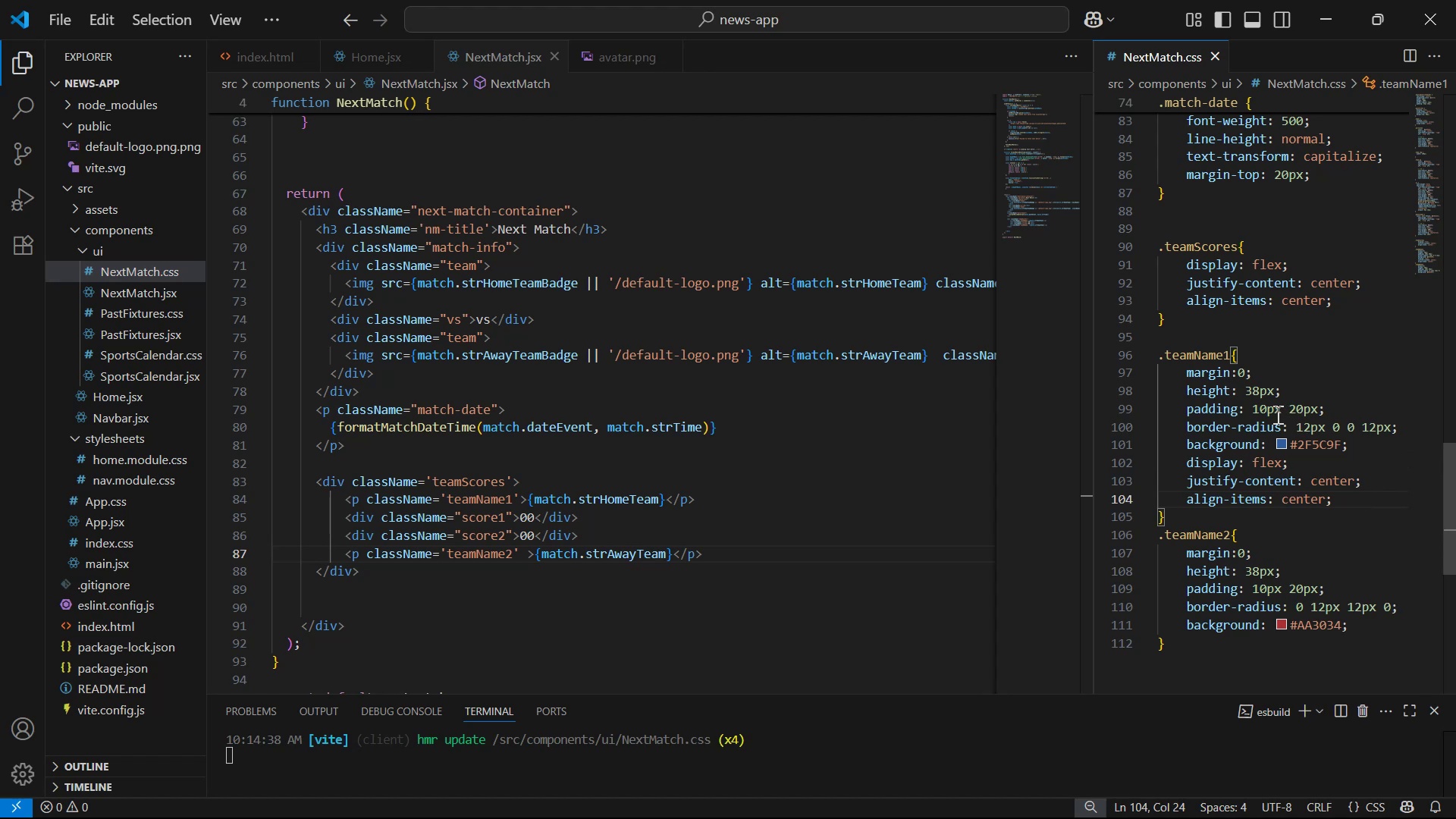 
left_click([1260, 416])
 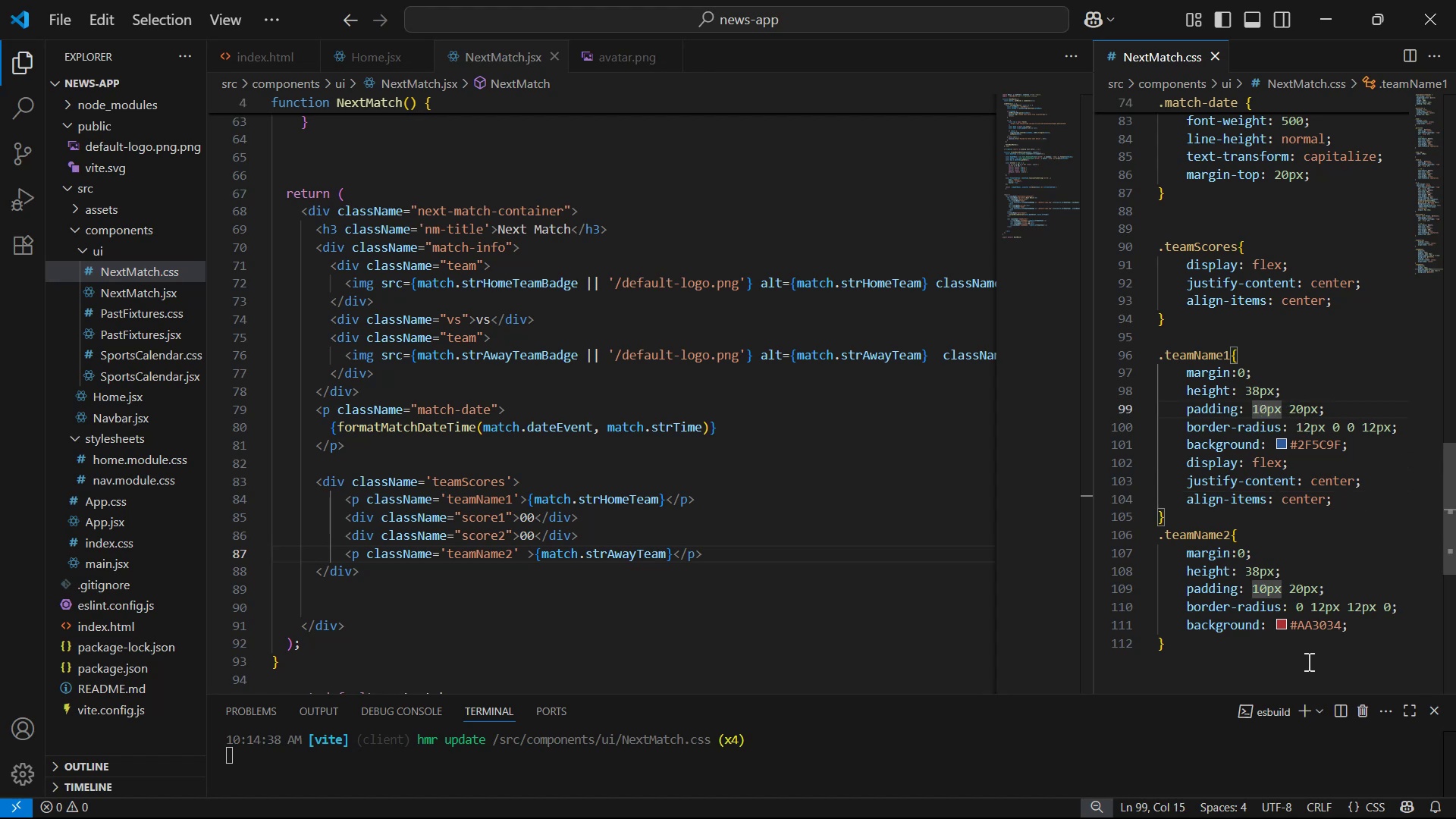 
key(Backspace)
 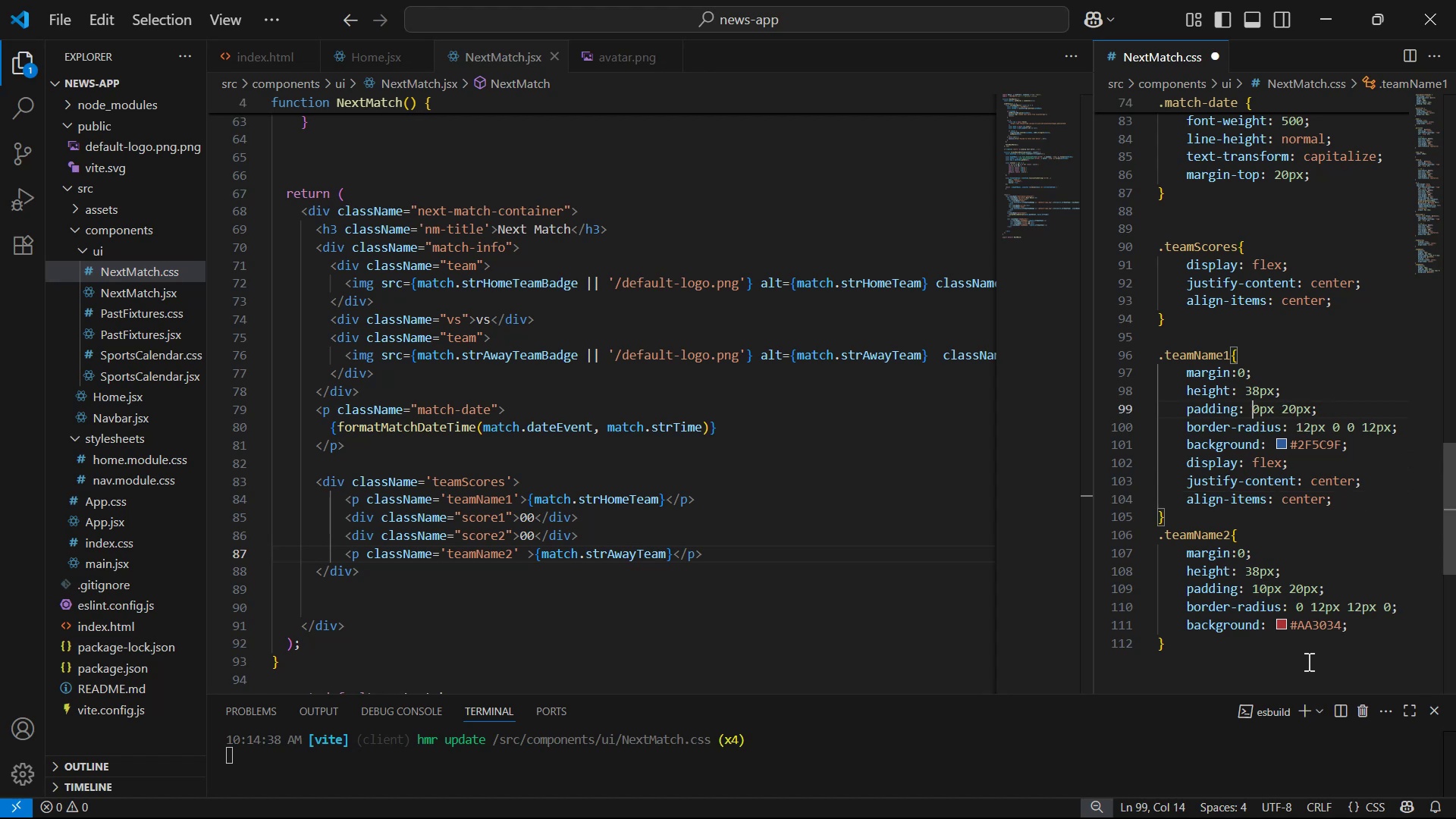 
key(Control+S)
 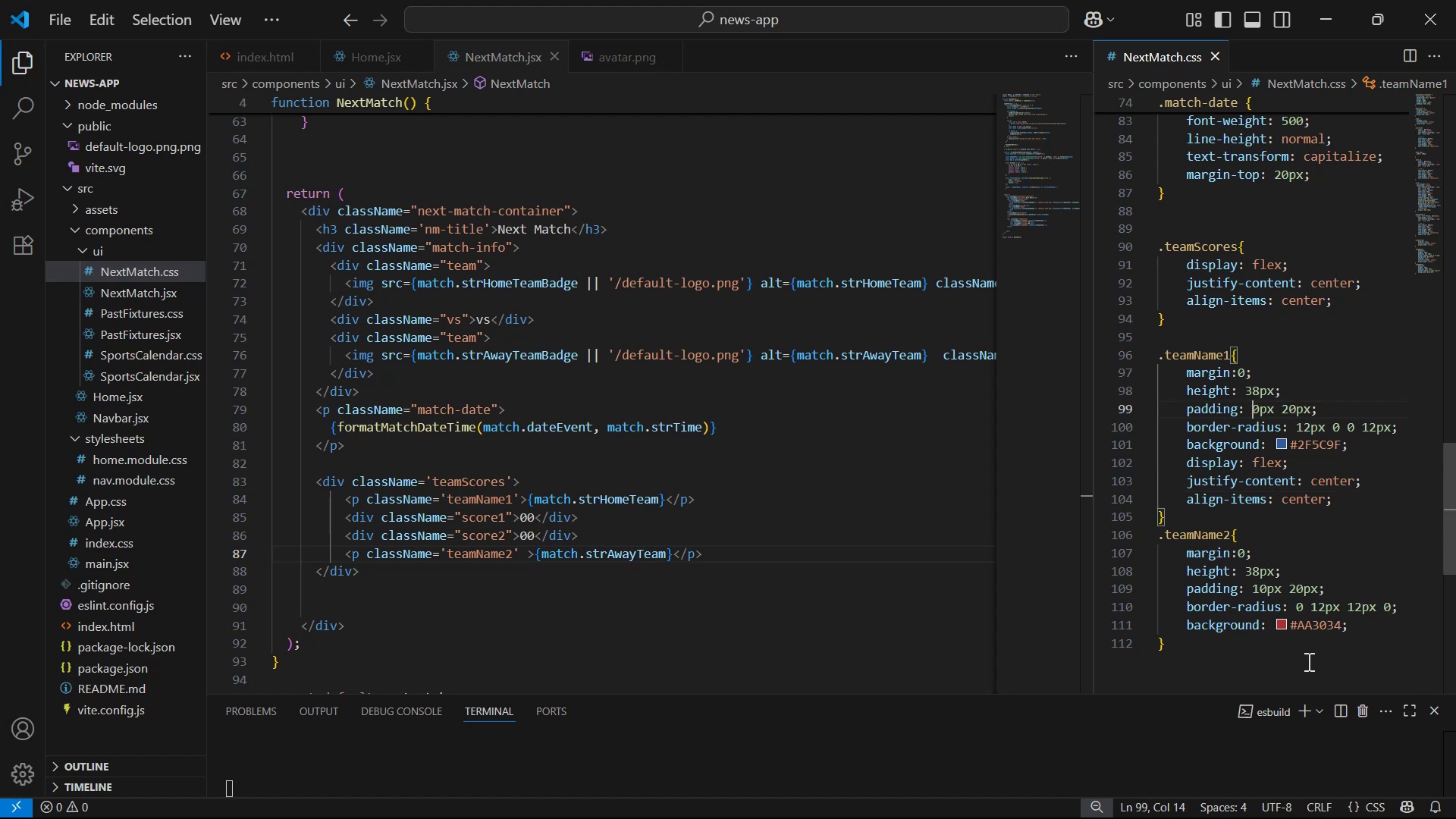 
key(Alt+AltLeft)
 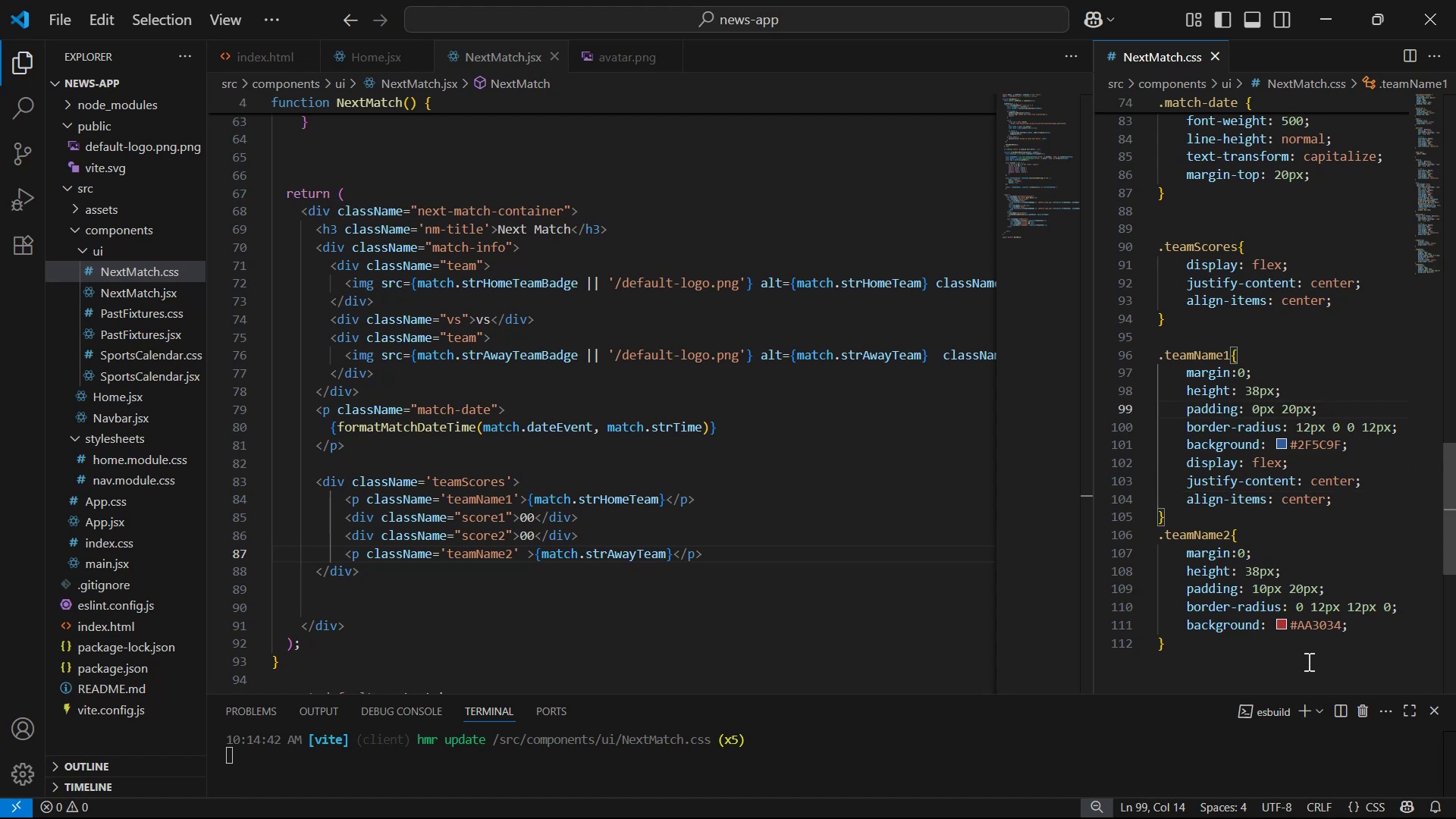 
key(Alt+Tab)
 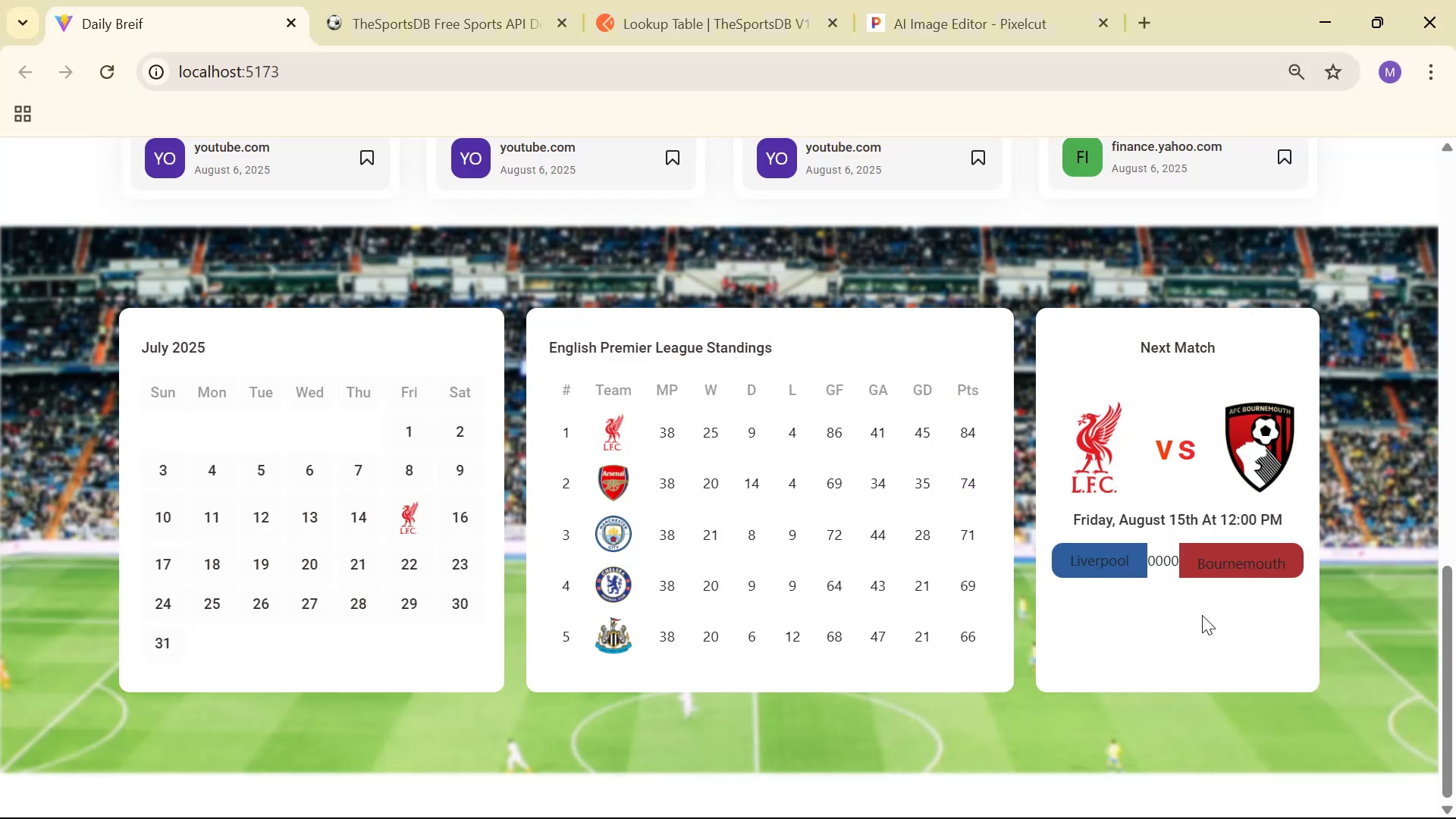 
key(Alt+AltLeft)
 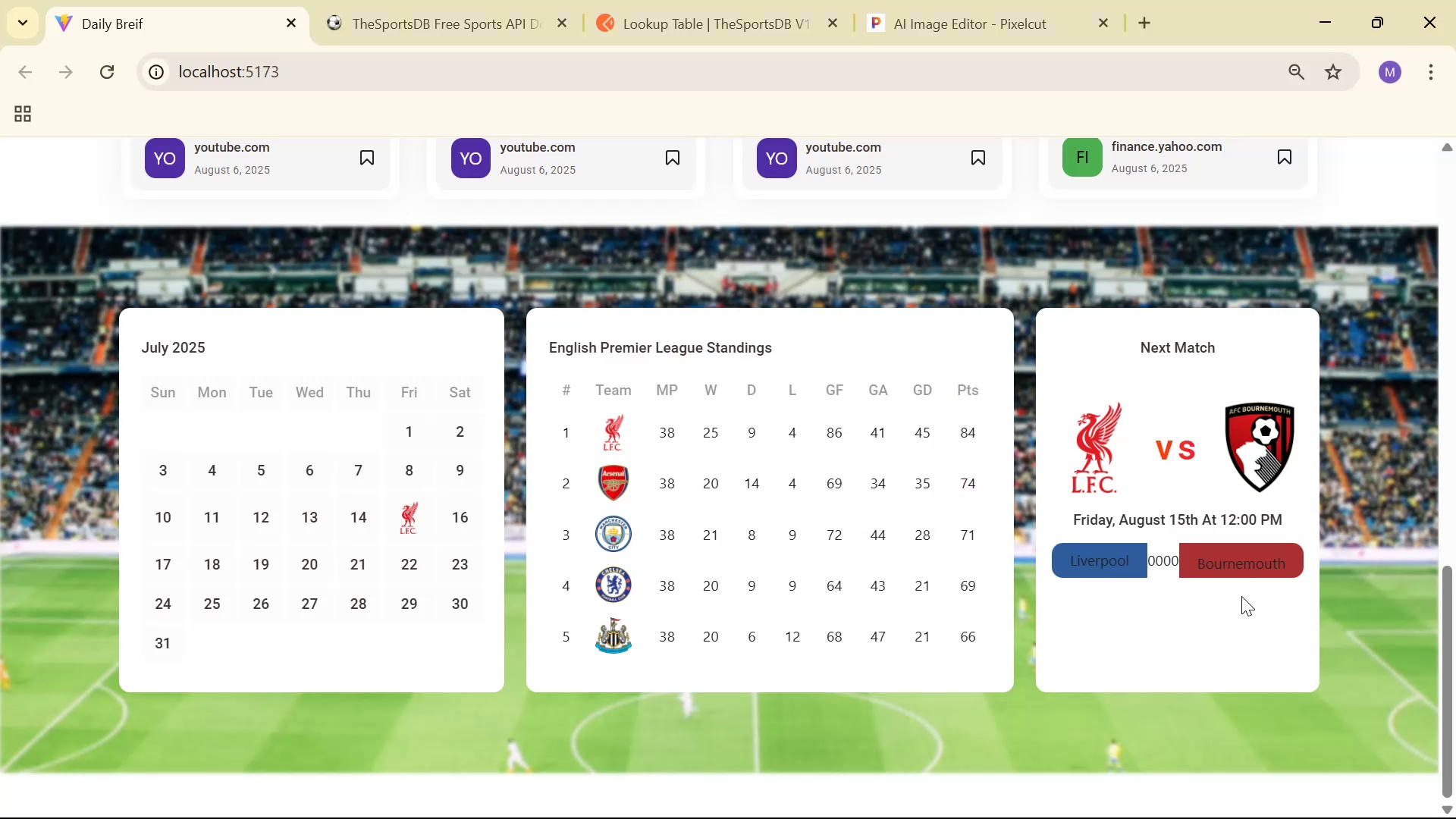 
key(Alt+Tab)
 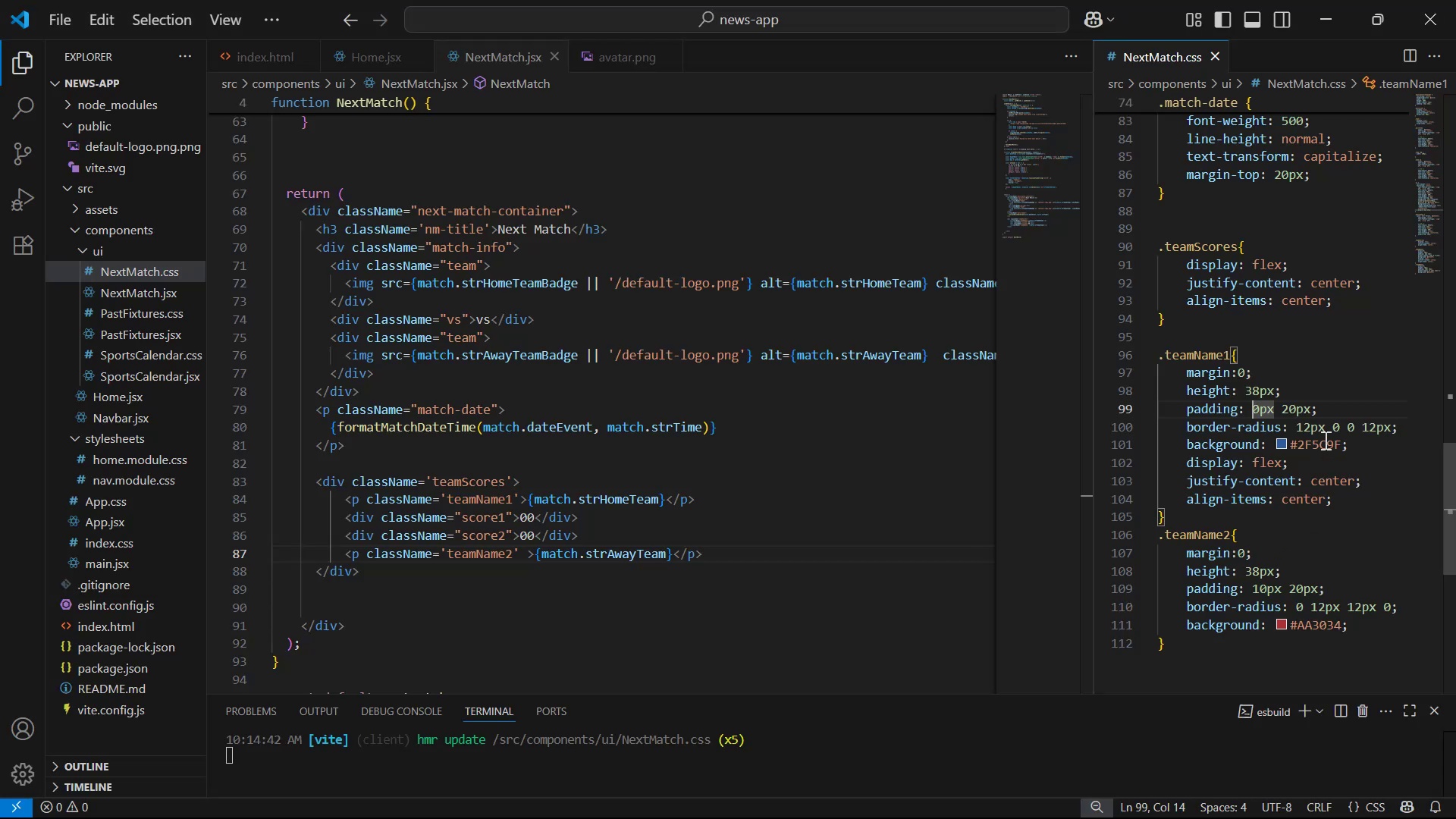 
left_click([1326, 411])
 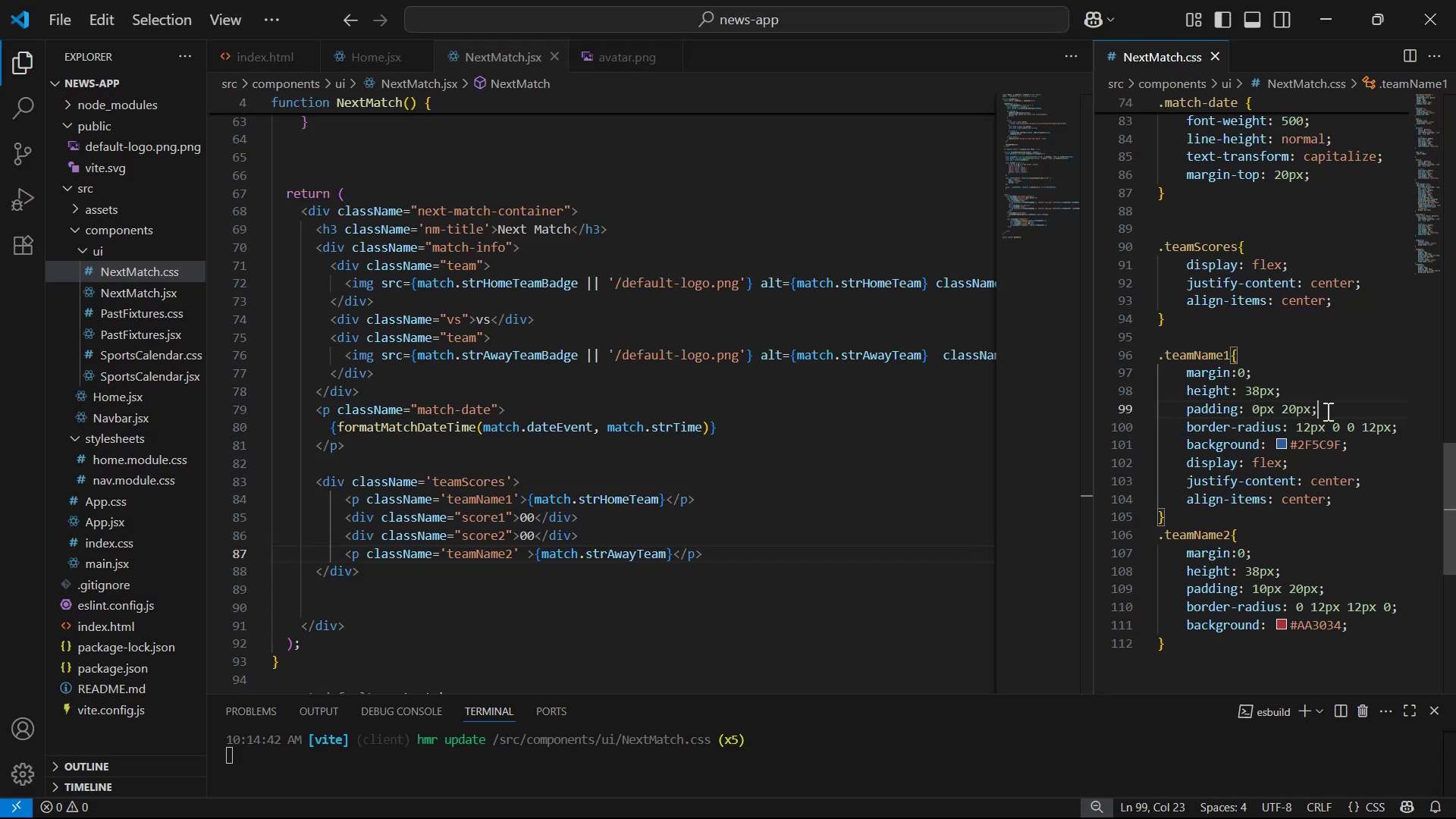 
key(Control+ControlLeft)
 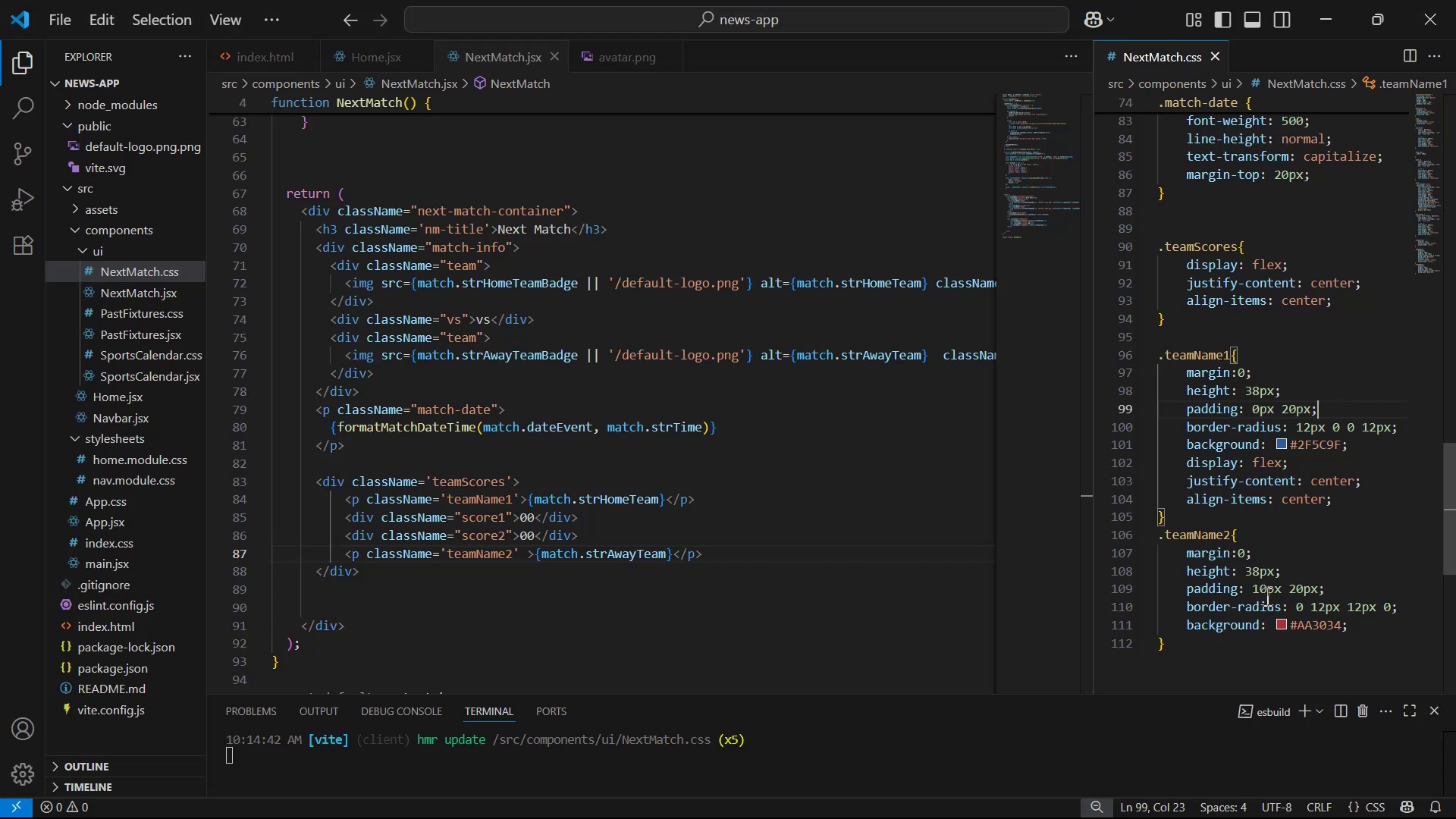 
left_click([1248, 570])
 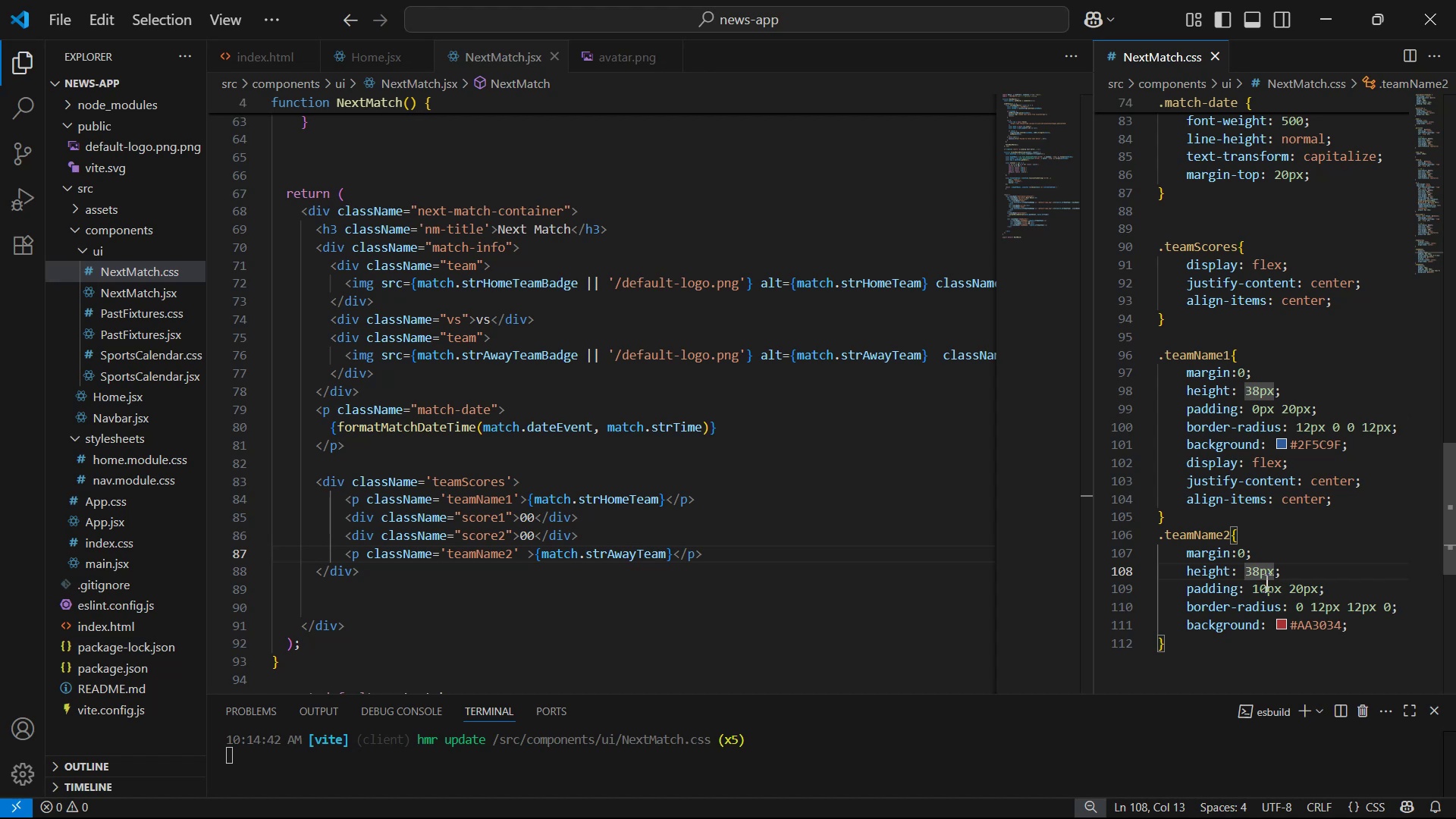 
left_click([1262, 592])
 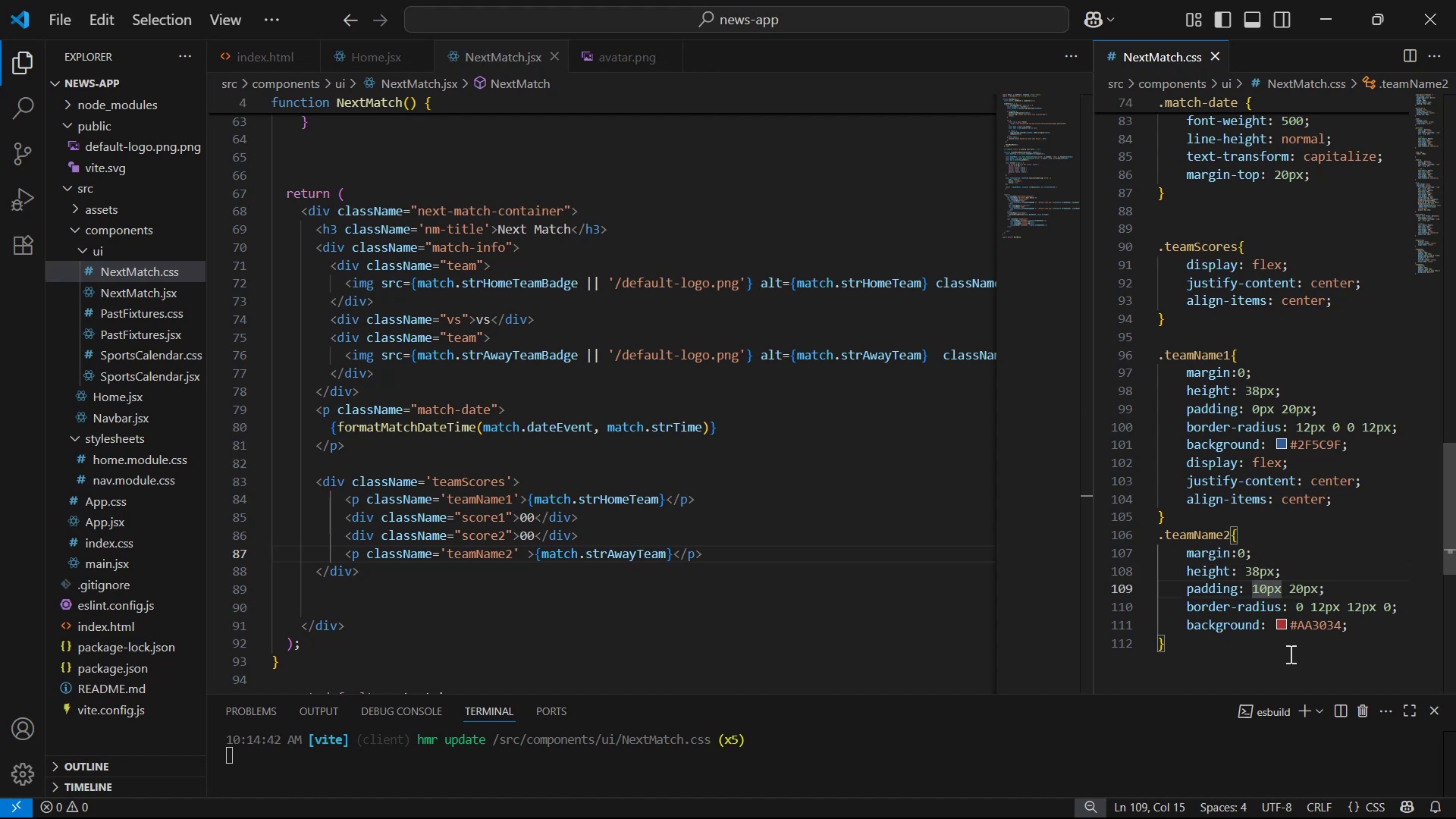 
key(Backspace)
 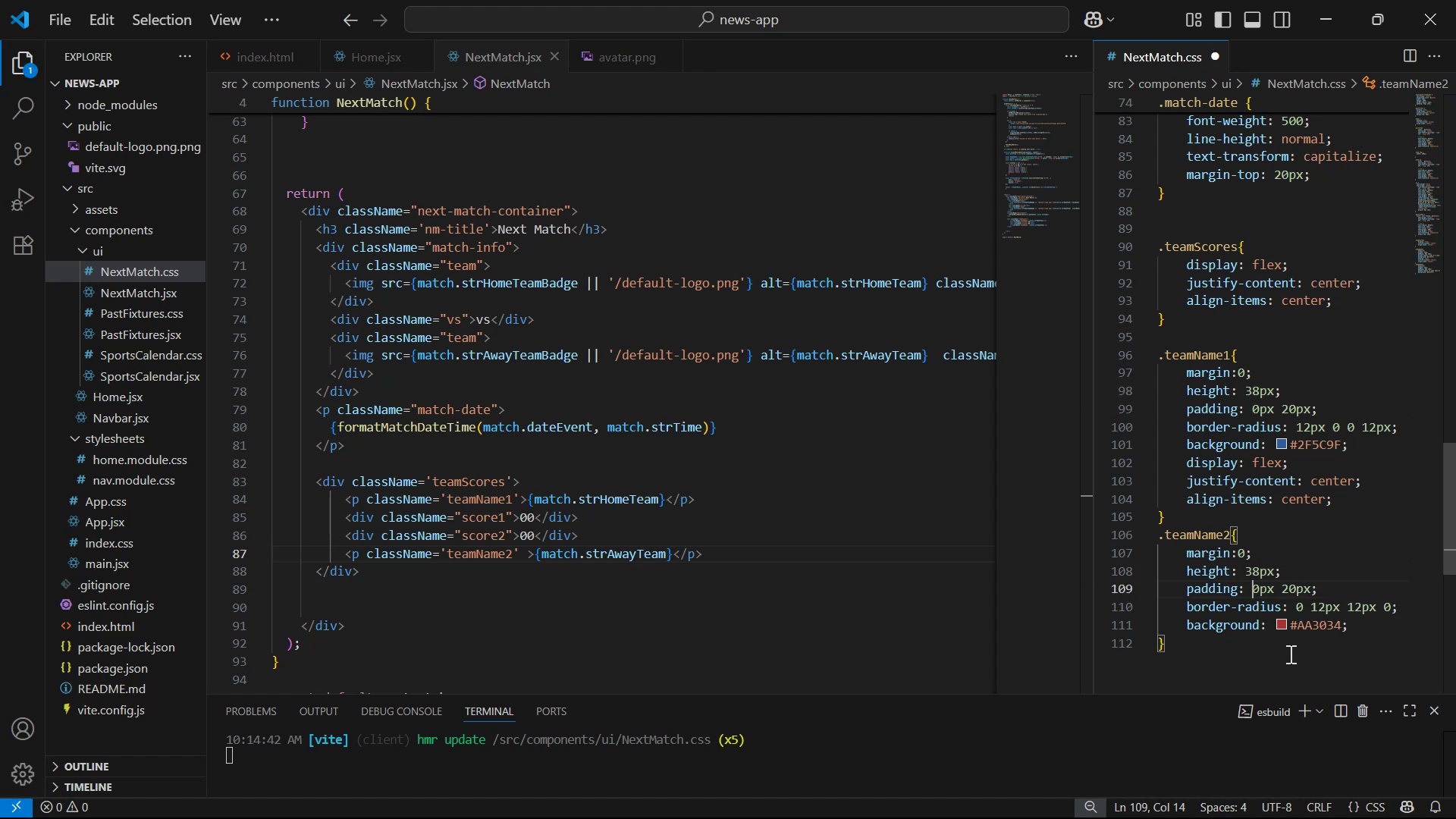 
key(0)
 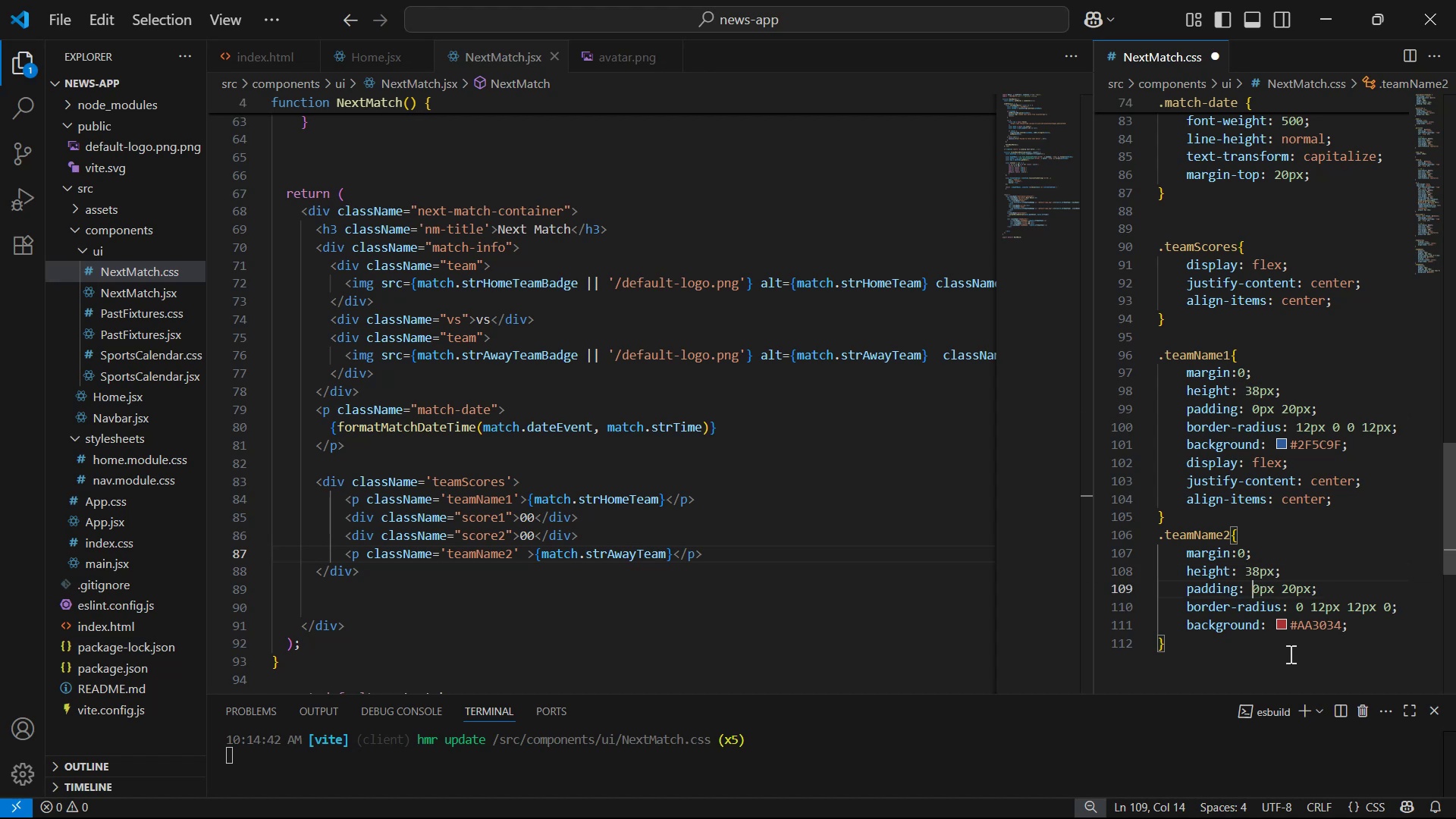 
key(Control+S)
 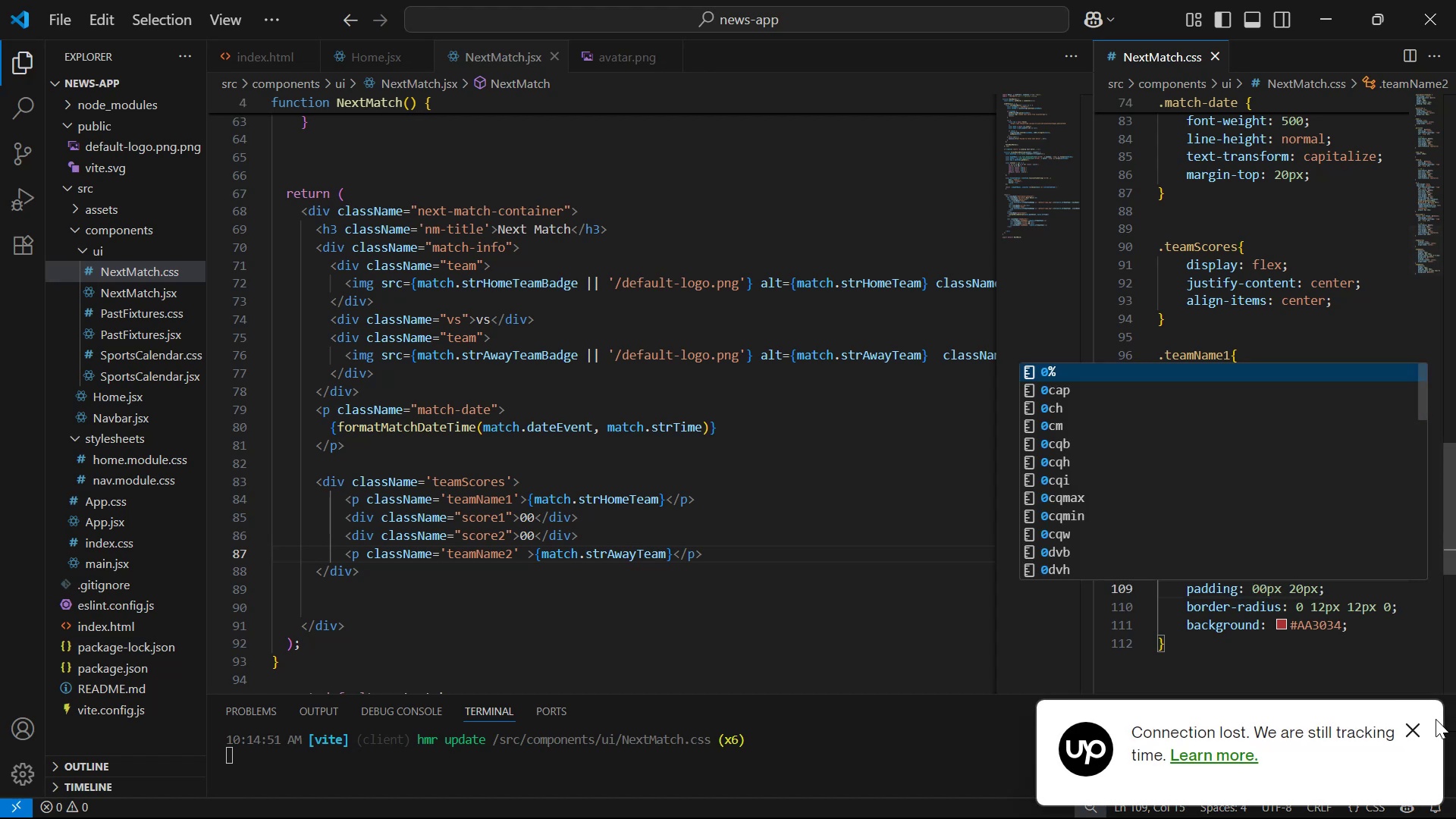 
left_click([1415, 728])
 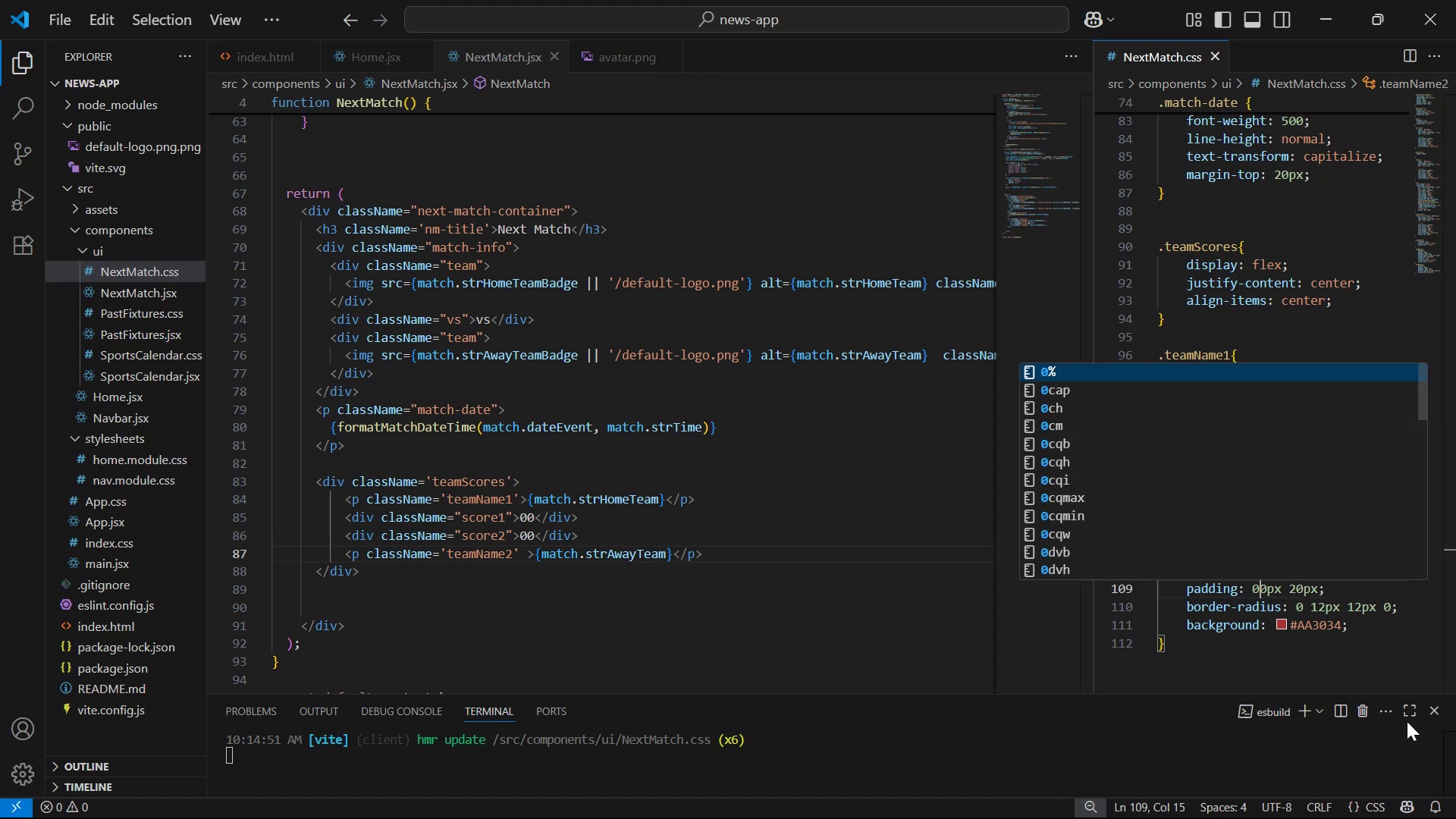 
left_click([1377, 678])
 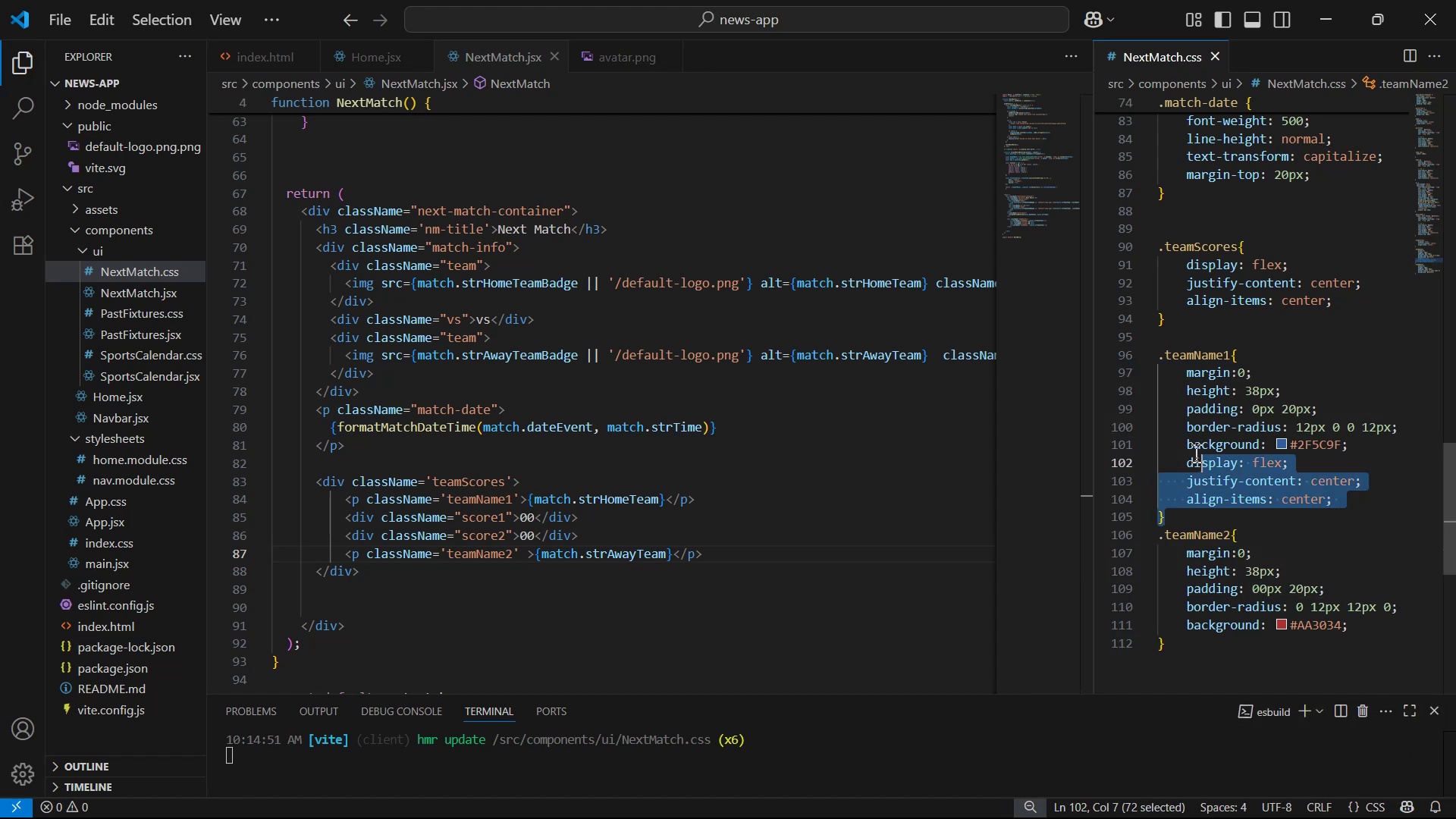 
key(Control+C)
 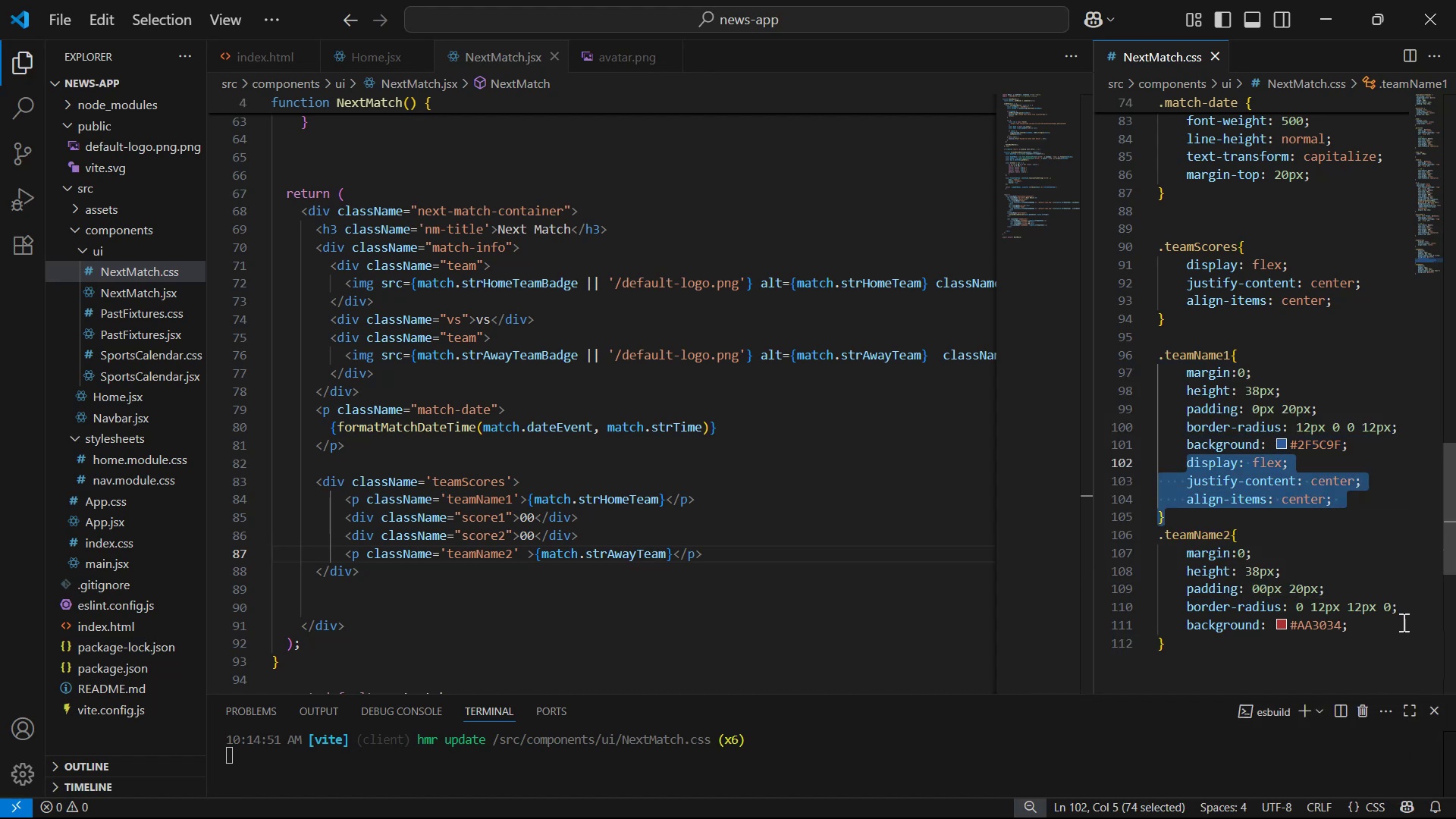 
left_click([1392, 625])
 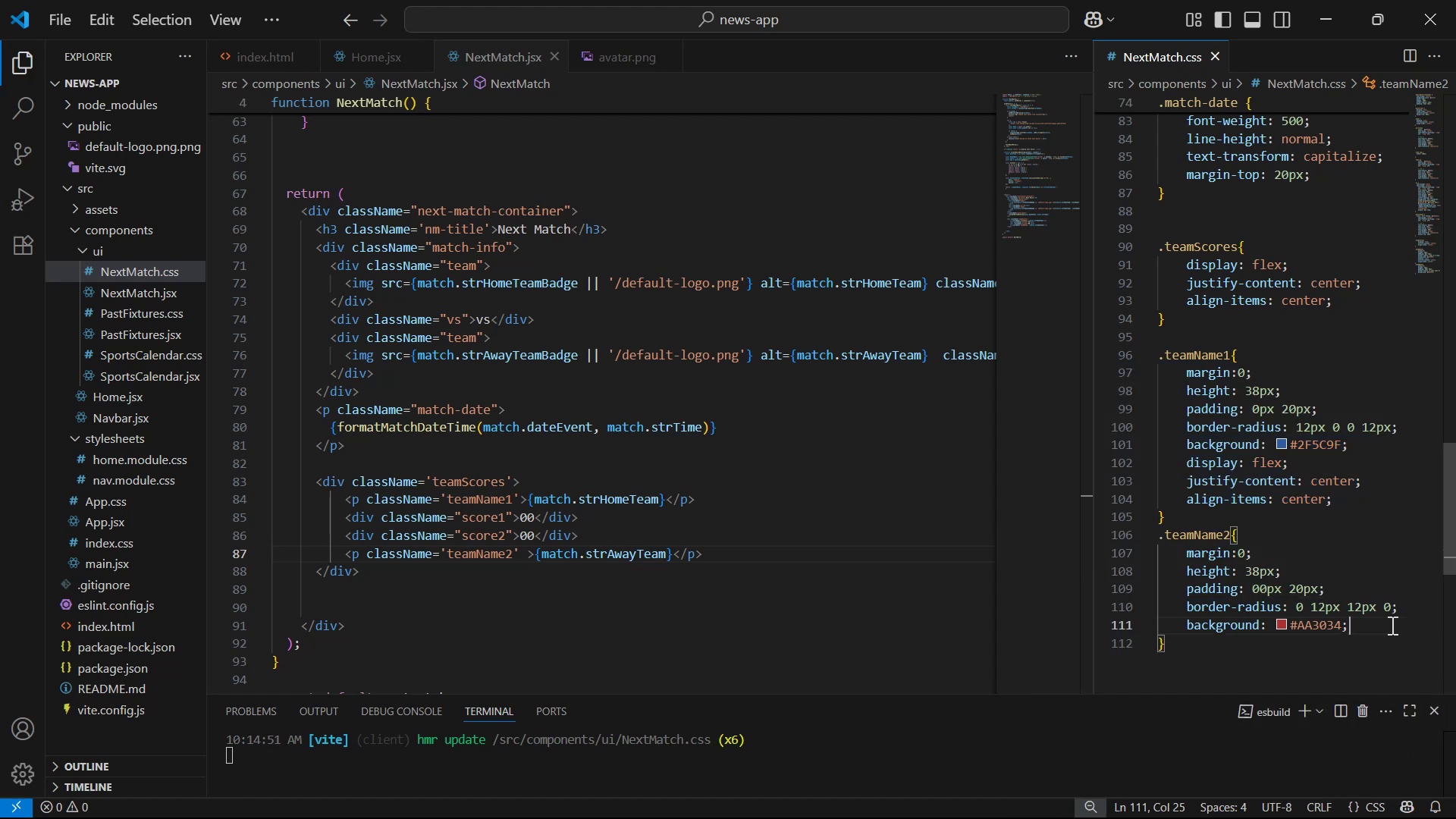 
key(Enter)
 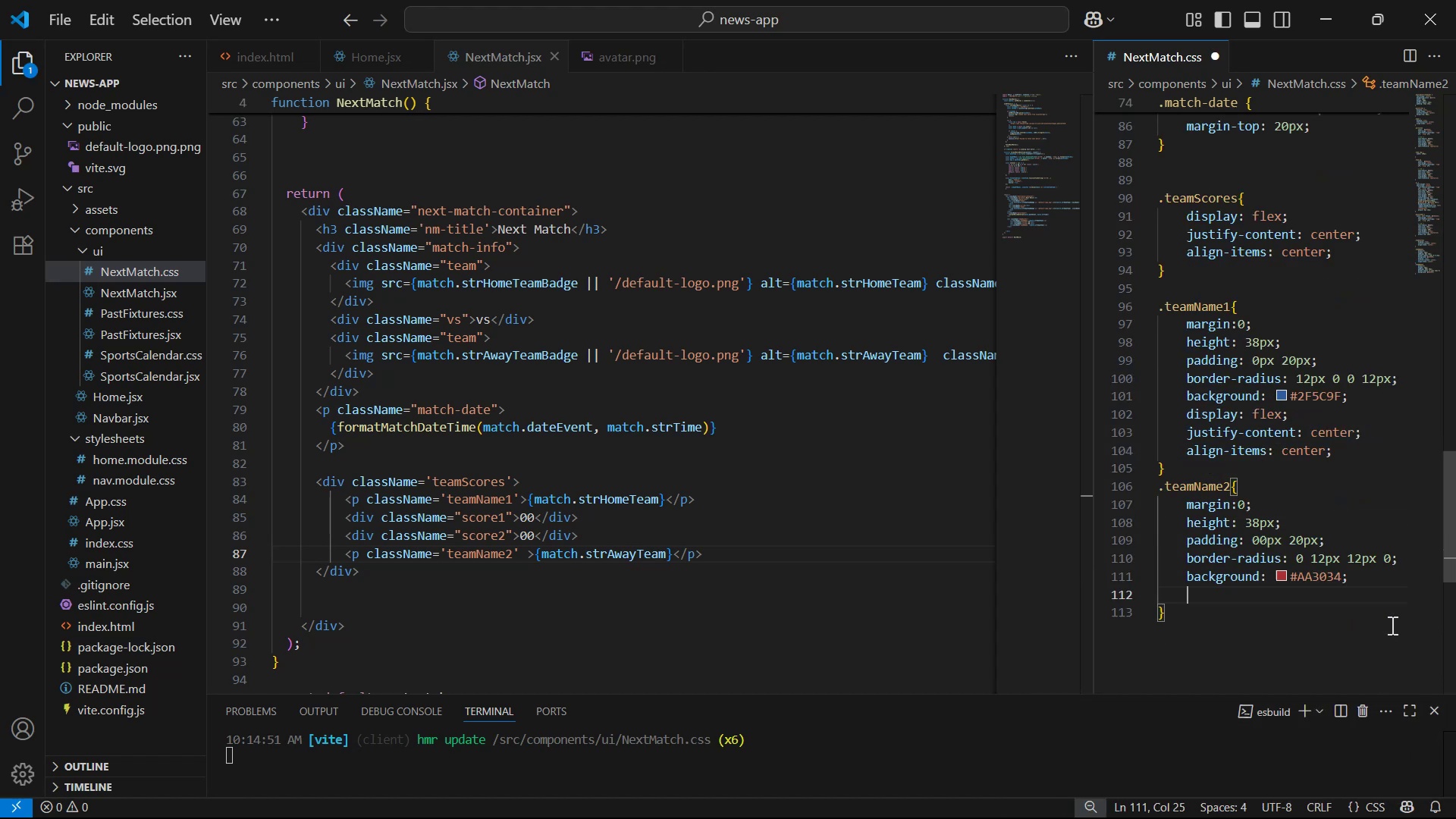 
key(Control+V)
 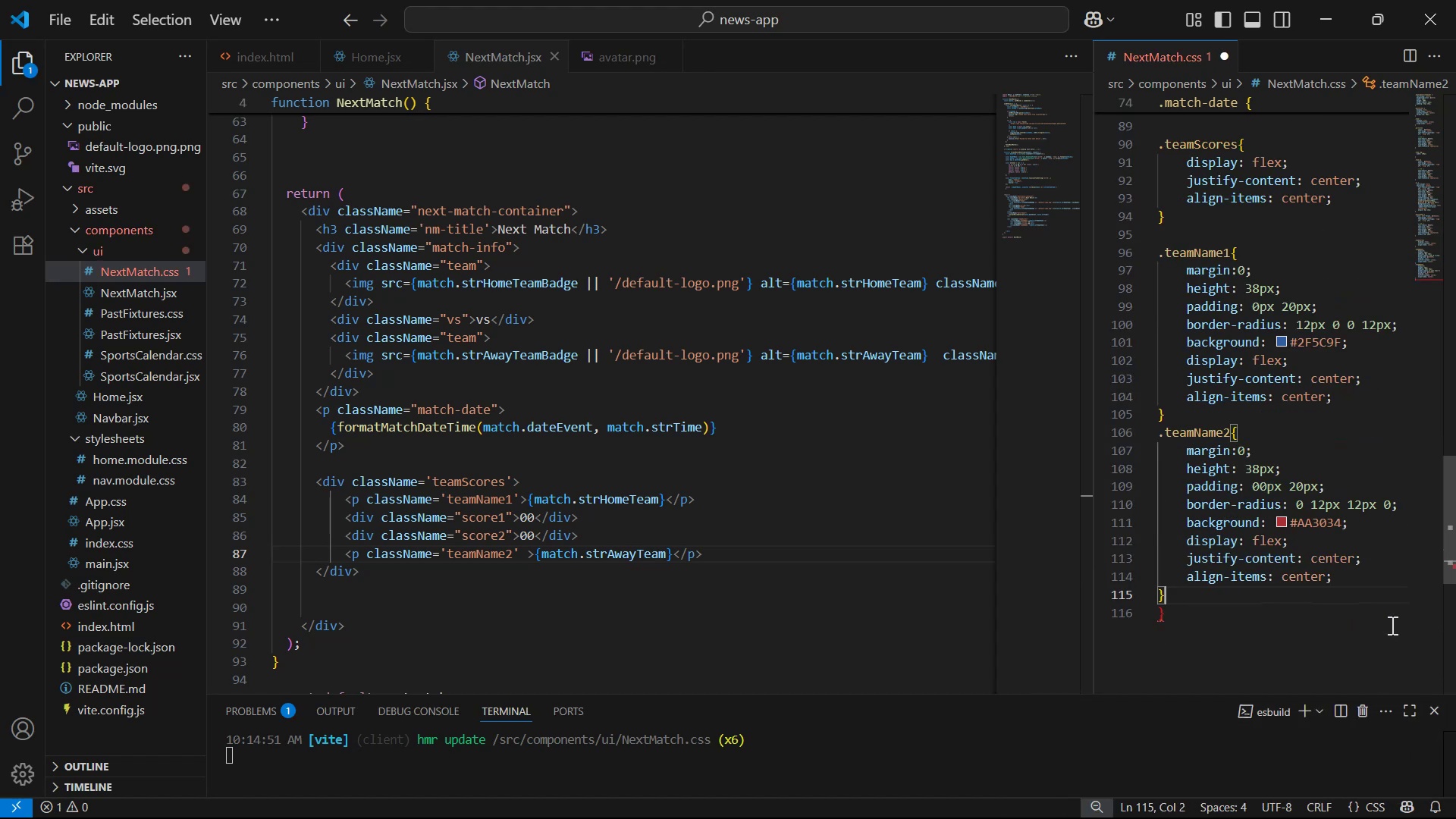 
key(Control+S)
 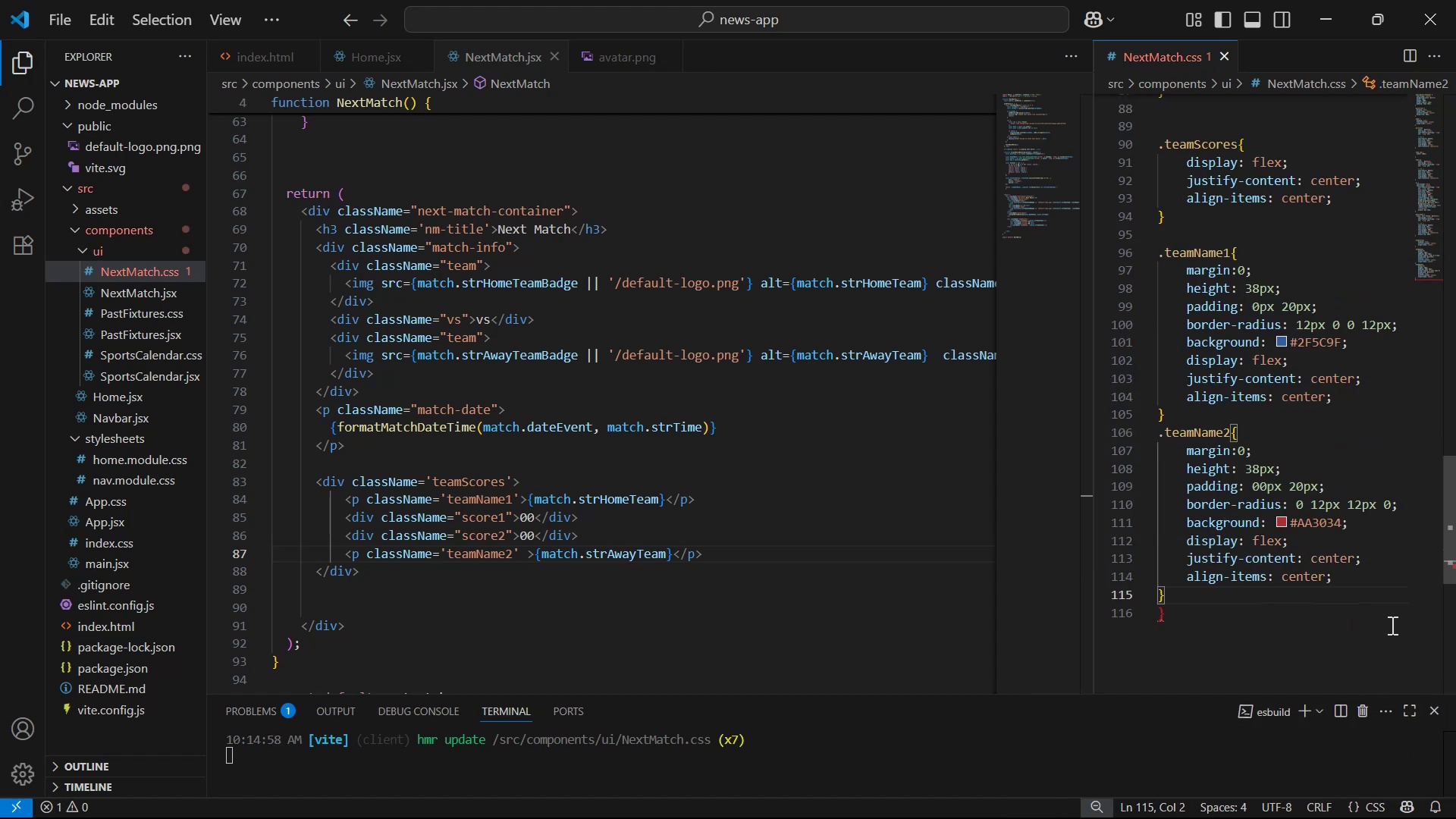 
key(Backspace)
 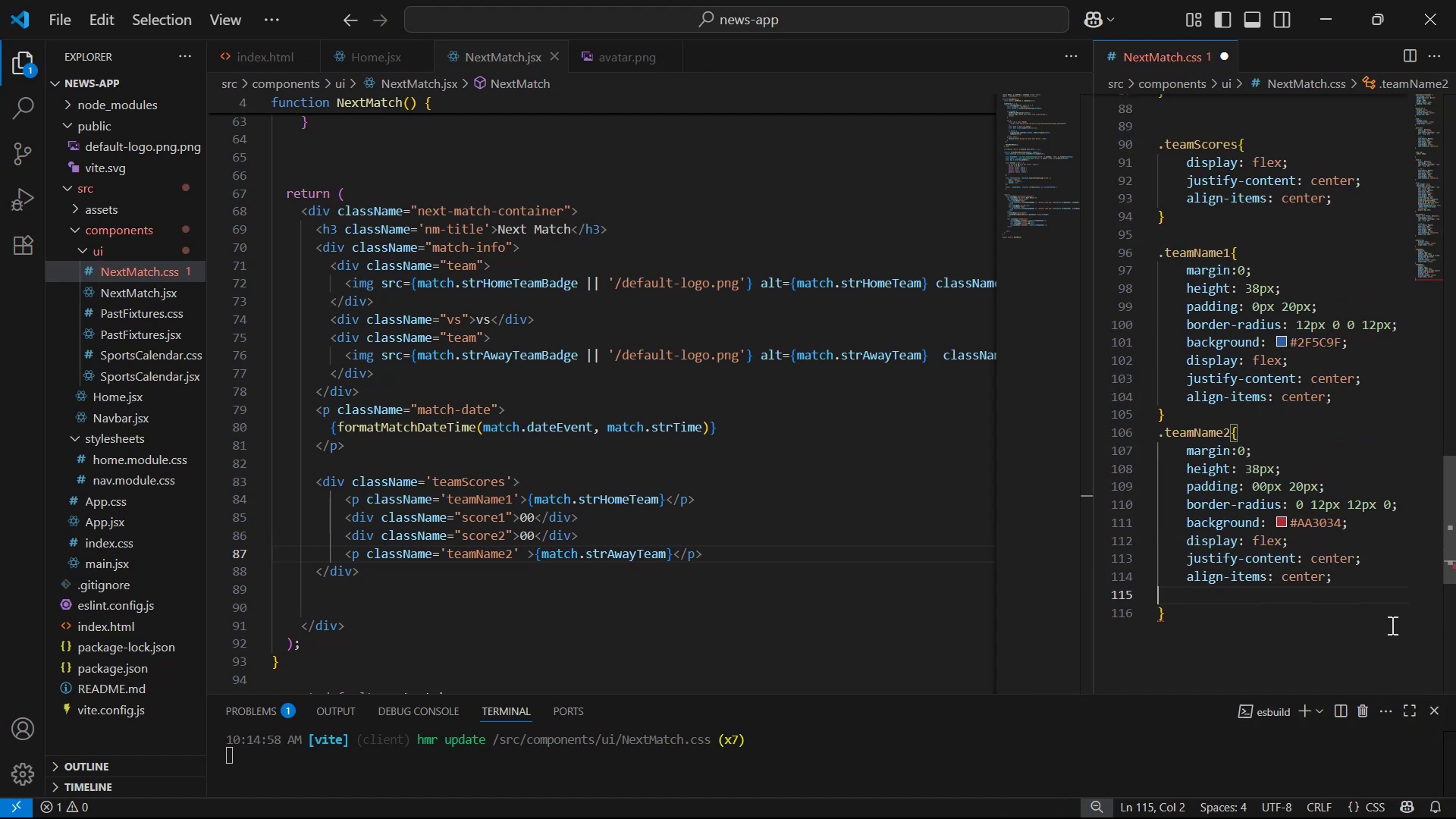 
key(Control+S)
 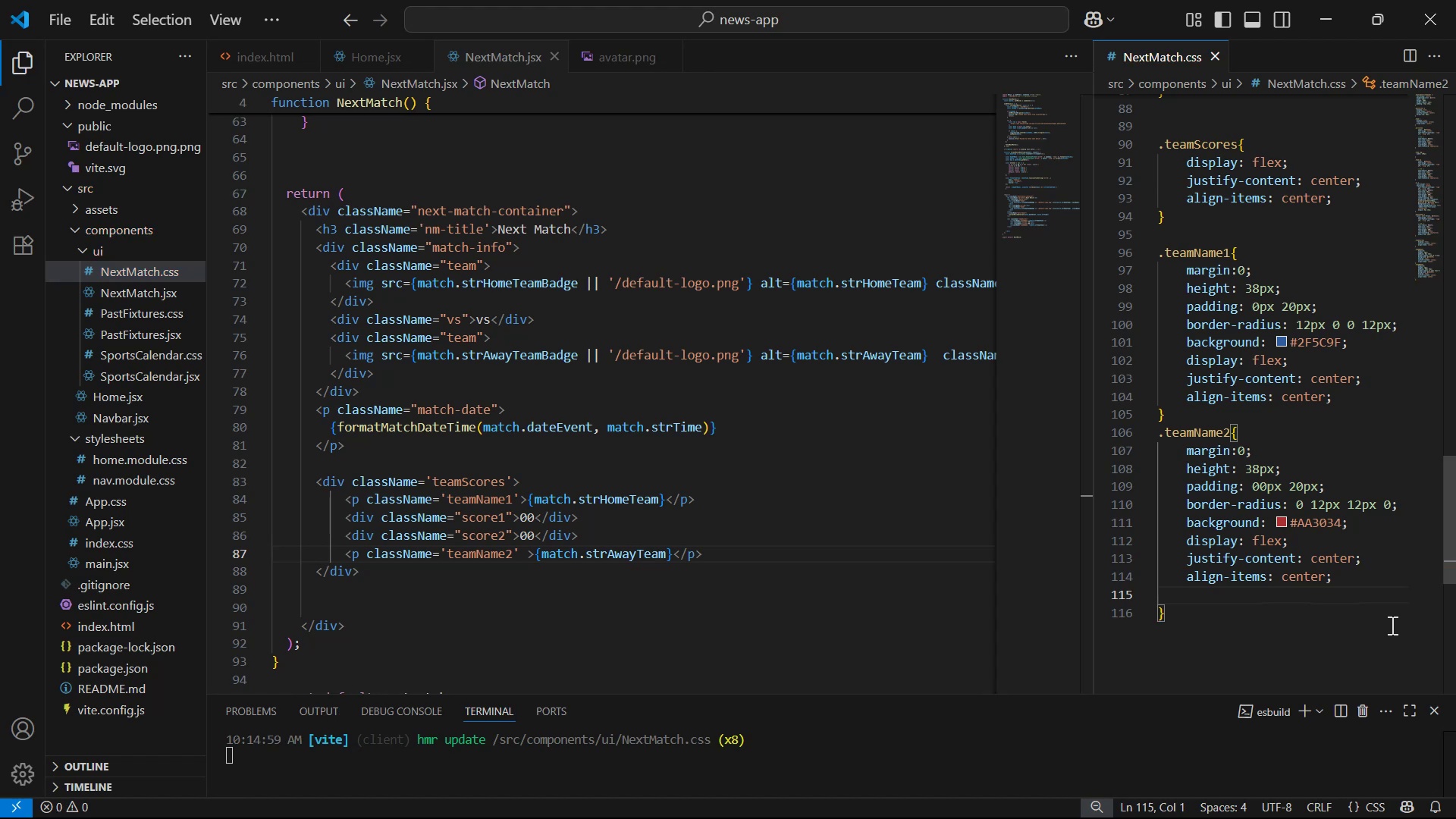 
key(Alt+AltLeft)
 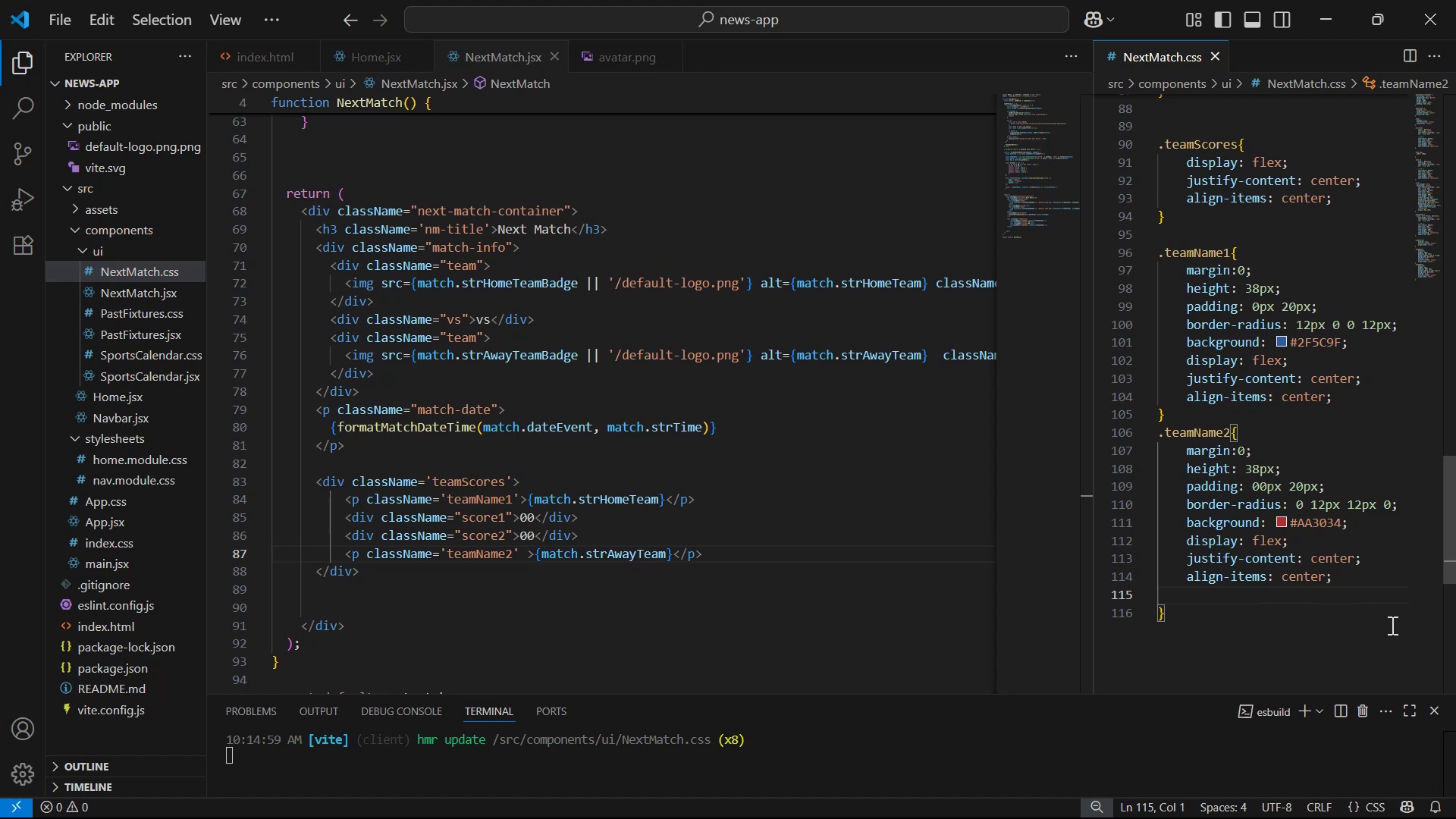 
key(Alt+Tab)
 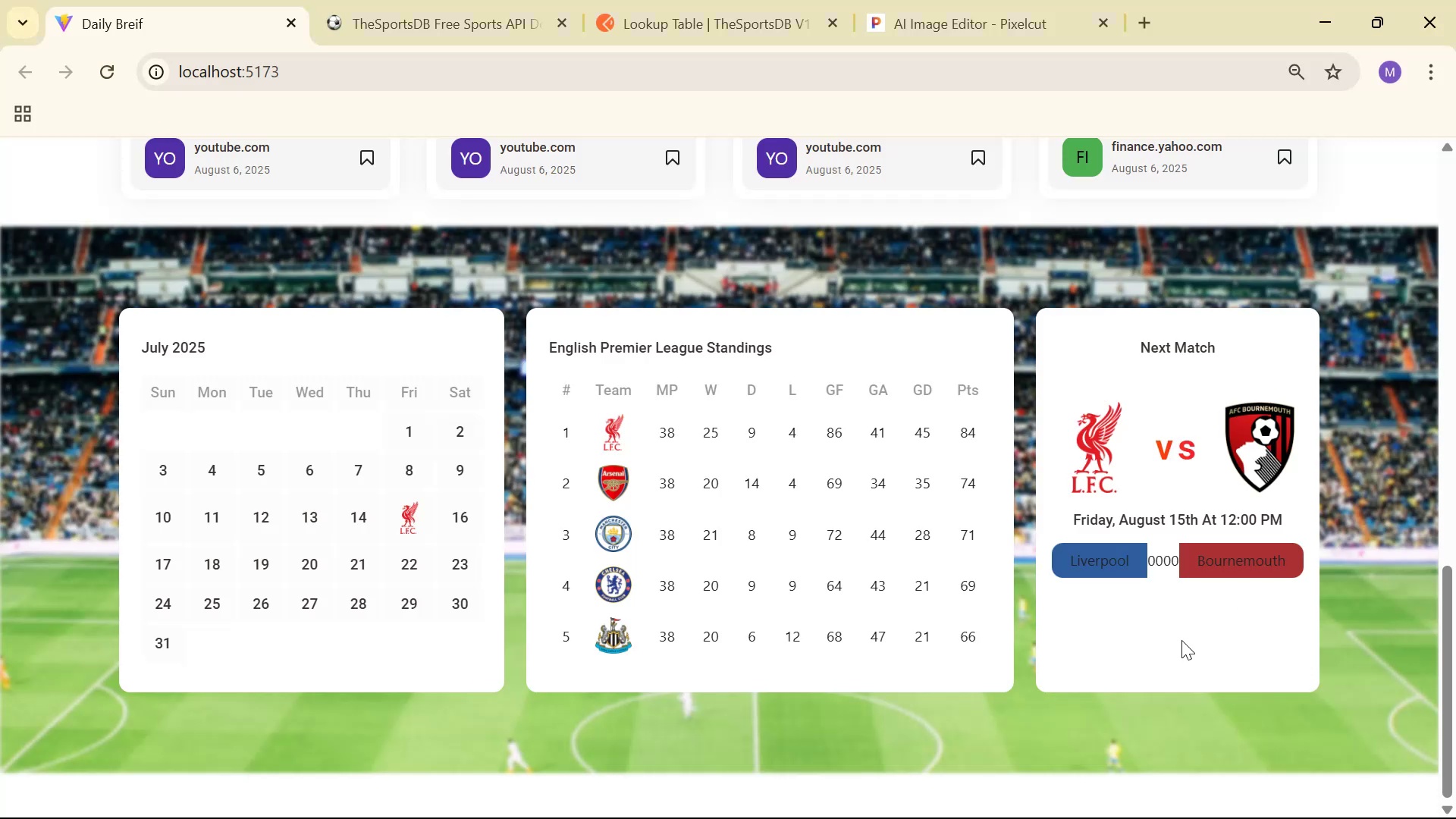 
key(Alt+AltLeft)
 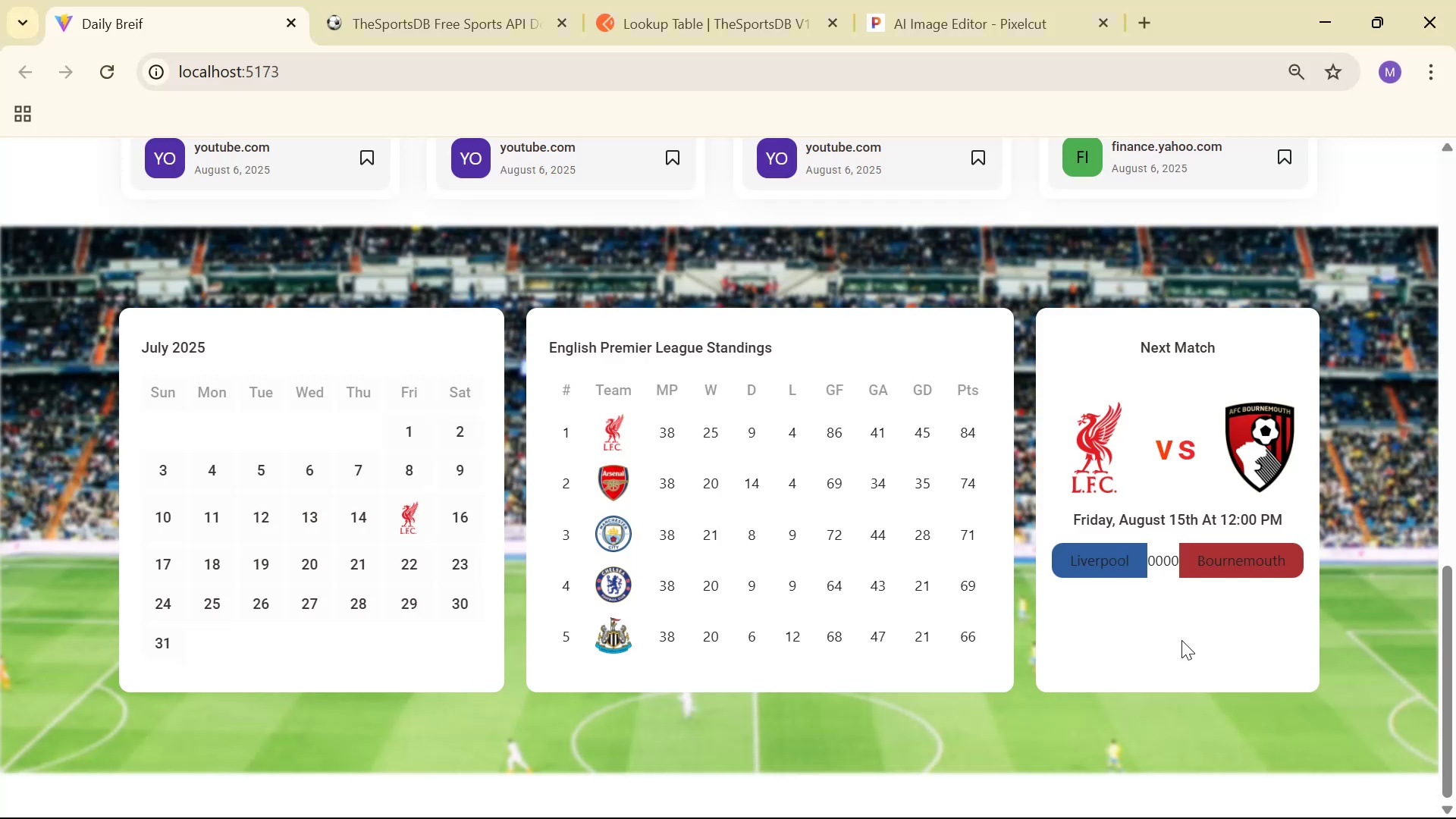 
key(Alt+Tab)
 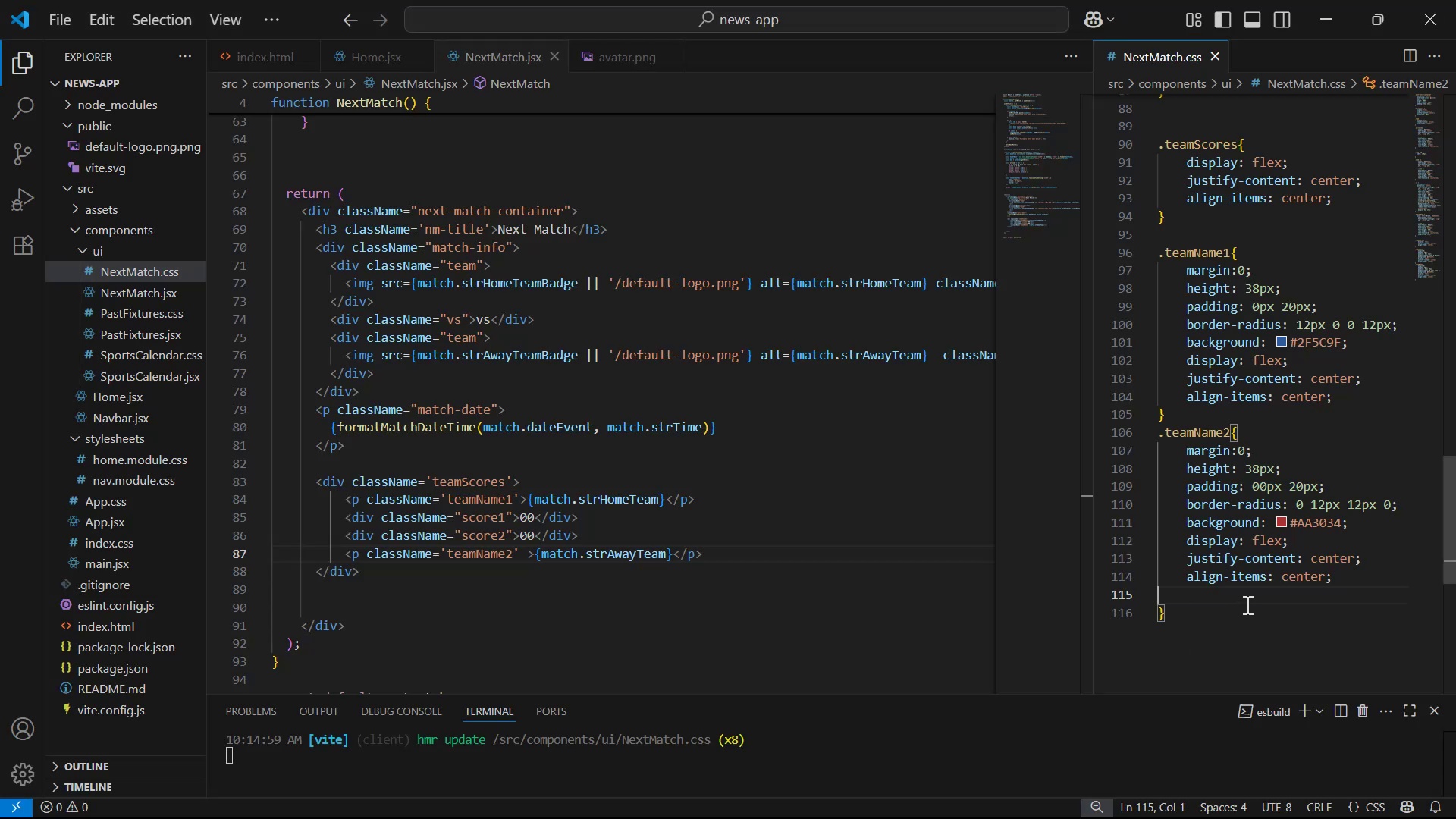 
key(Alt+Tab)
 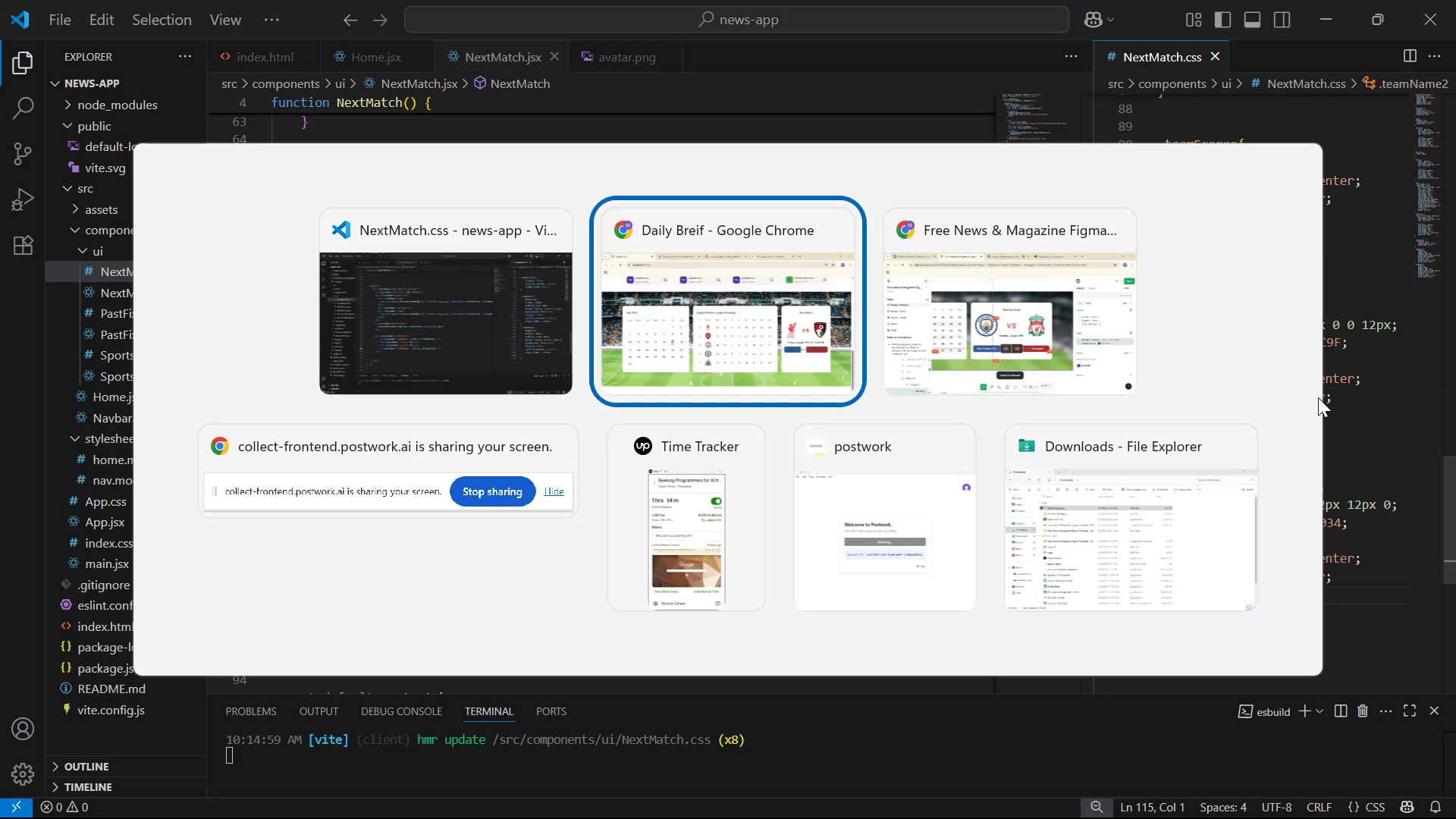 
key(Alt+Tab)
 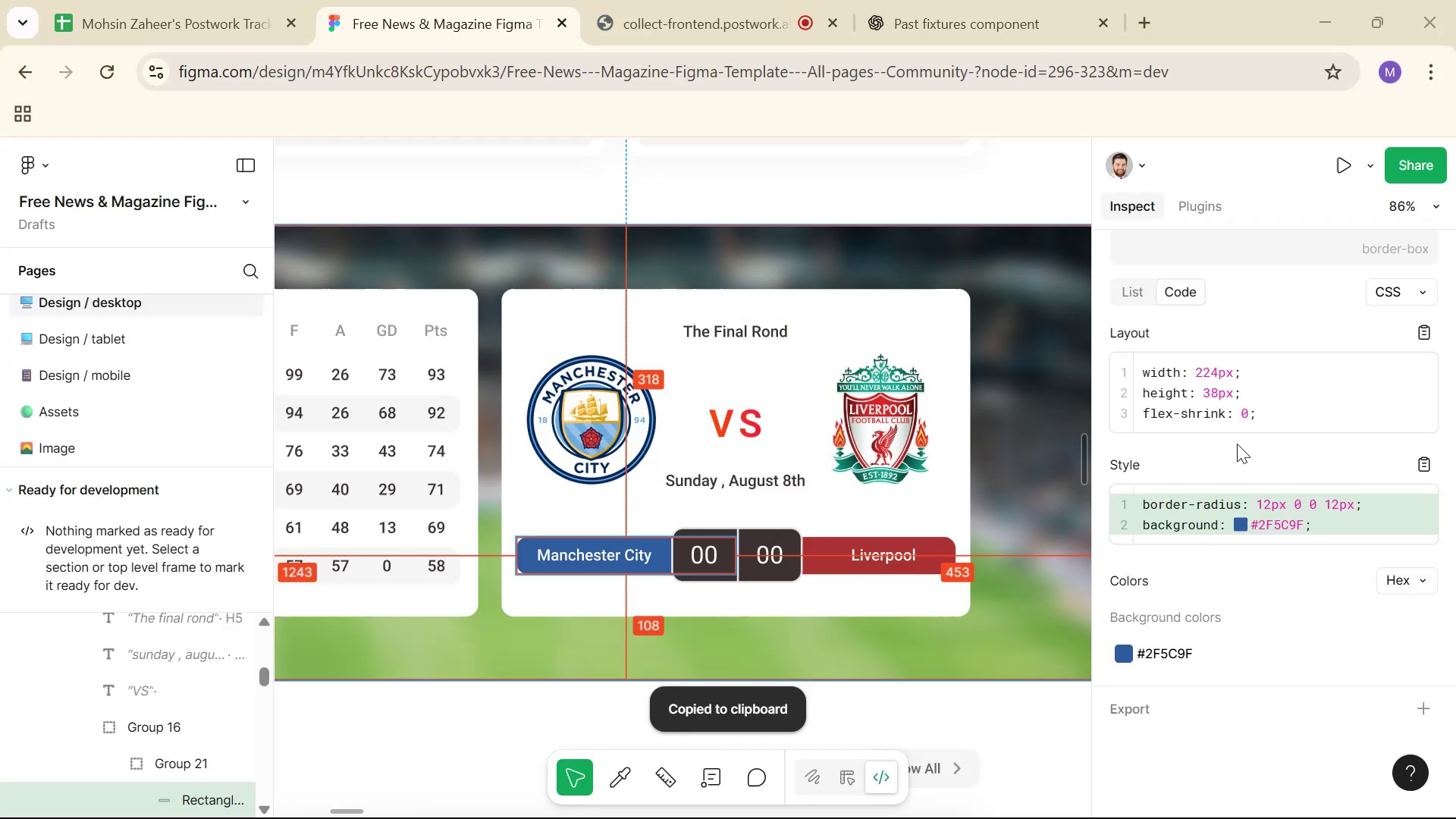 
hold_key(key=ControlLeft, duration=1.05)
left_click([603, 551])
 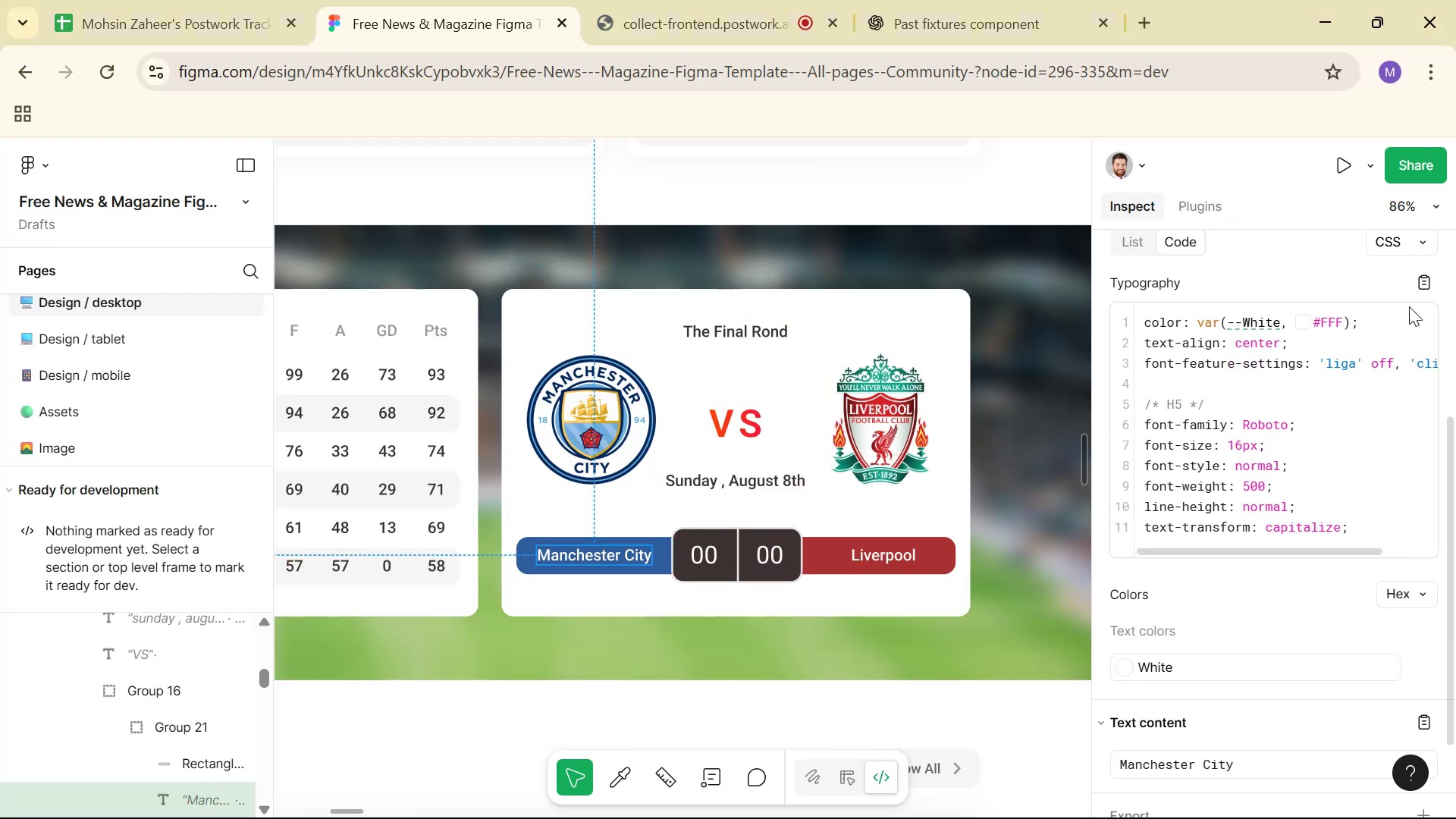 
left_click([1425, 285])
 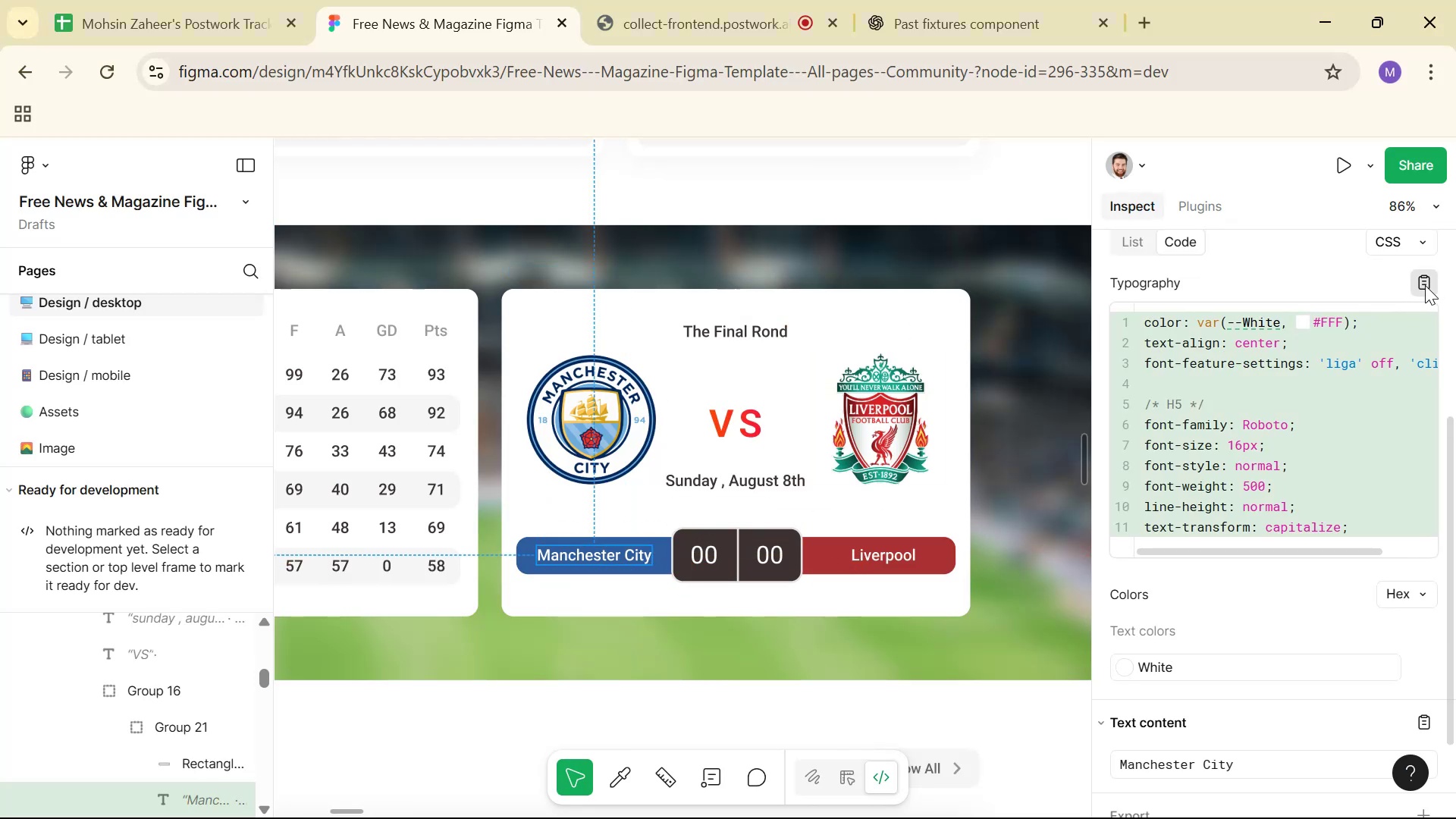 
key(Alt+AltLeft)
 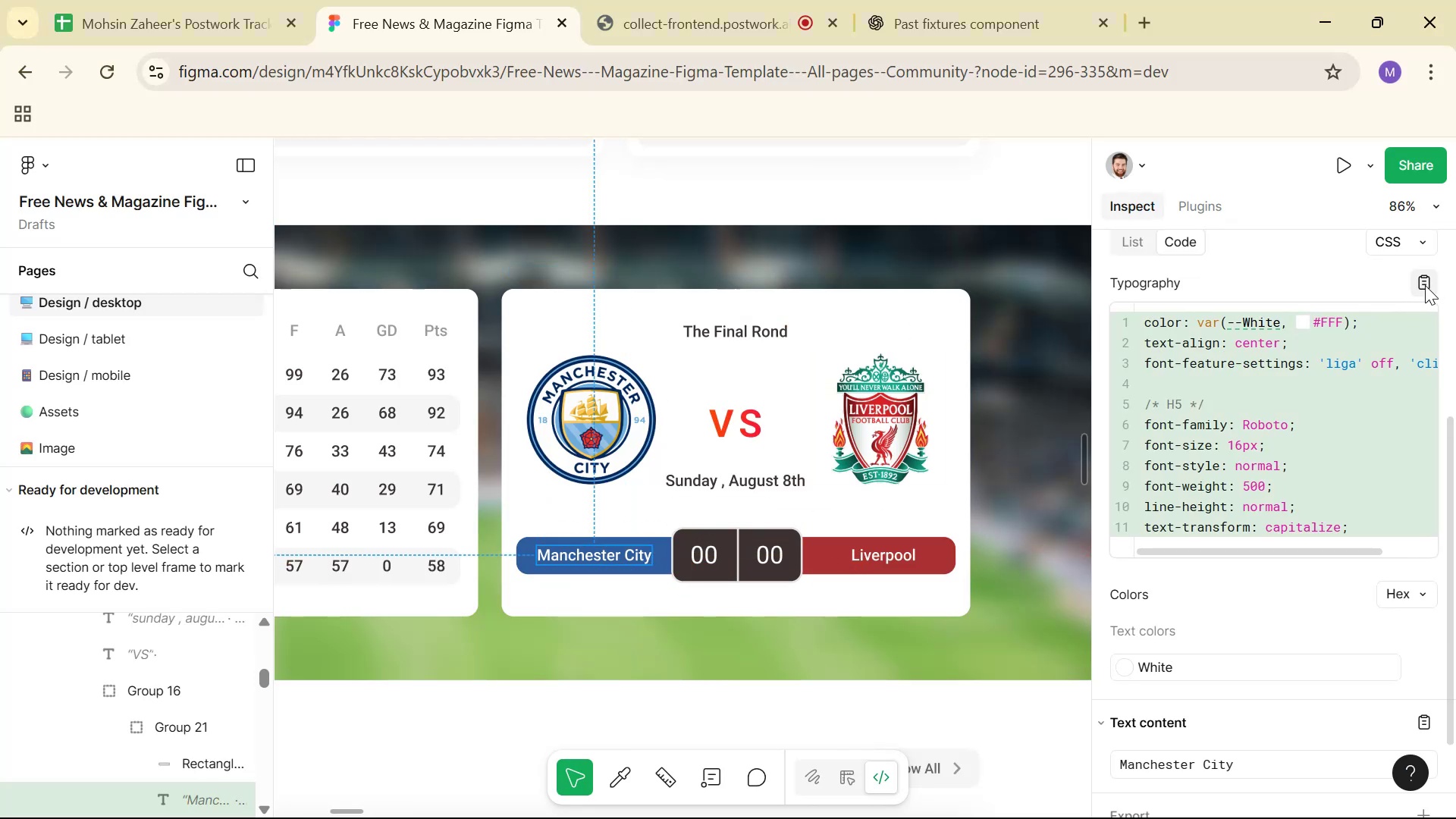 
key(Alt+Tab)
 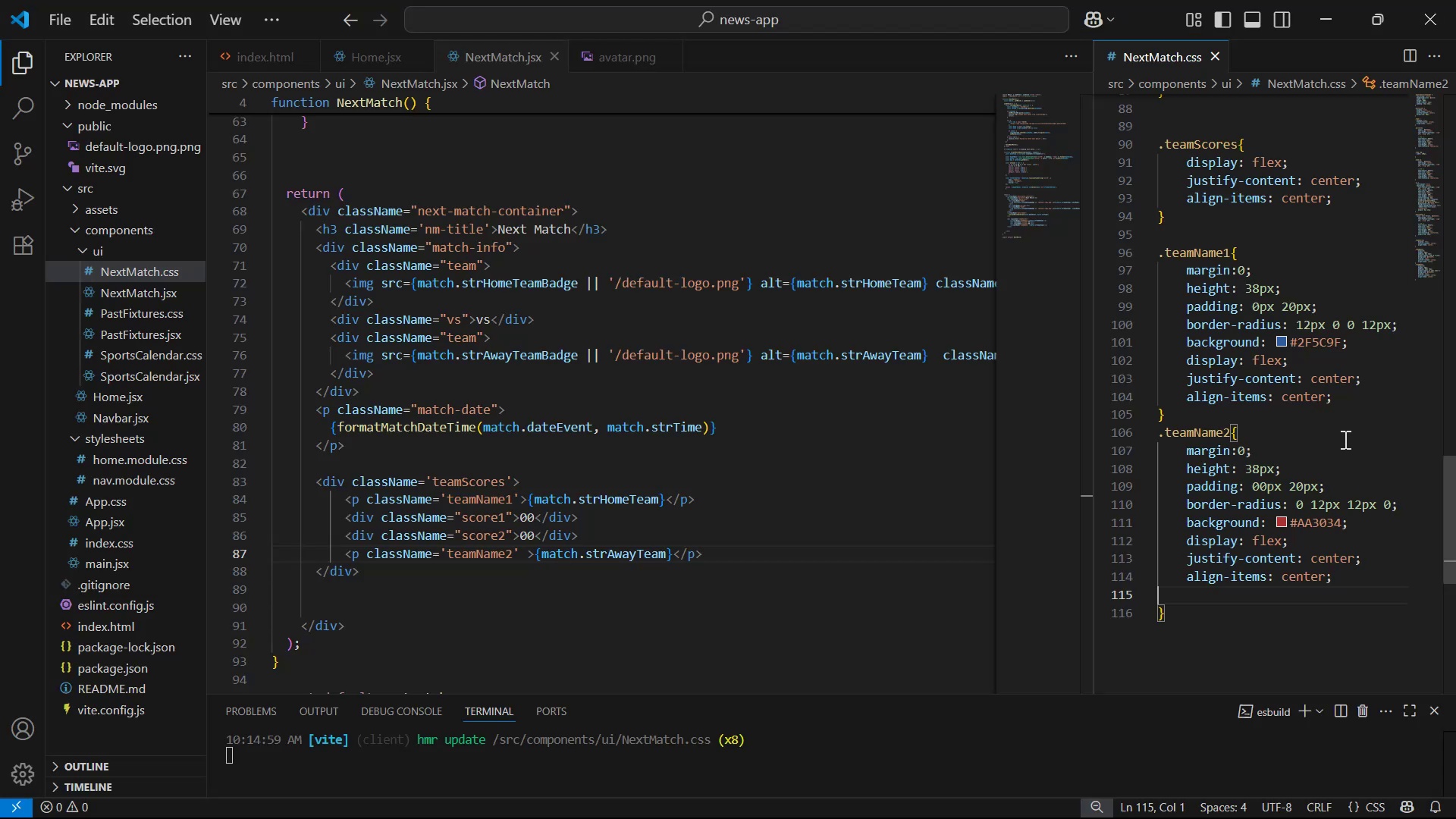 
left_click([1365, 404])
 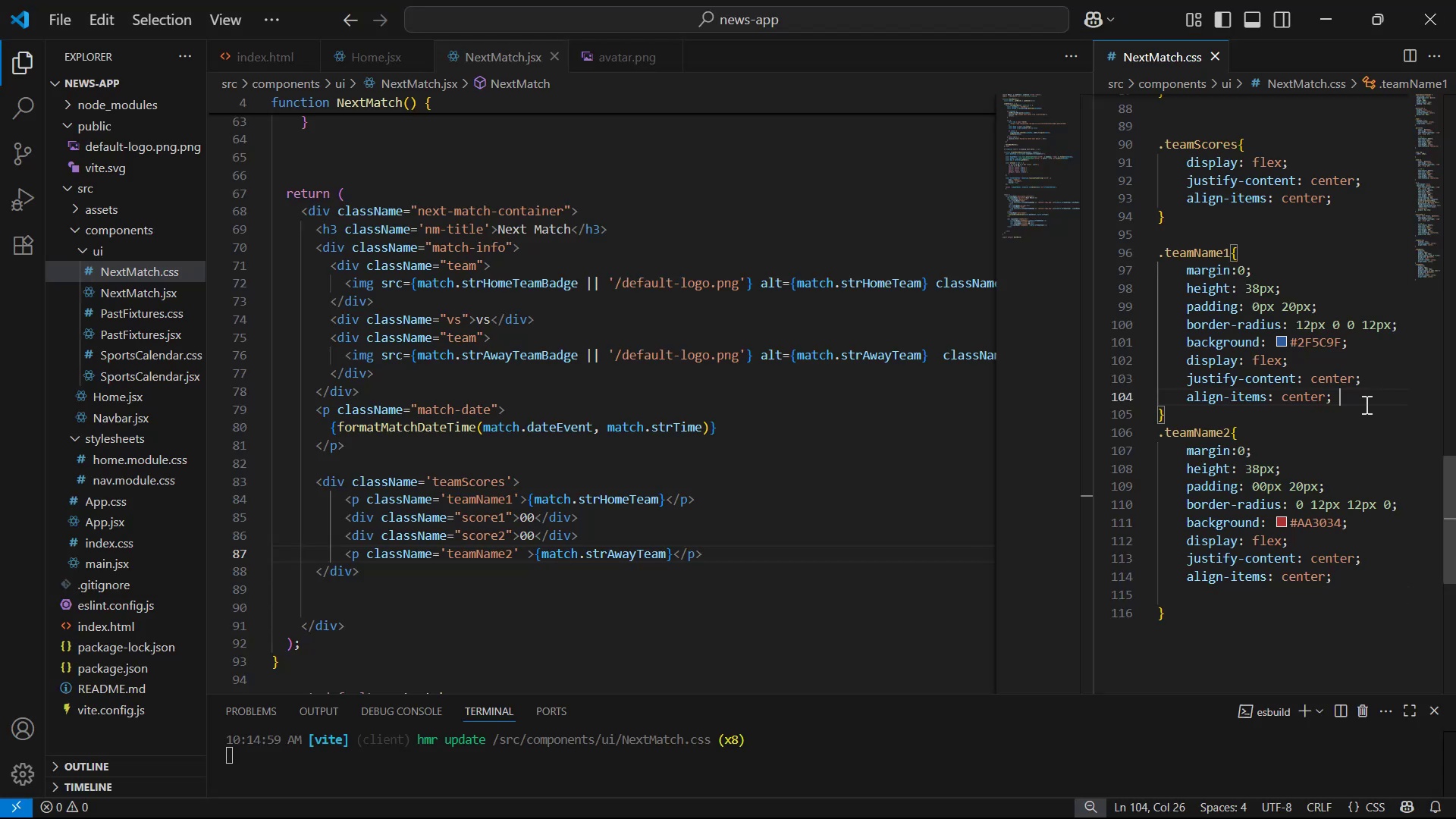 
key(Shift+ShiftRight)
 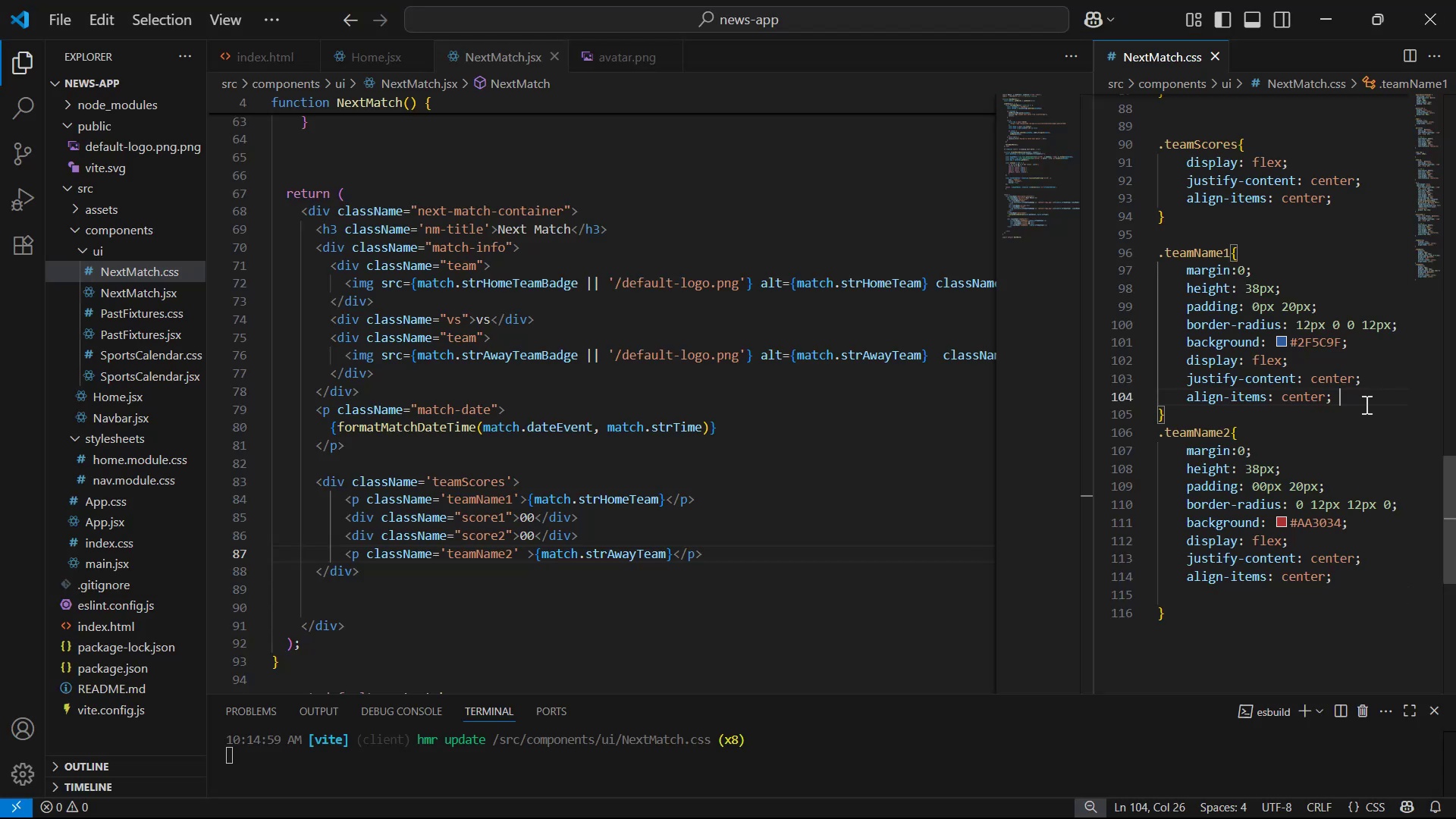 
key(Shift+Enter)
 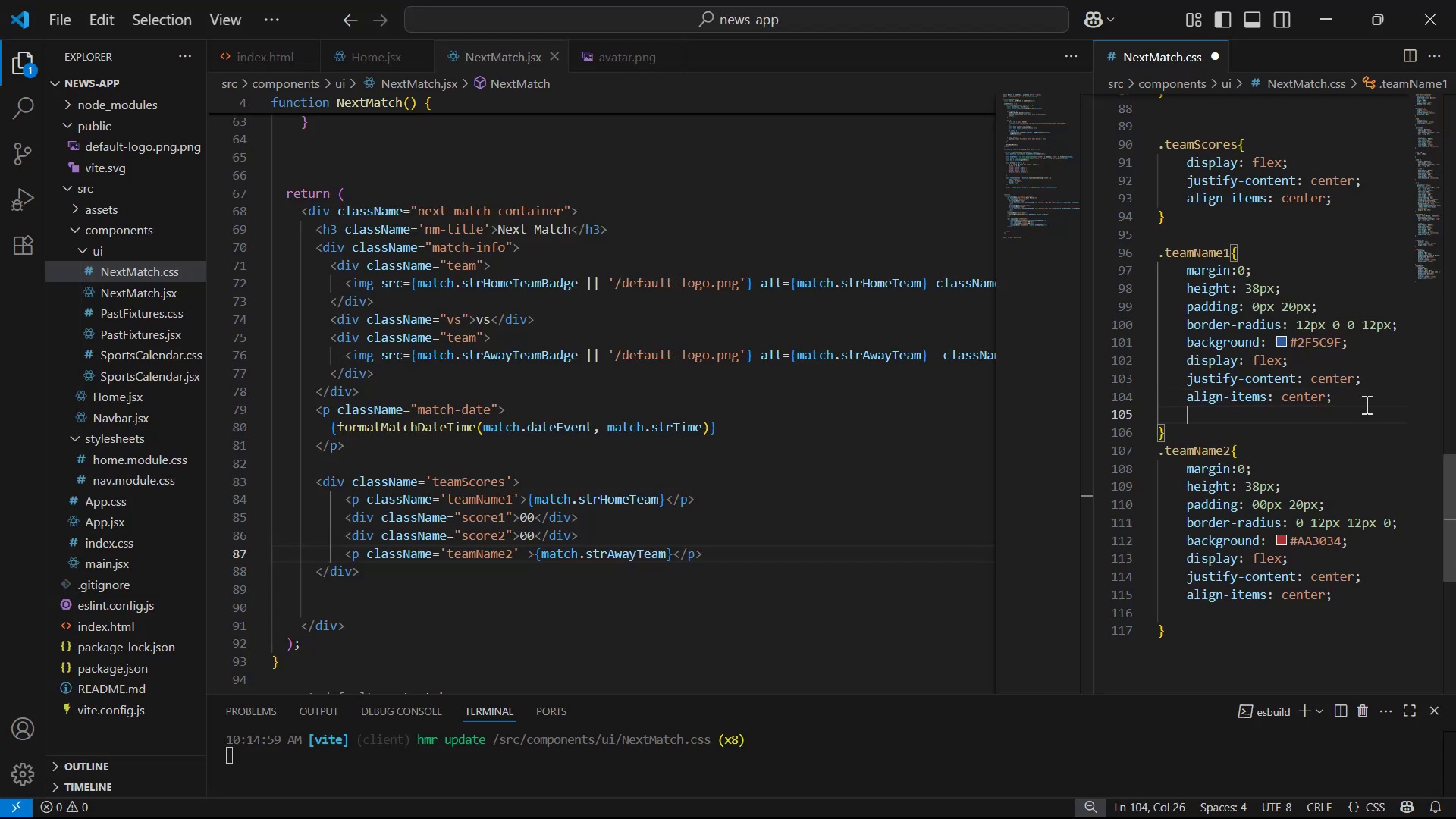 
key(Control+V)
 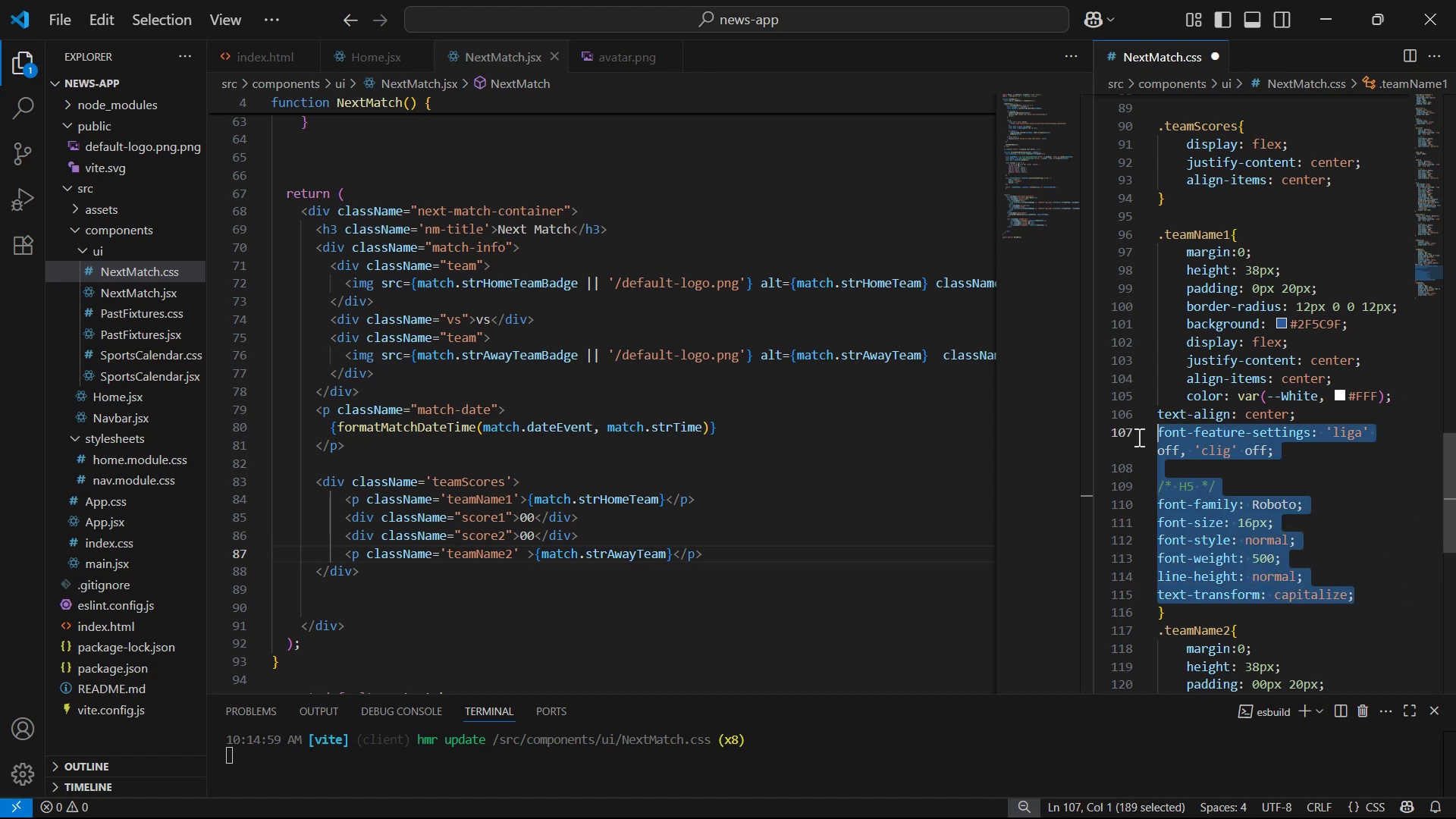 
key(Tab)
 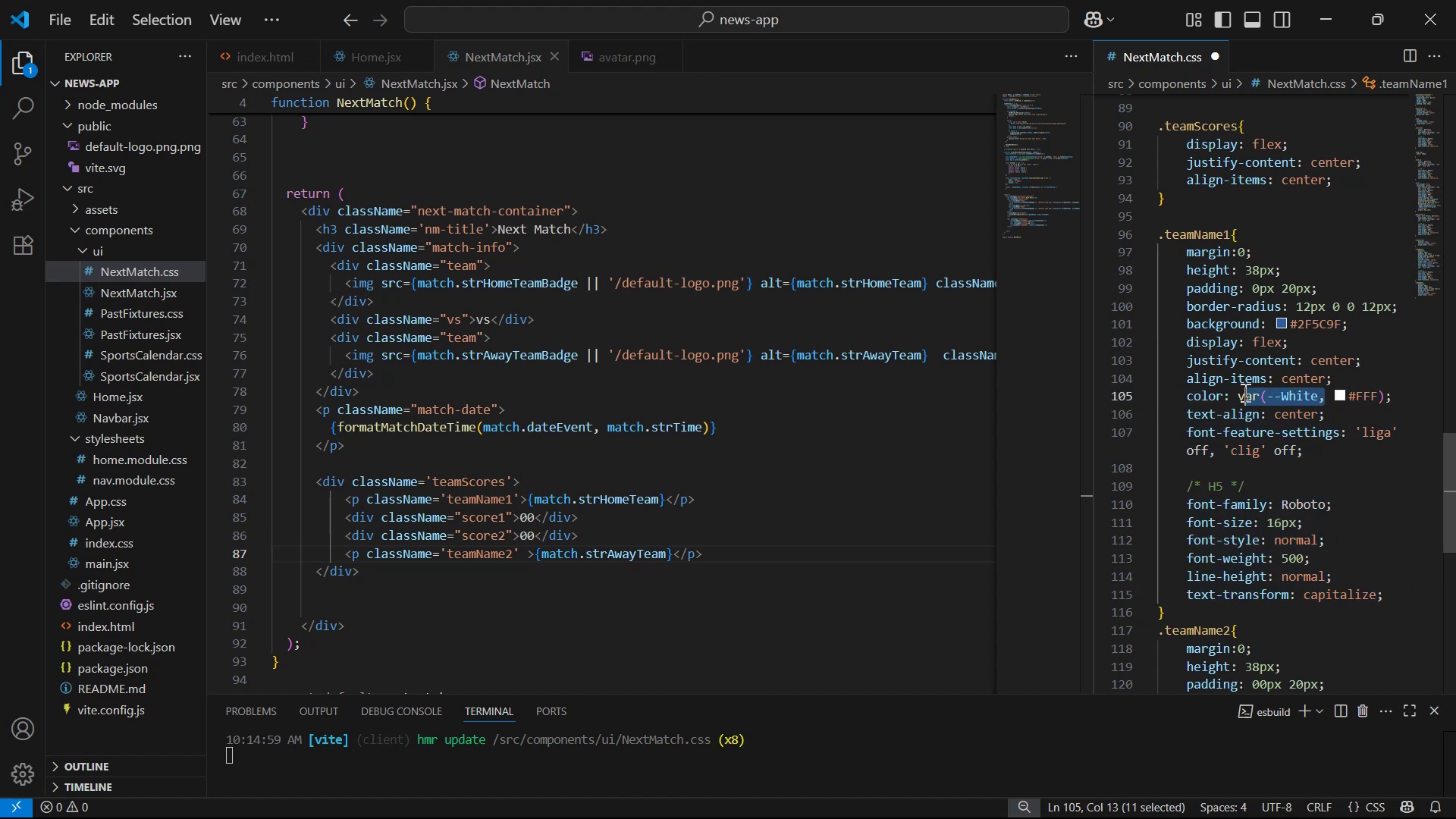 
key(Backspace)
 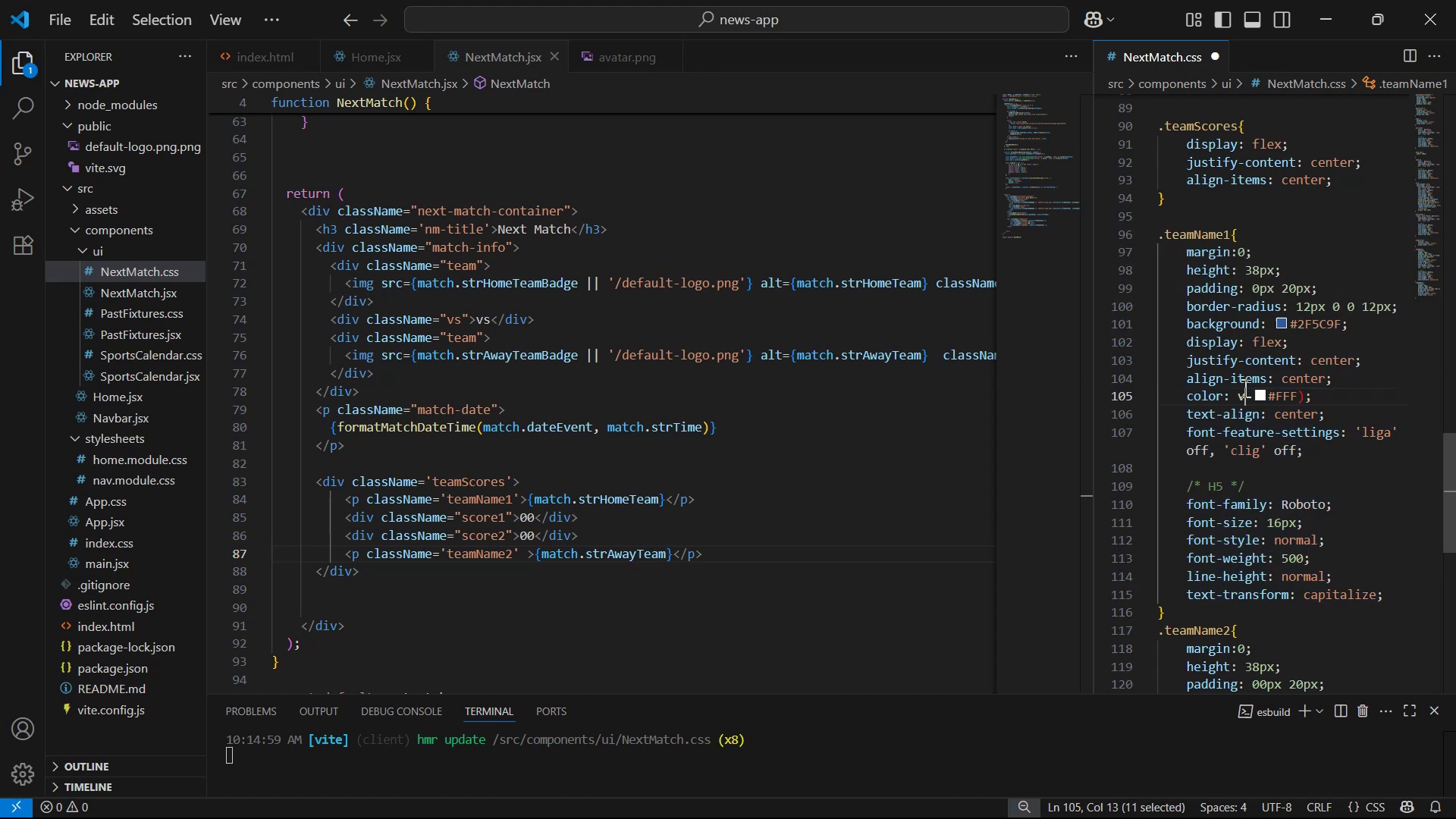 
key(Backspace)
 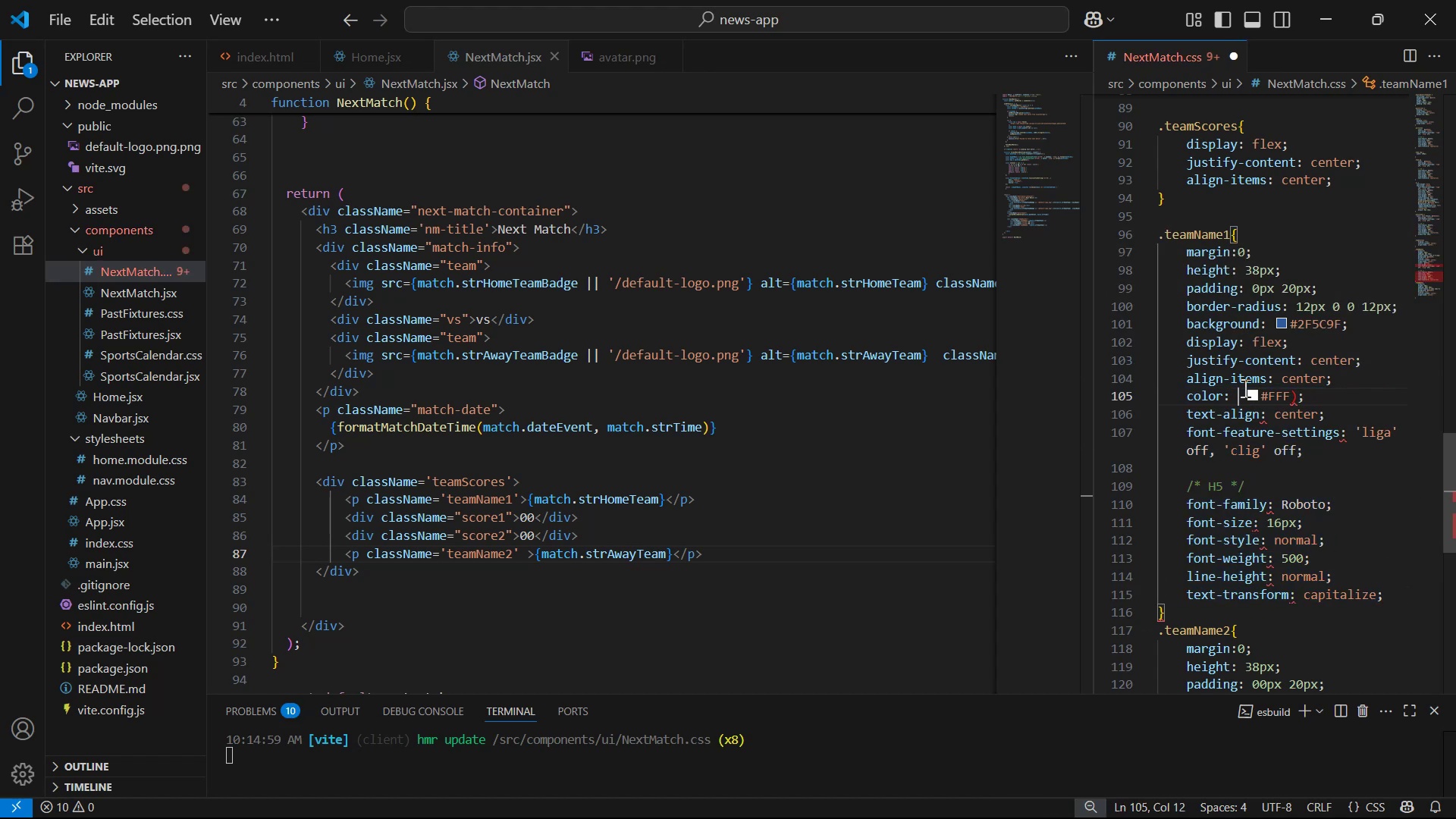 
hold_key(key=ArrowRight, duration=0.7)
 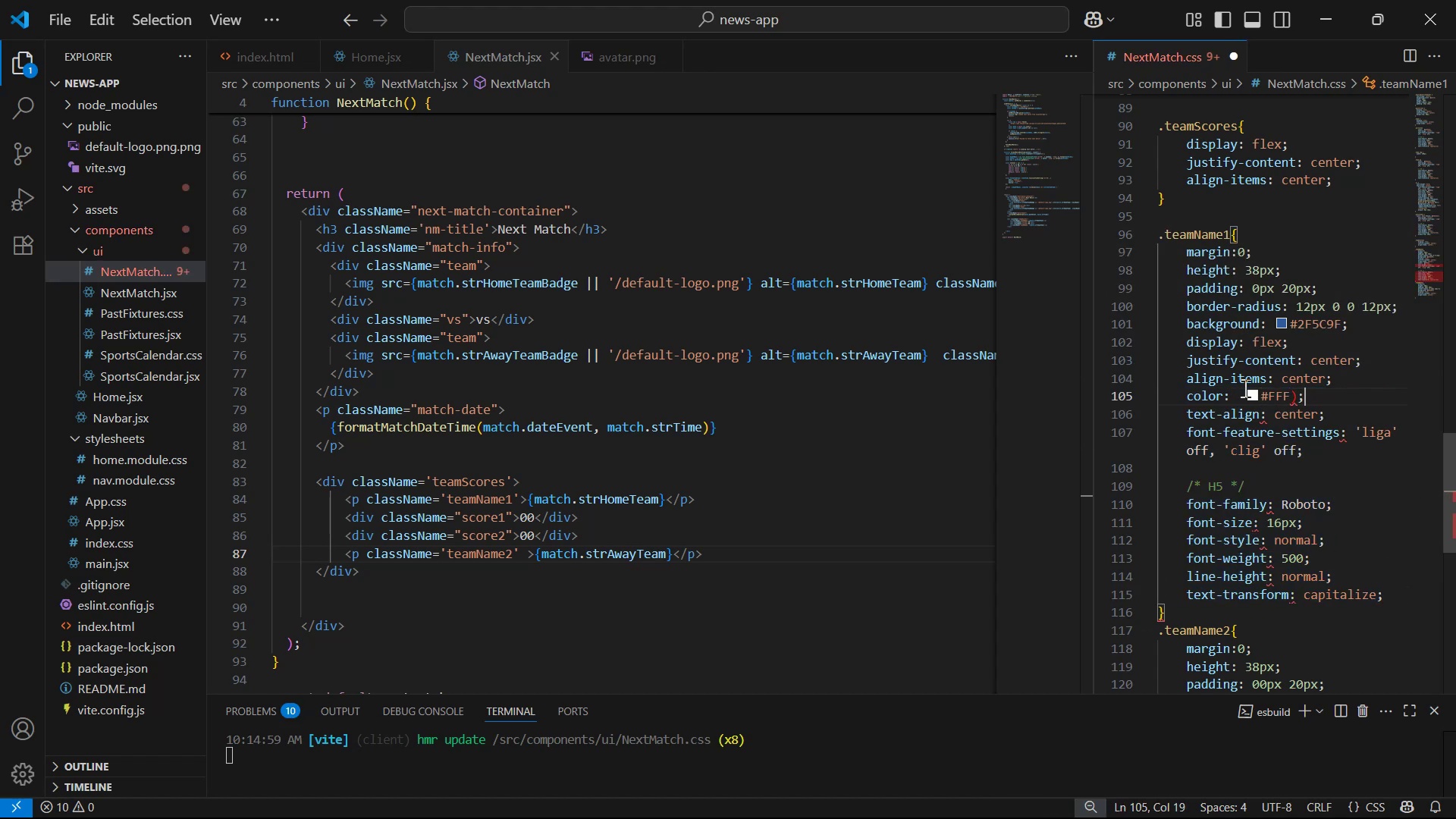 
key(ArrowLeft)
 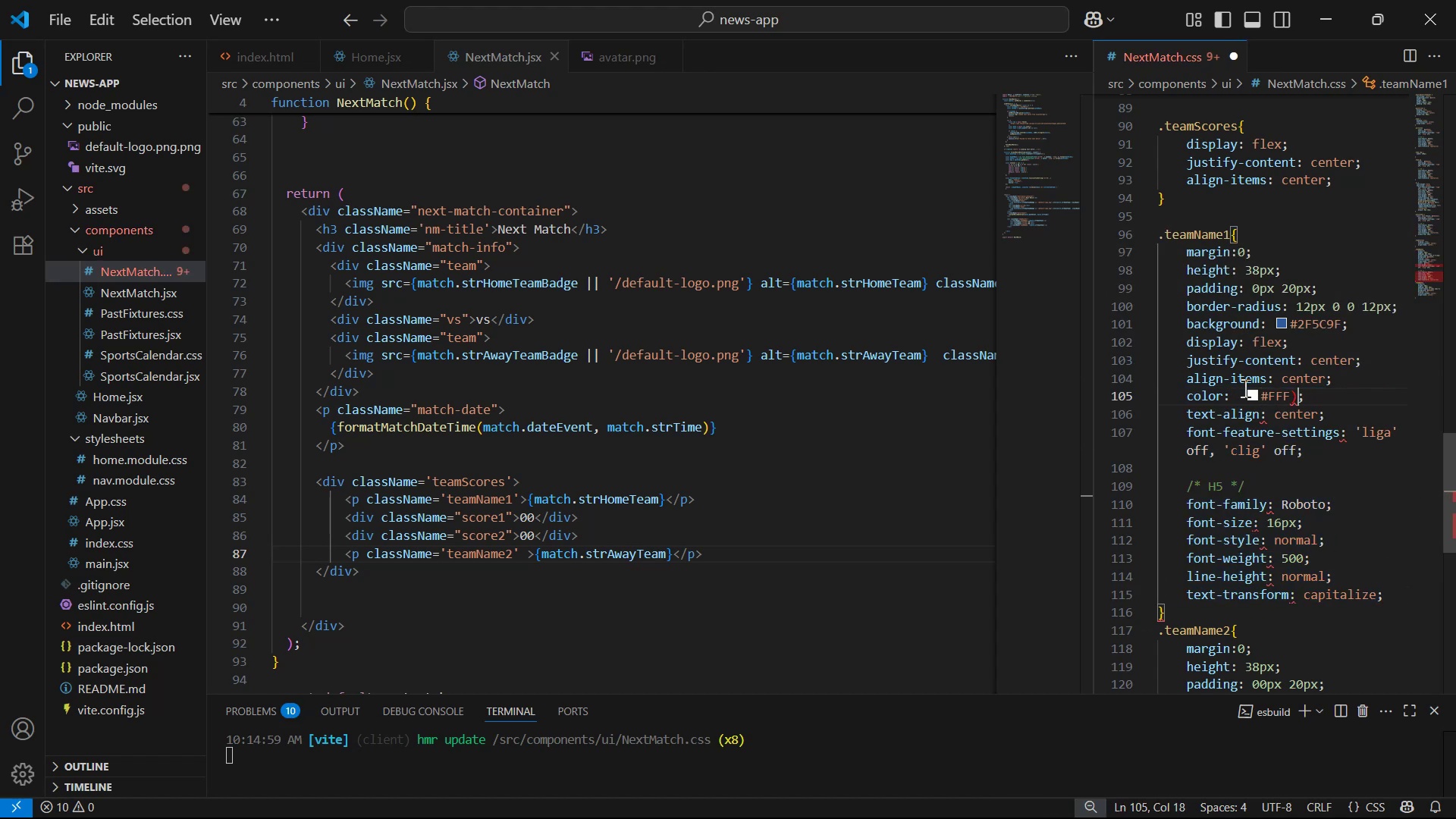 
key(Backspace)
 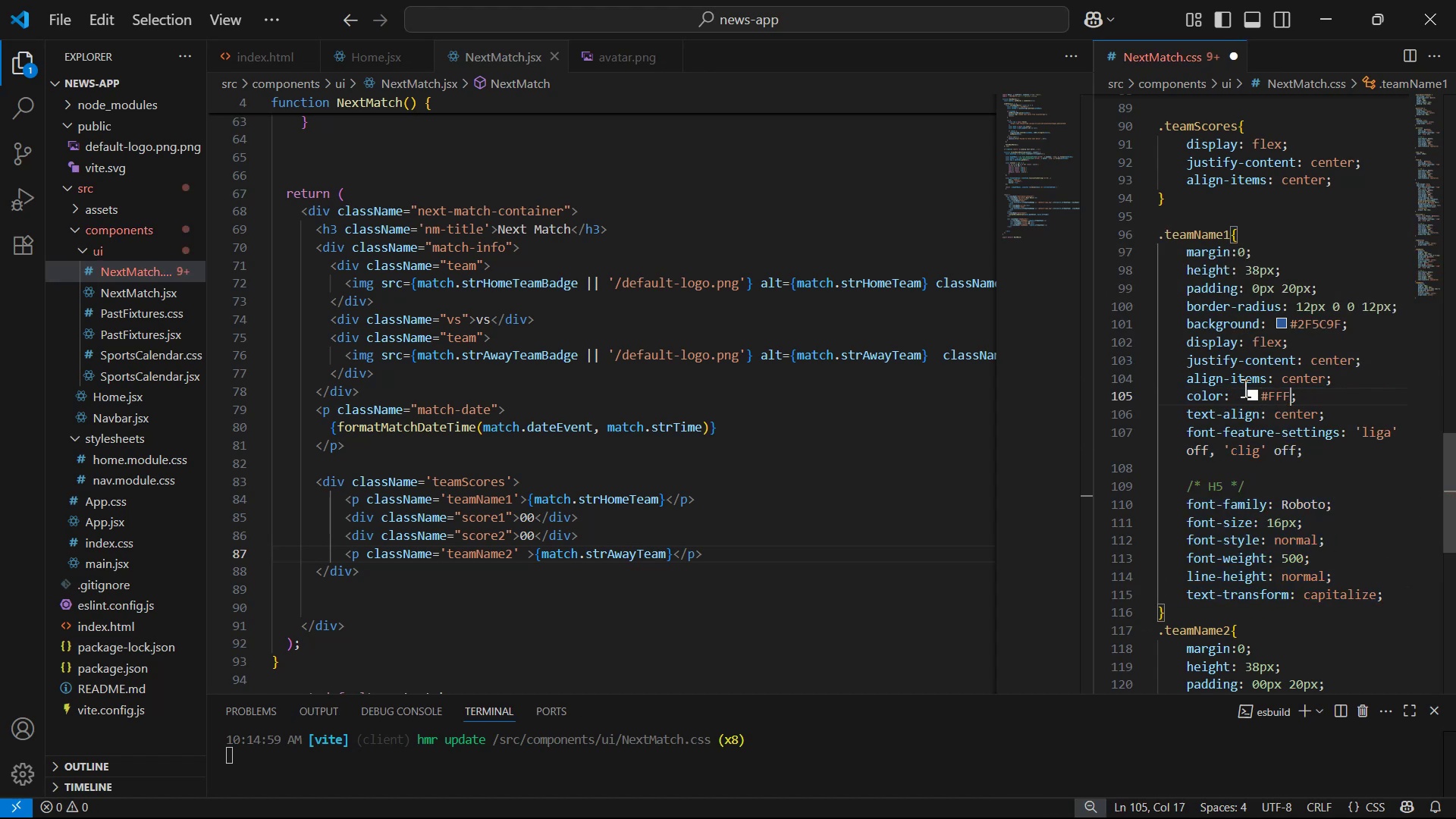 
hold_key(key=ArrowLeft, duration=0.63)
 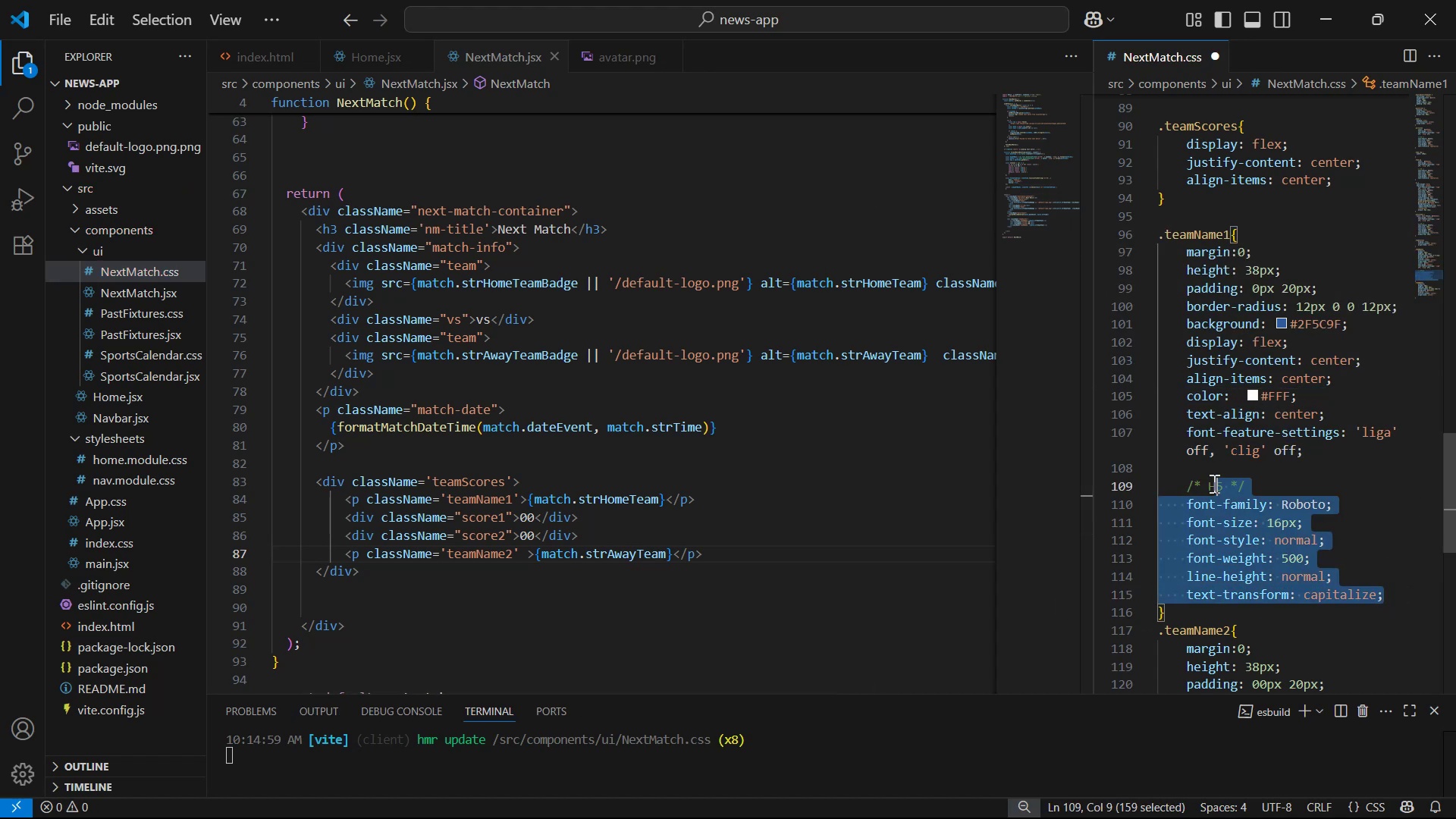 
key(Control+C)
 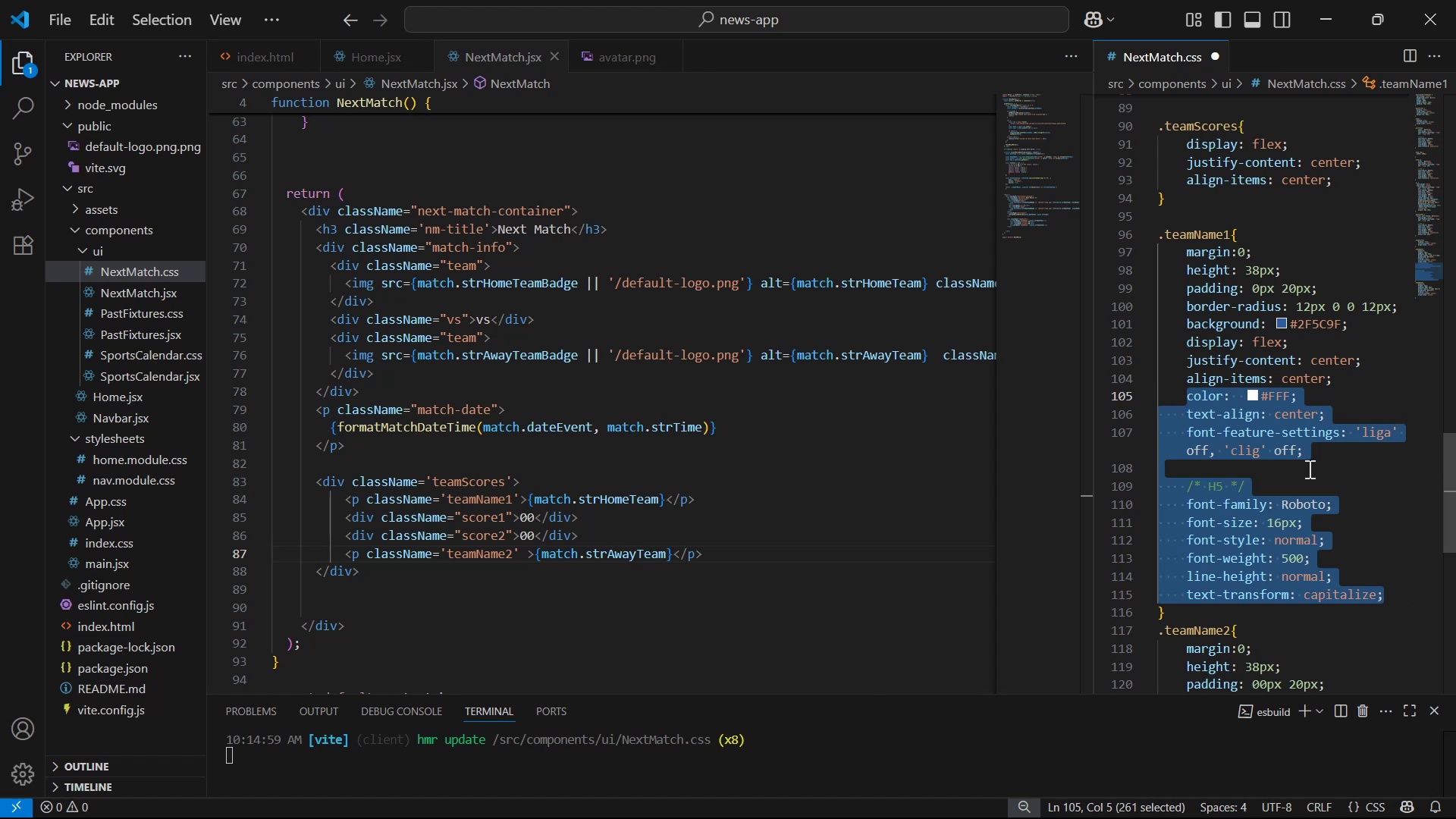 
scroll: coordinate [1369, 468], scroll_direction: down, amount: 4.0
 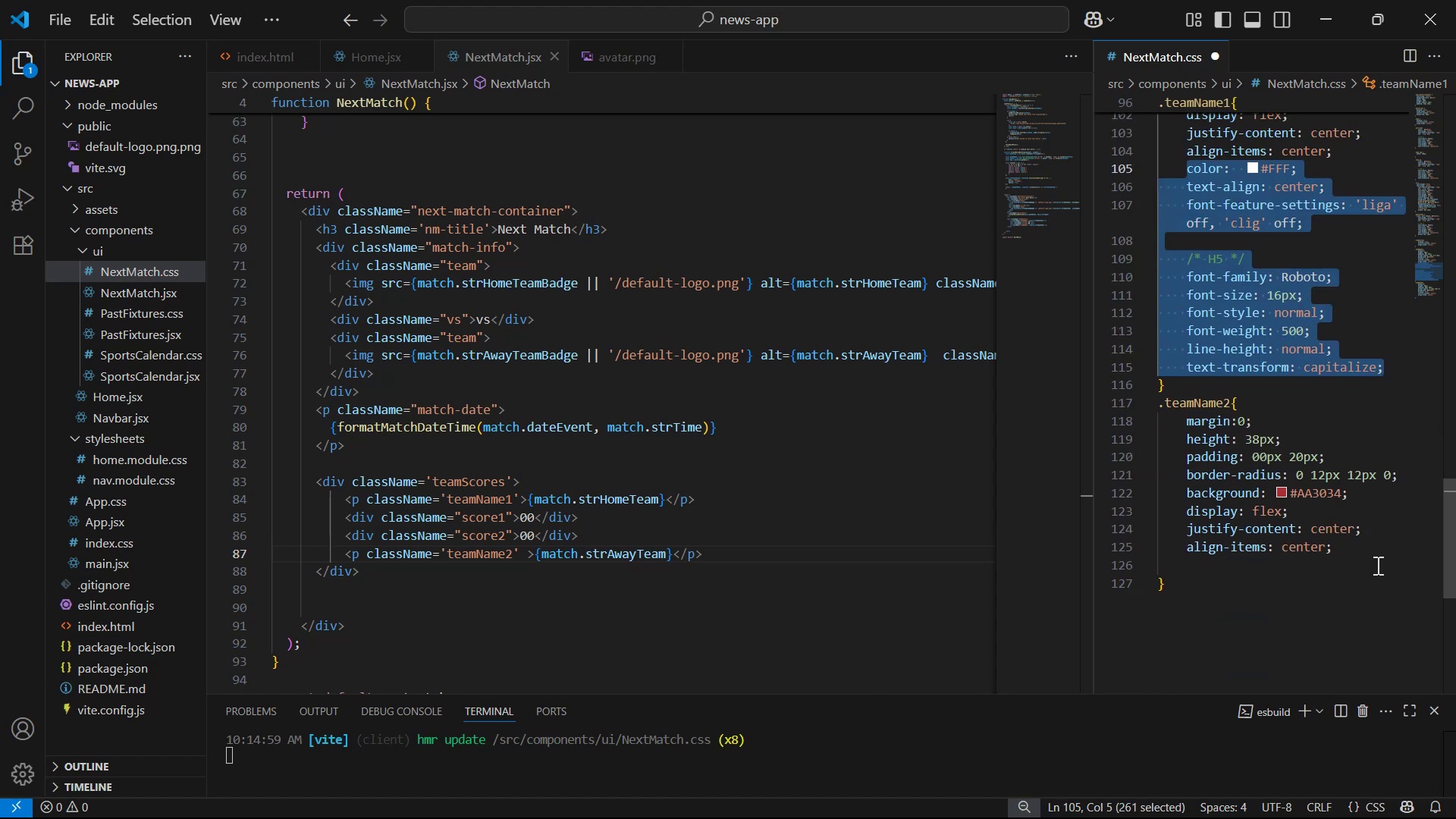 
left_click([1374, 538])
 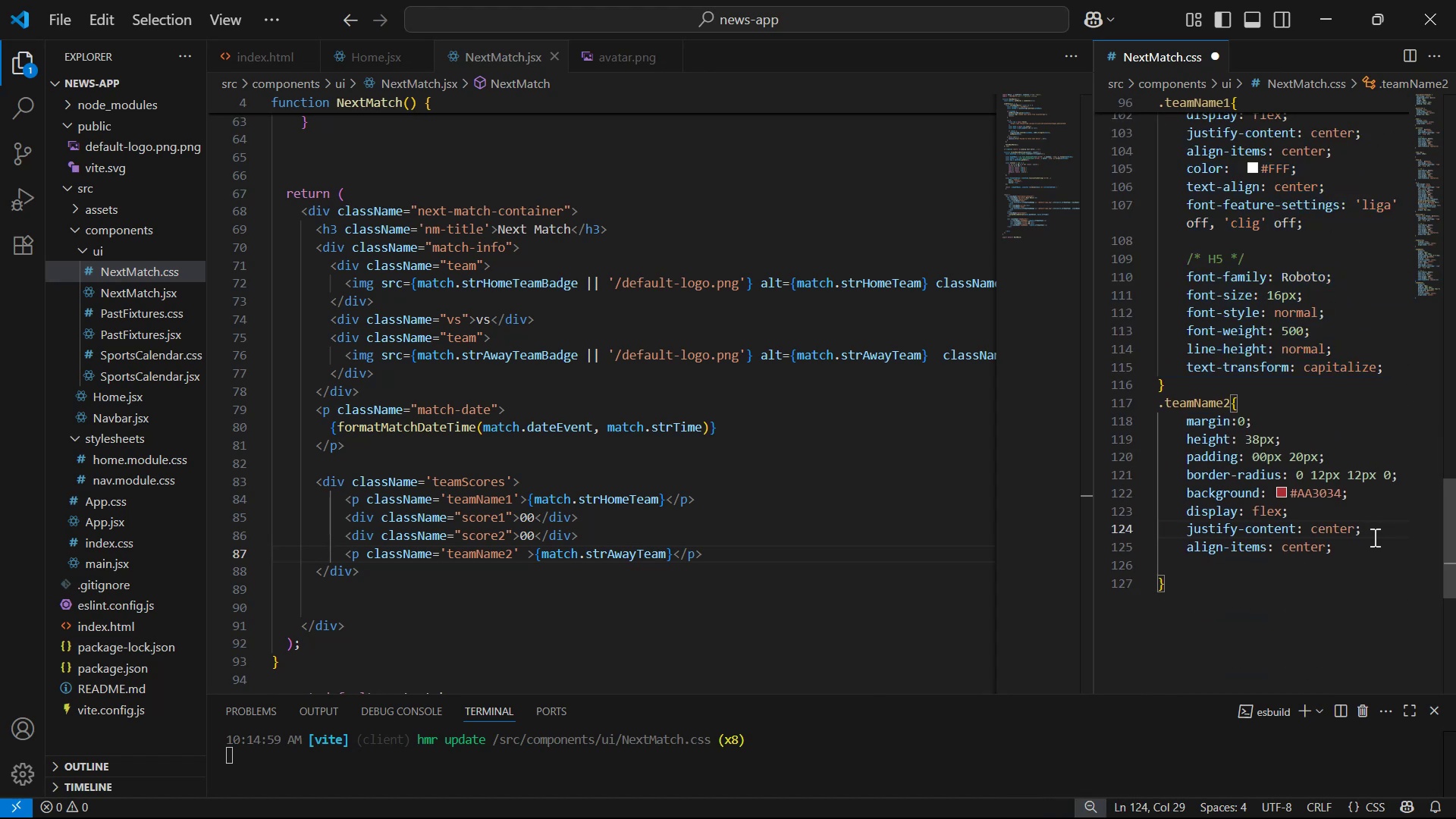 
left_click([1373, 541])
 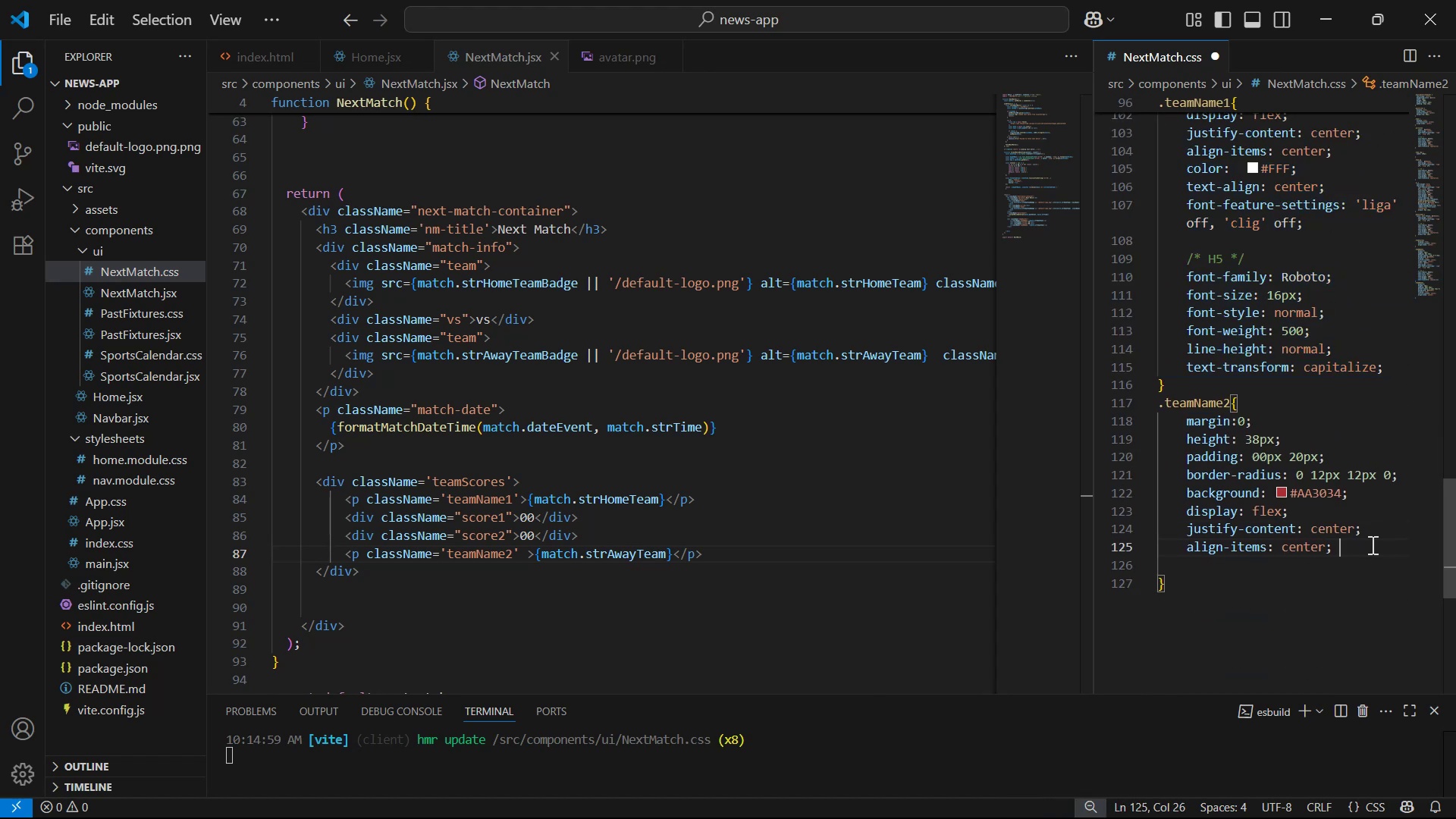 
key(Enter)
 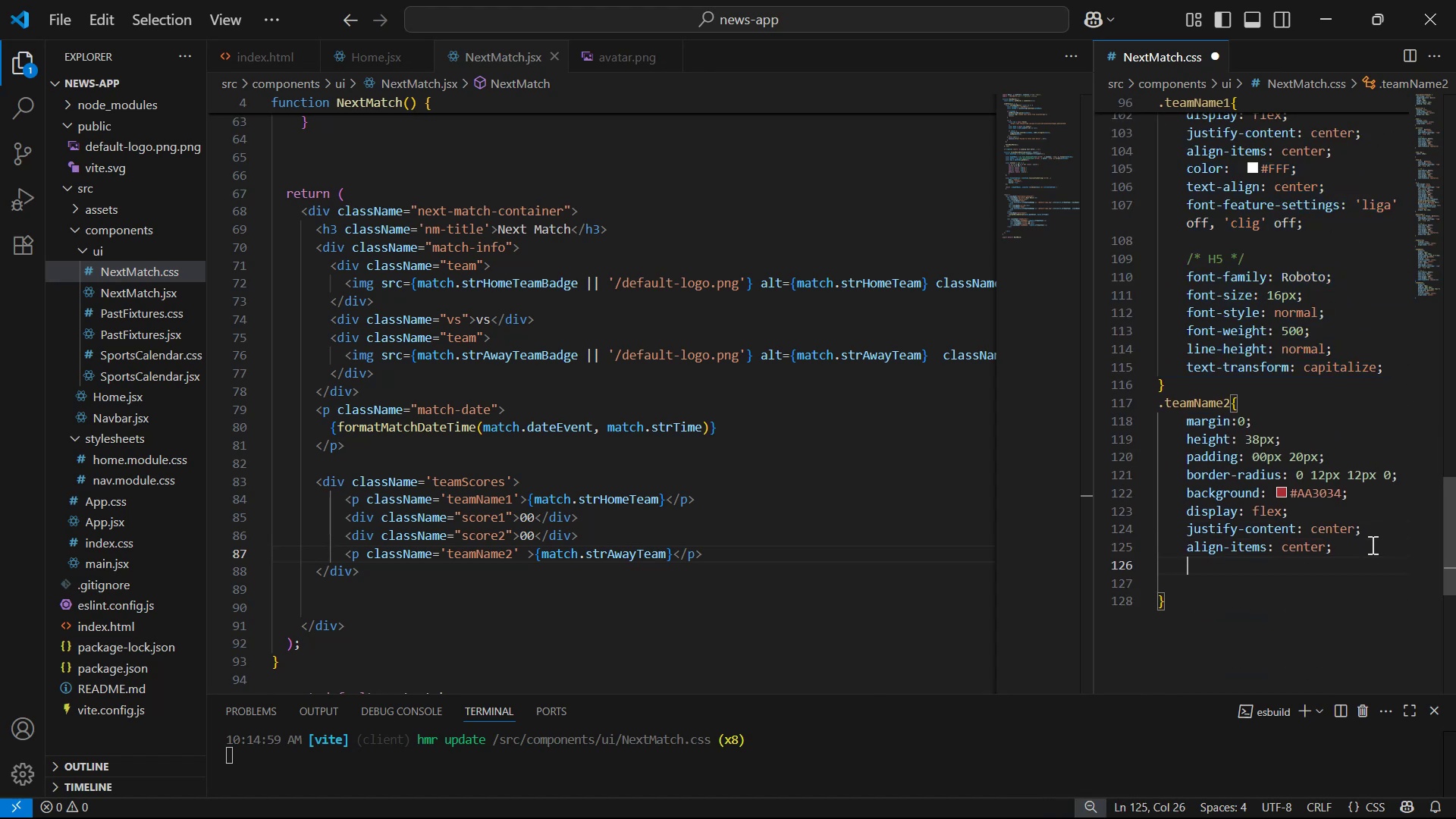 
key(Control+V)
 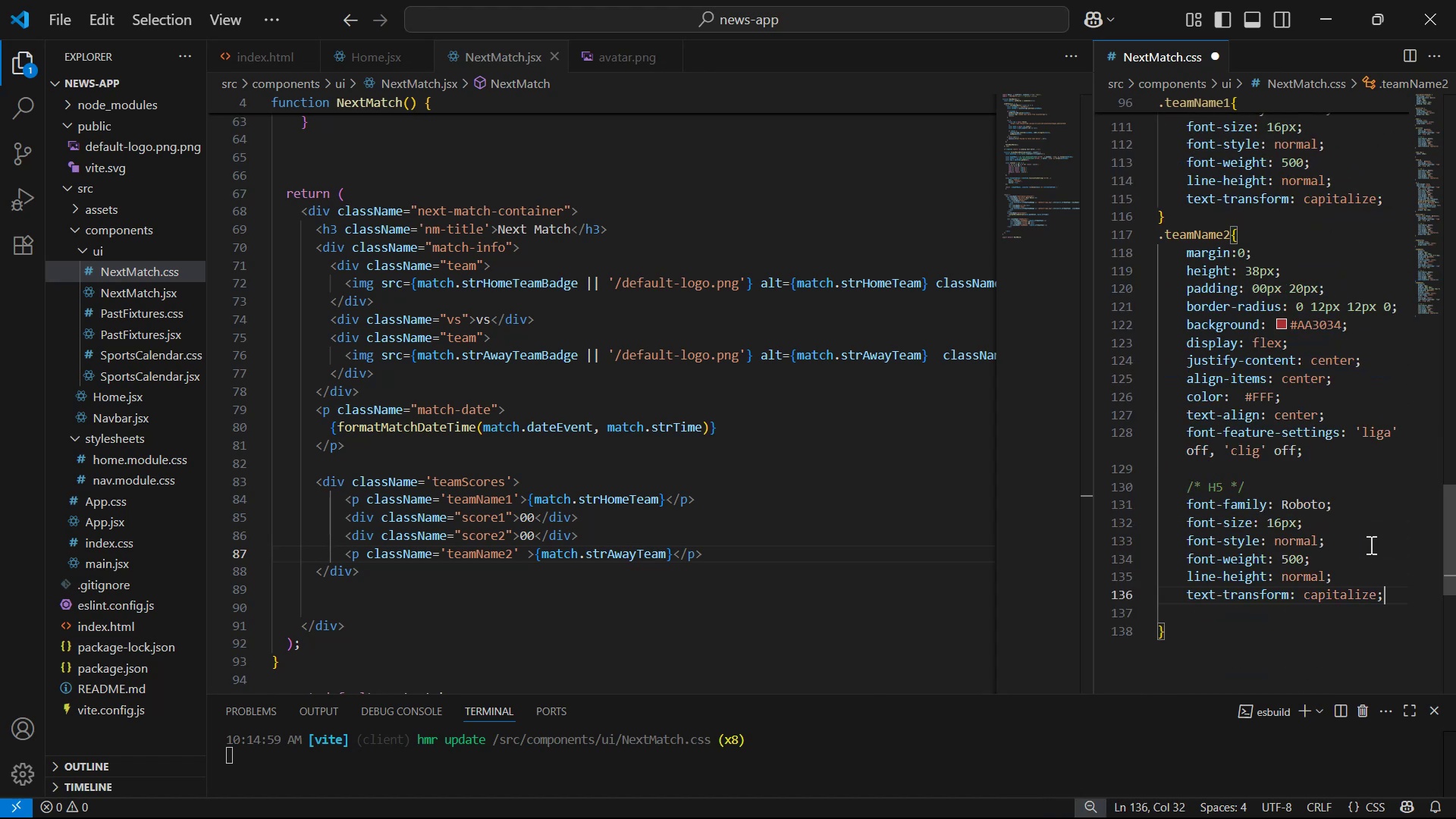 
key(Control+S)
 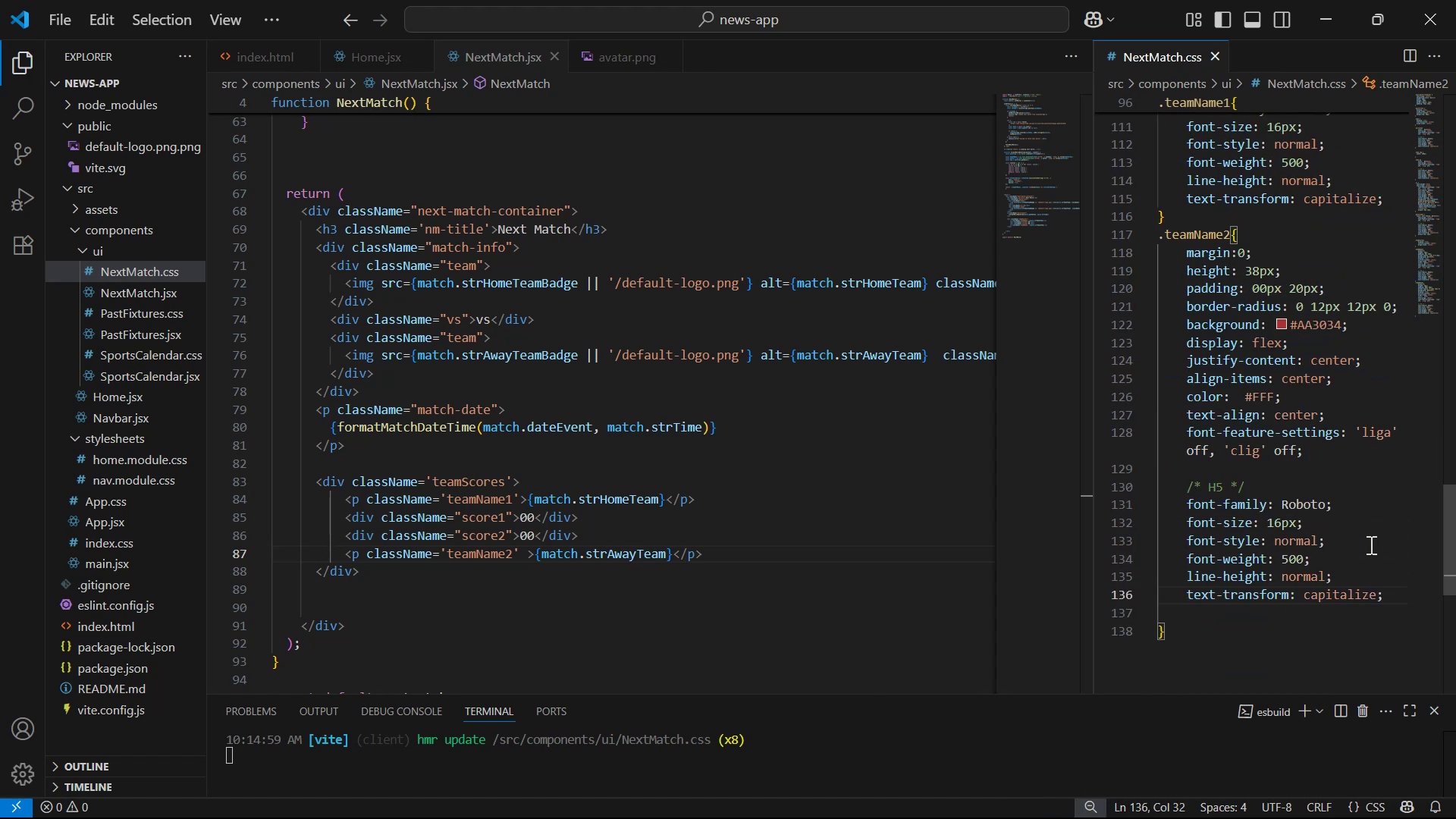 
key(Alt+Tab)
 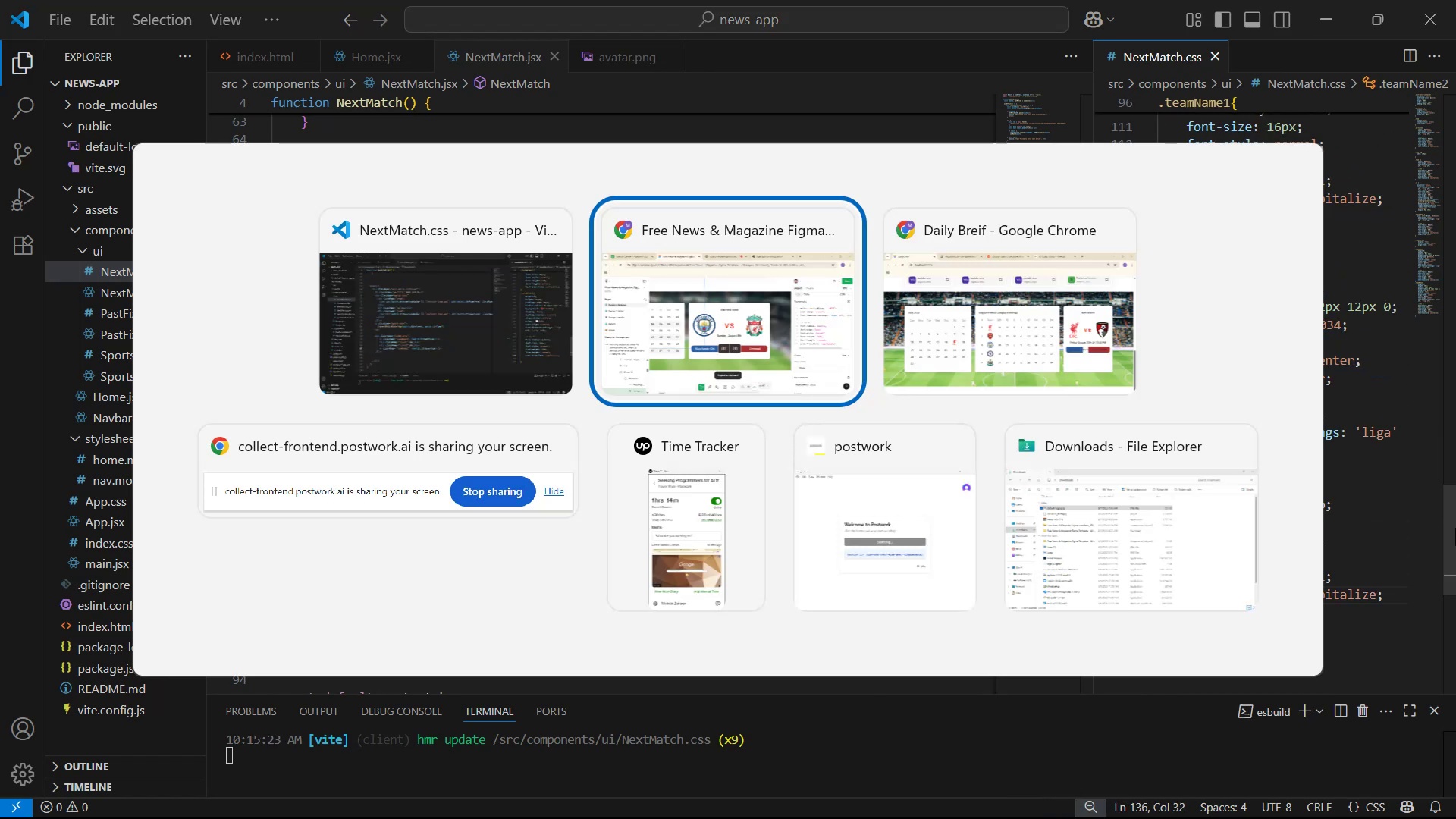 
key(Alt+Tab)
 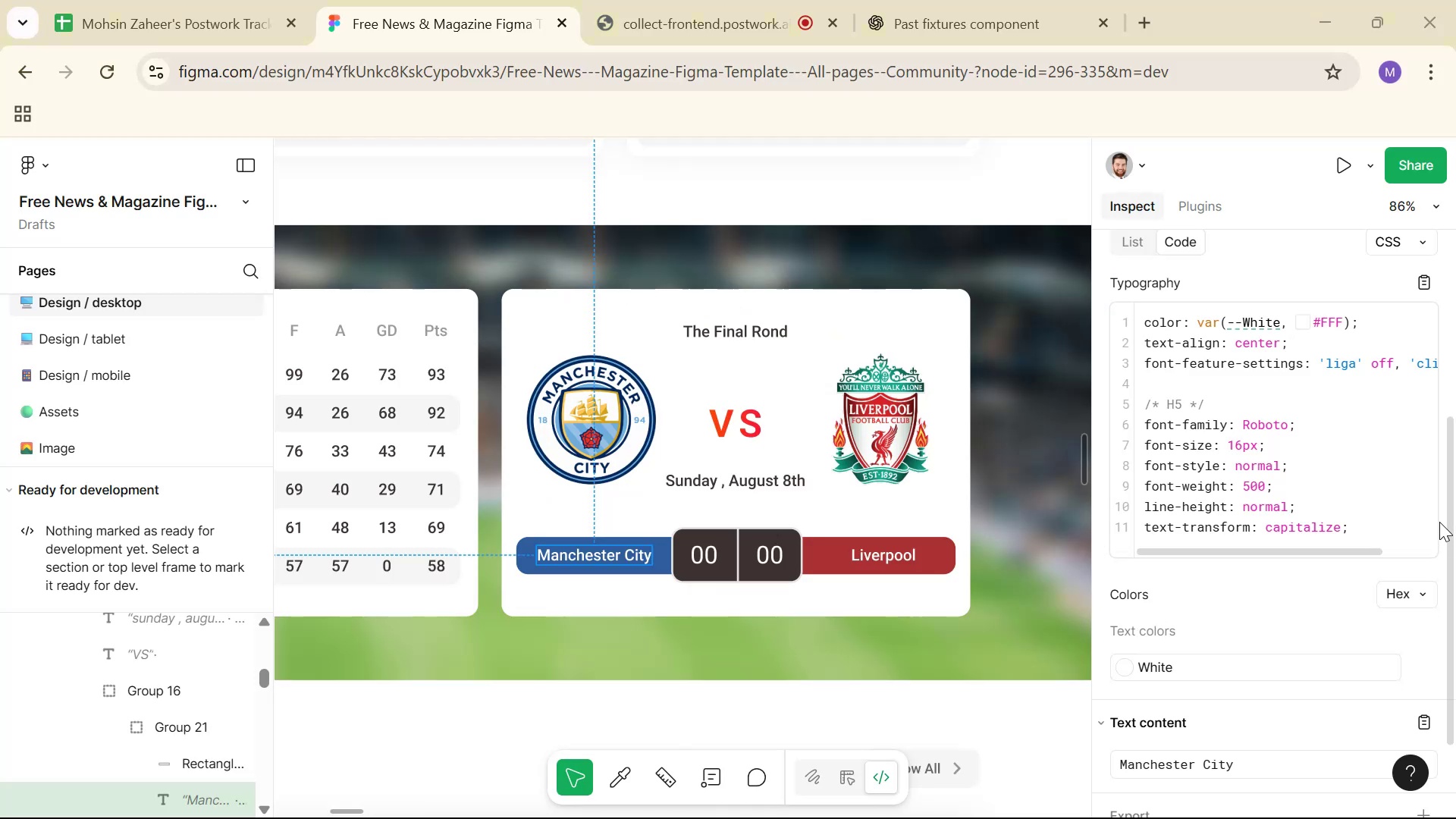 
key(Alt+Tab)
 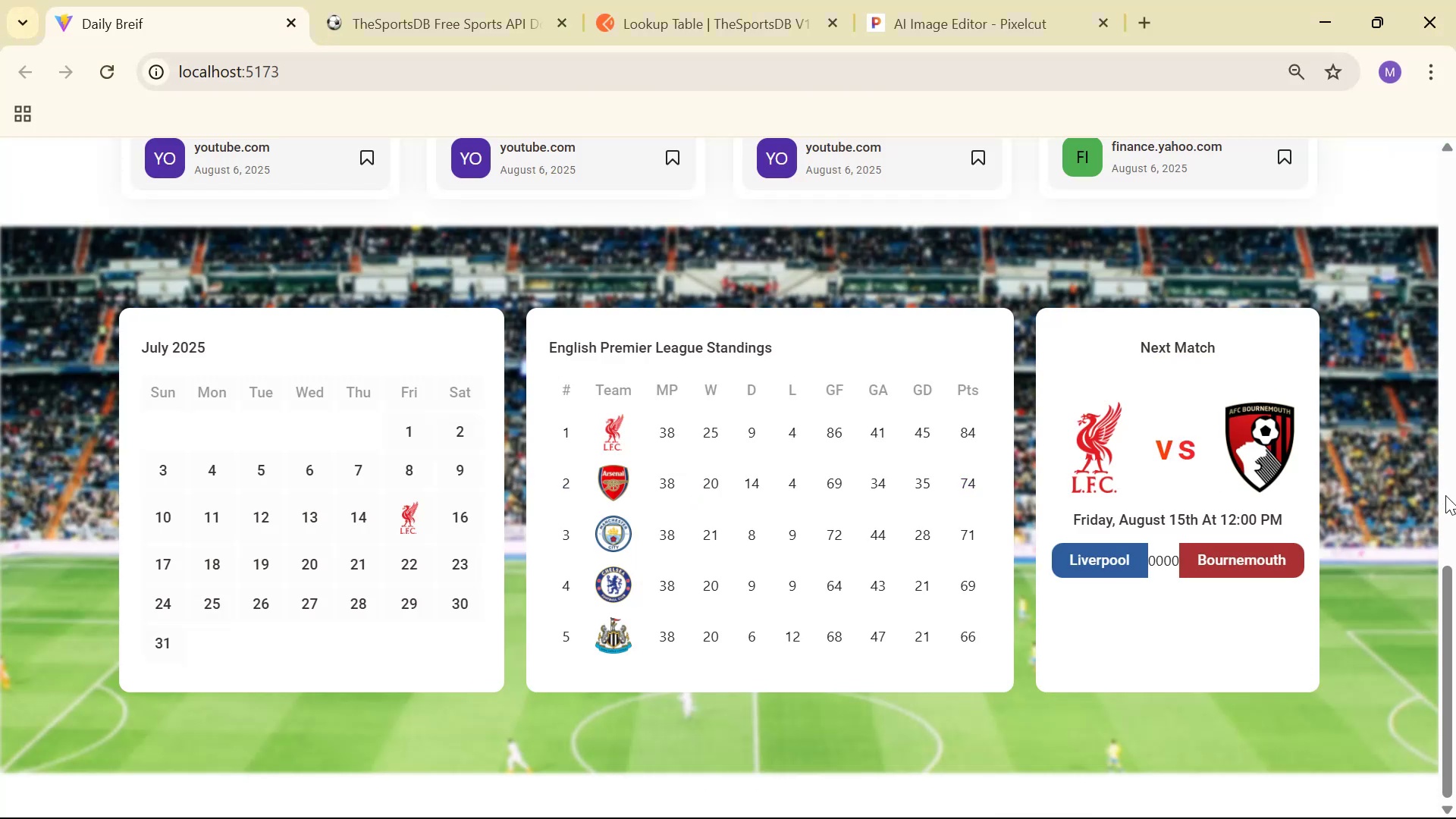 
key(Alt+Tab)
 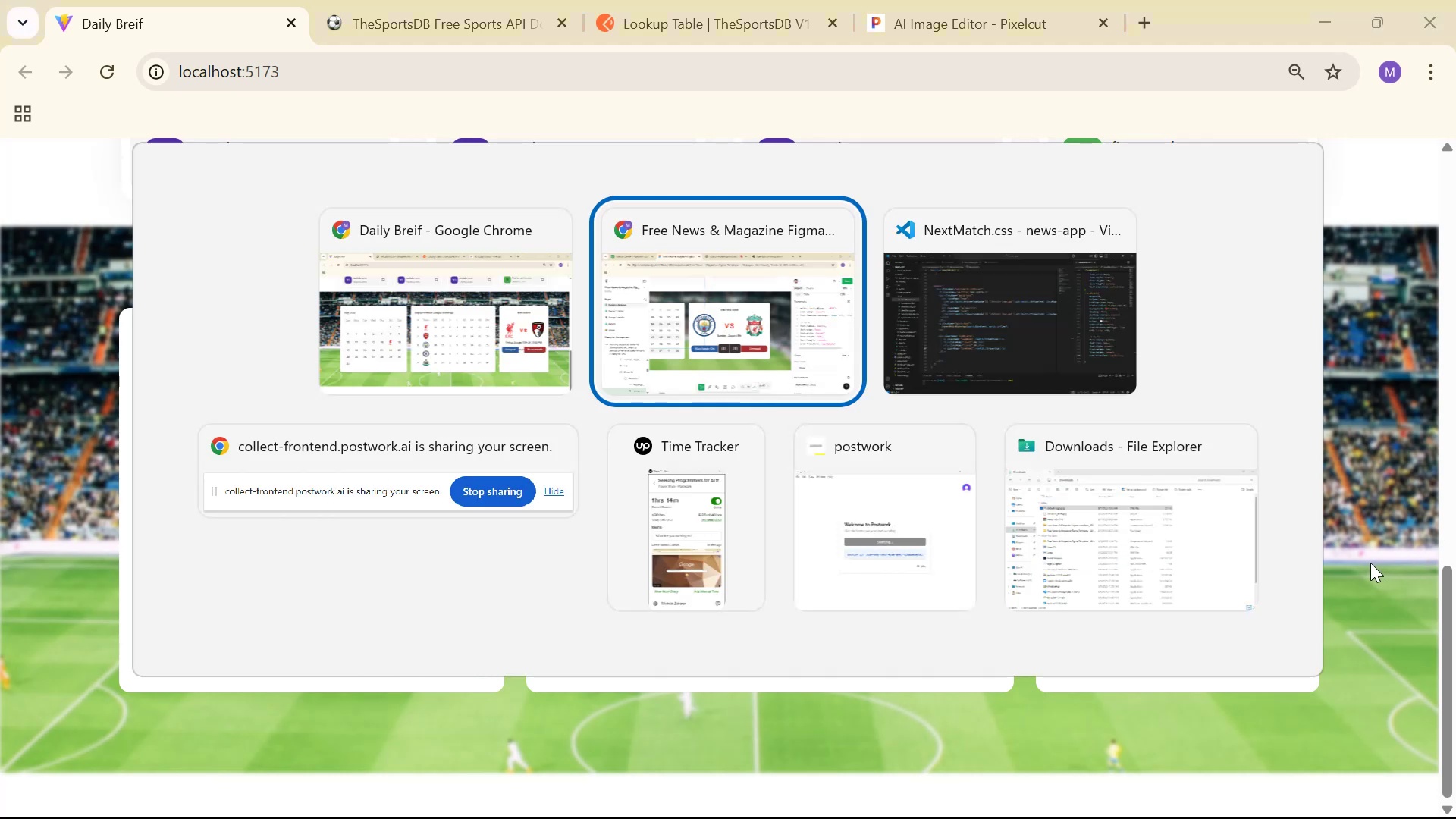 
key(Alt+Tab)
 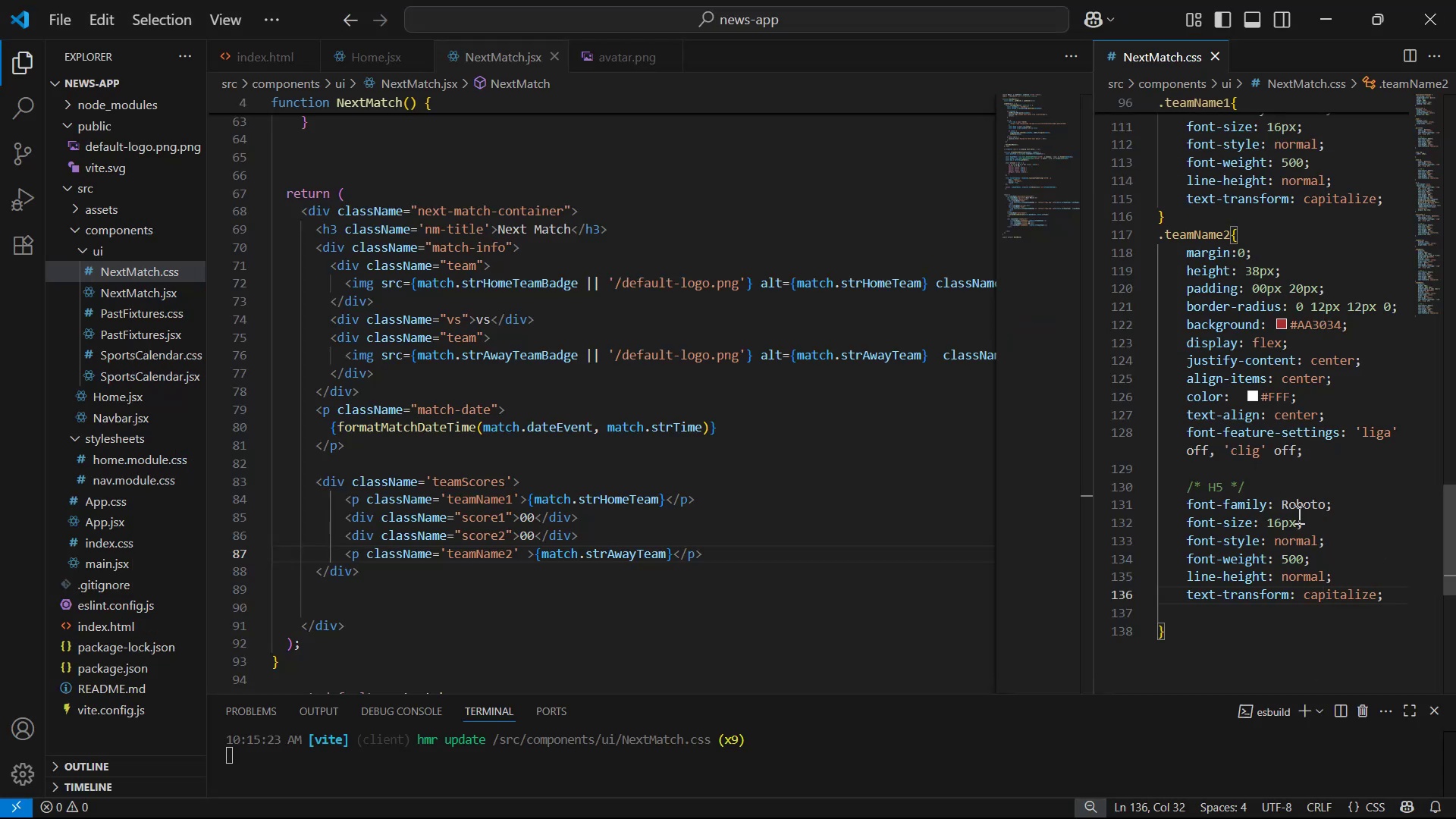 
left_click([1280, 522])
 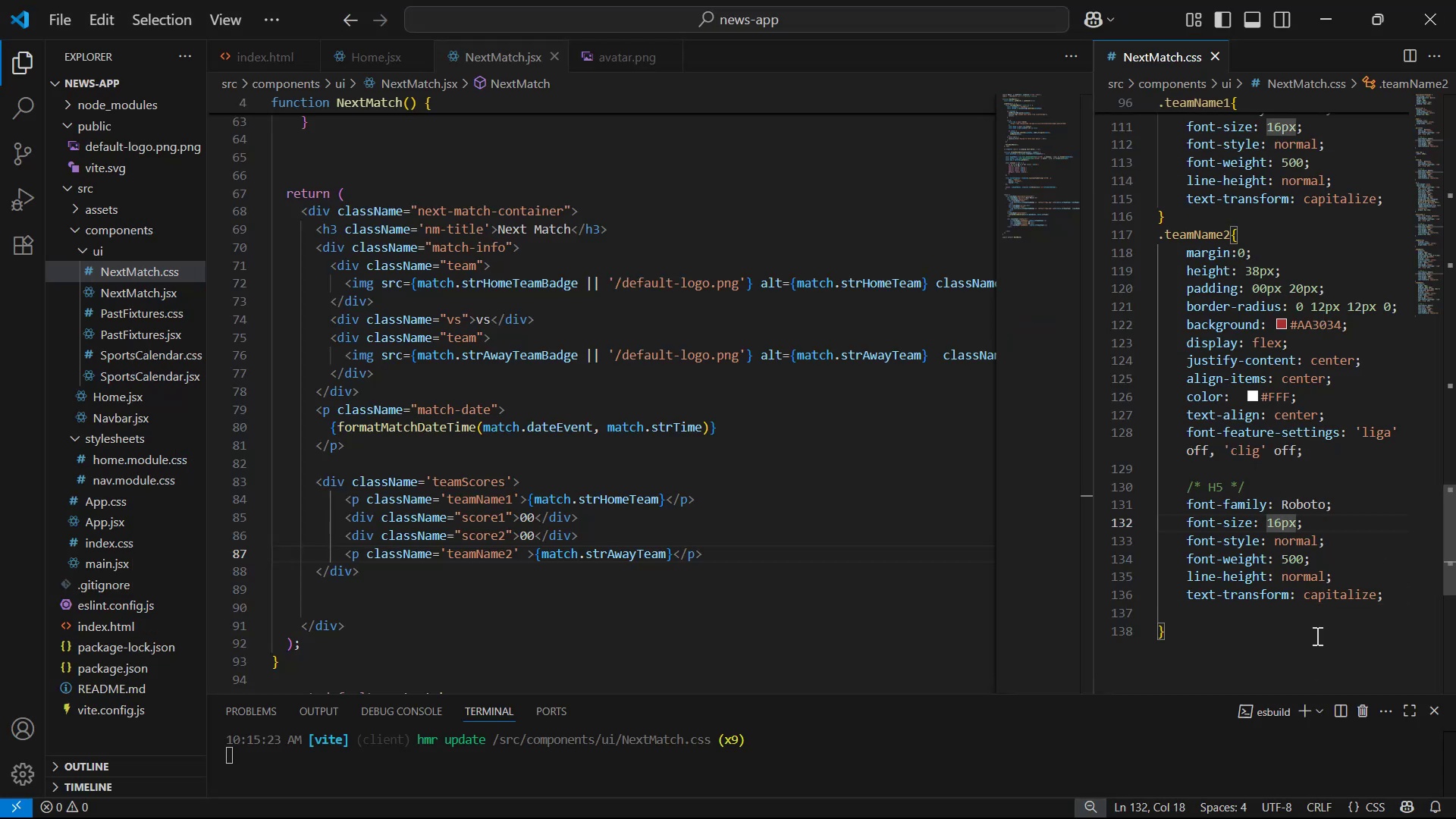 
key(Backspace)
 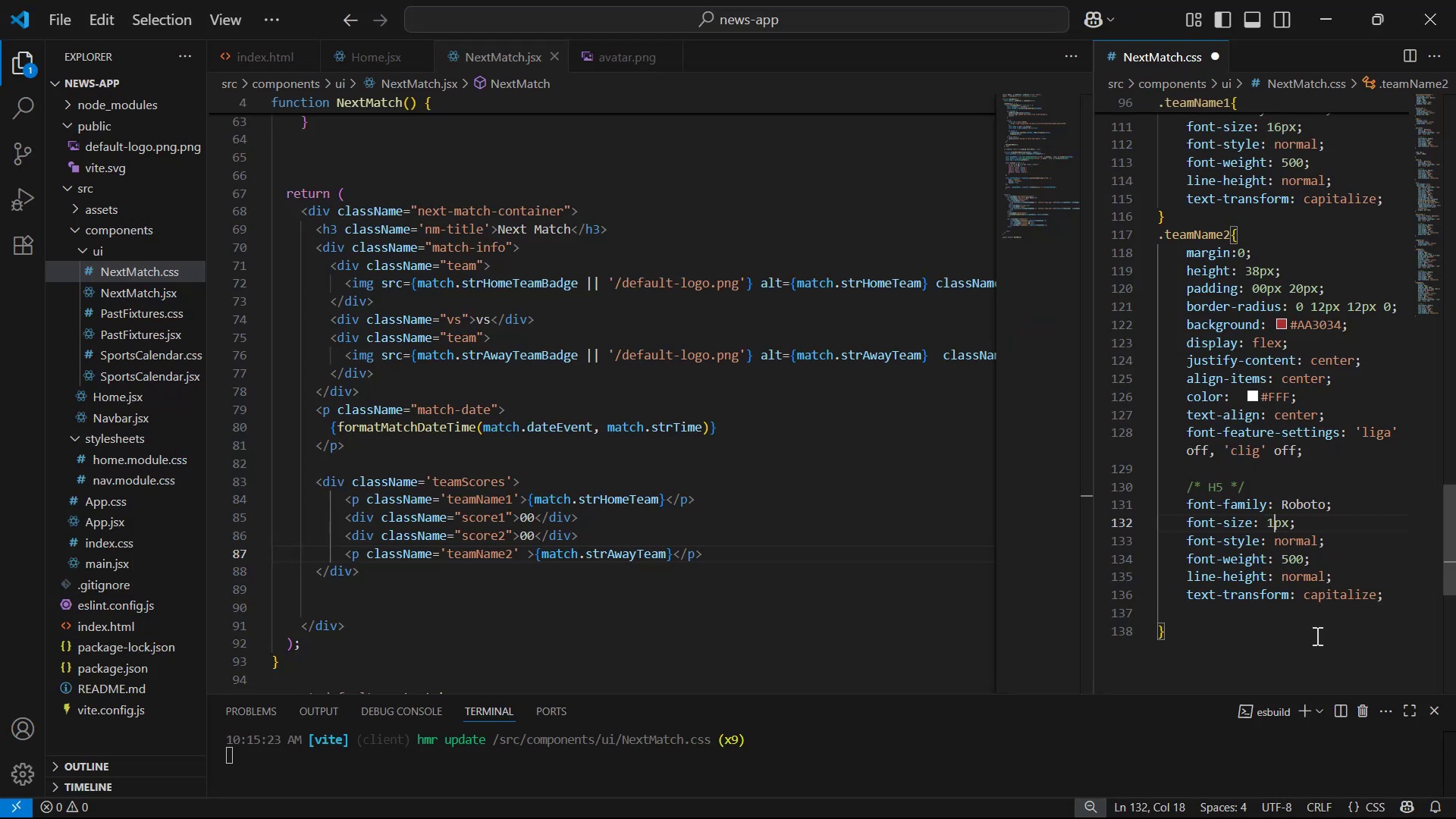 
key(4)
 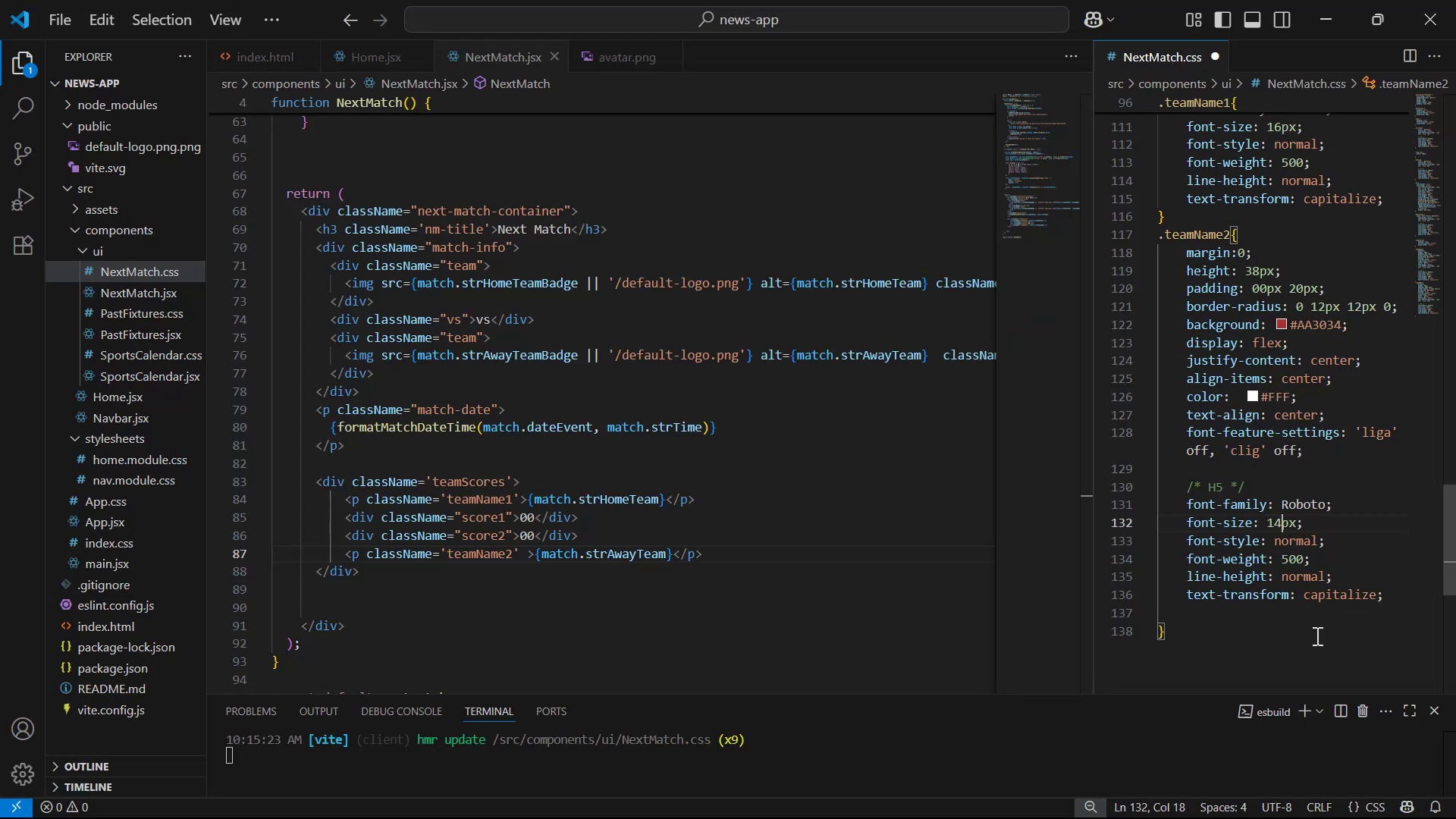 
key(Control+S)
 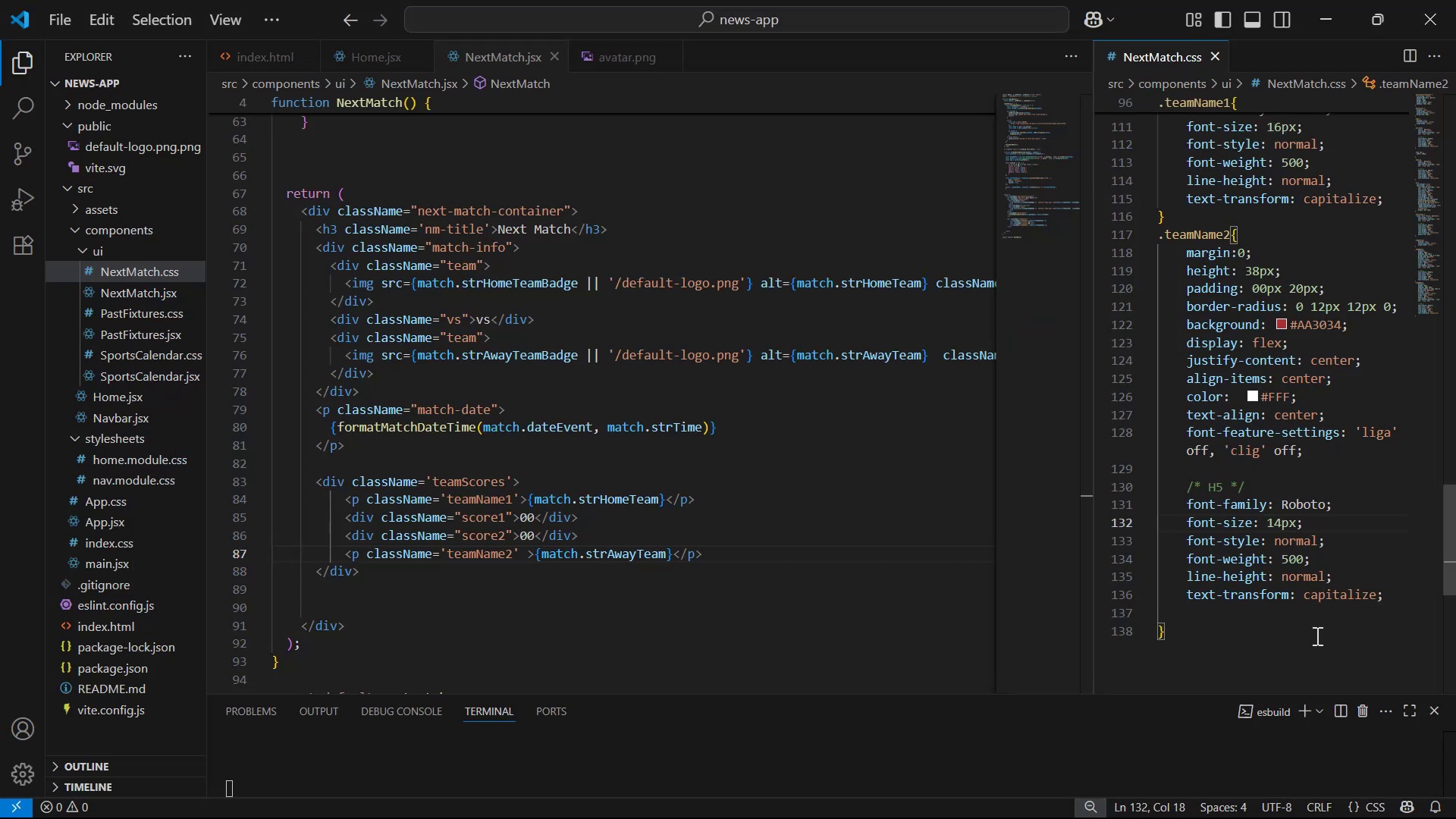 
key(Alt+AltLeft)
 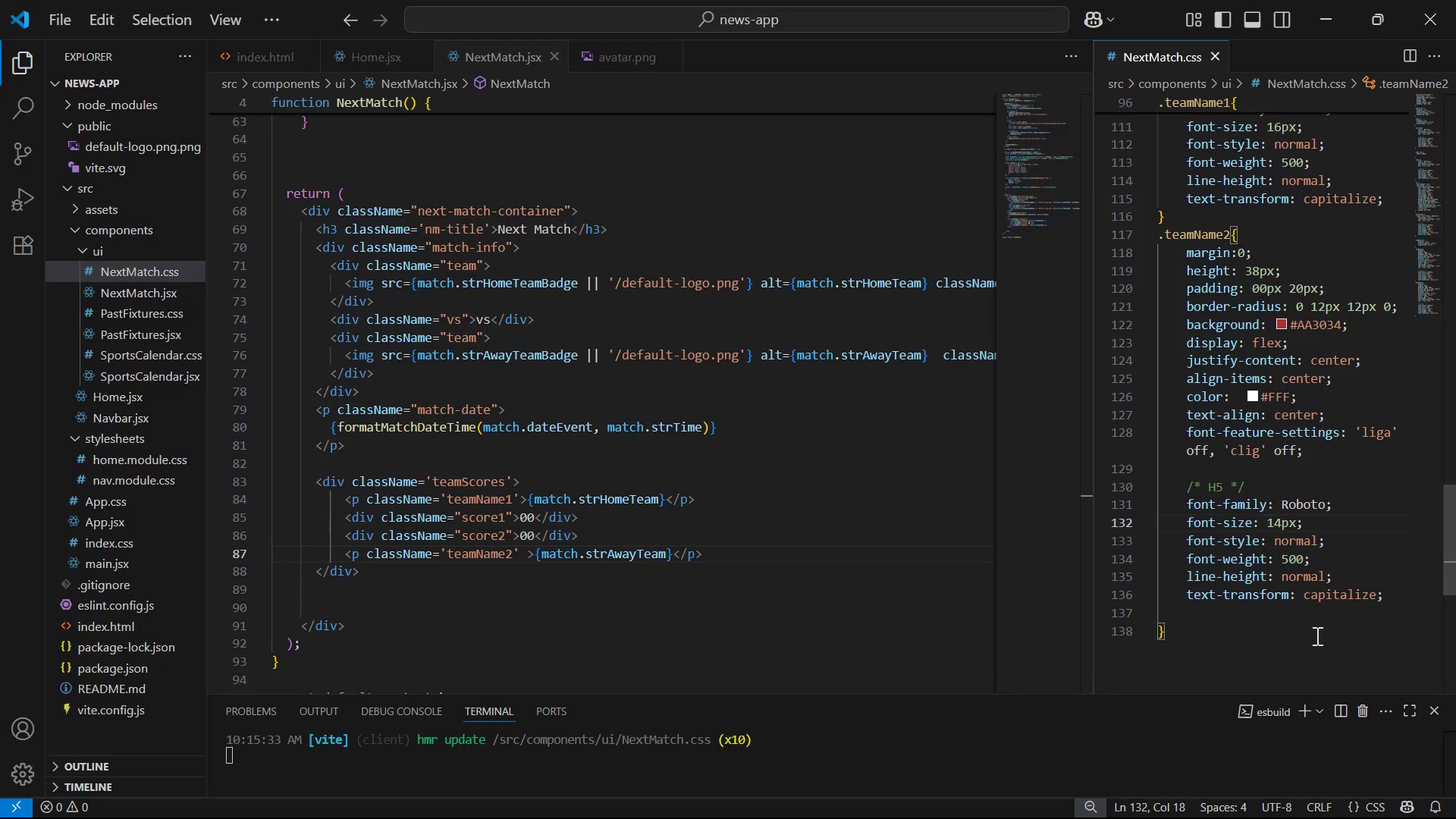 
key(Alt+Tab)
 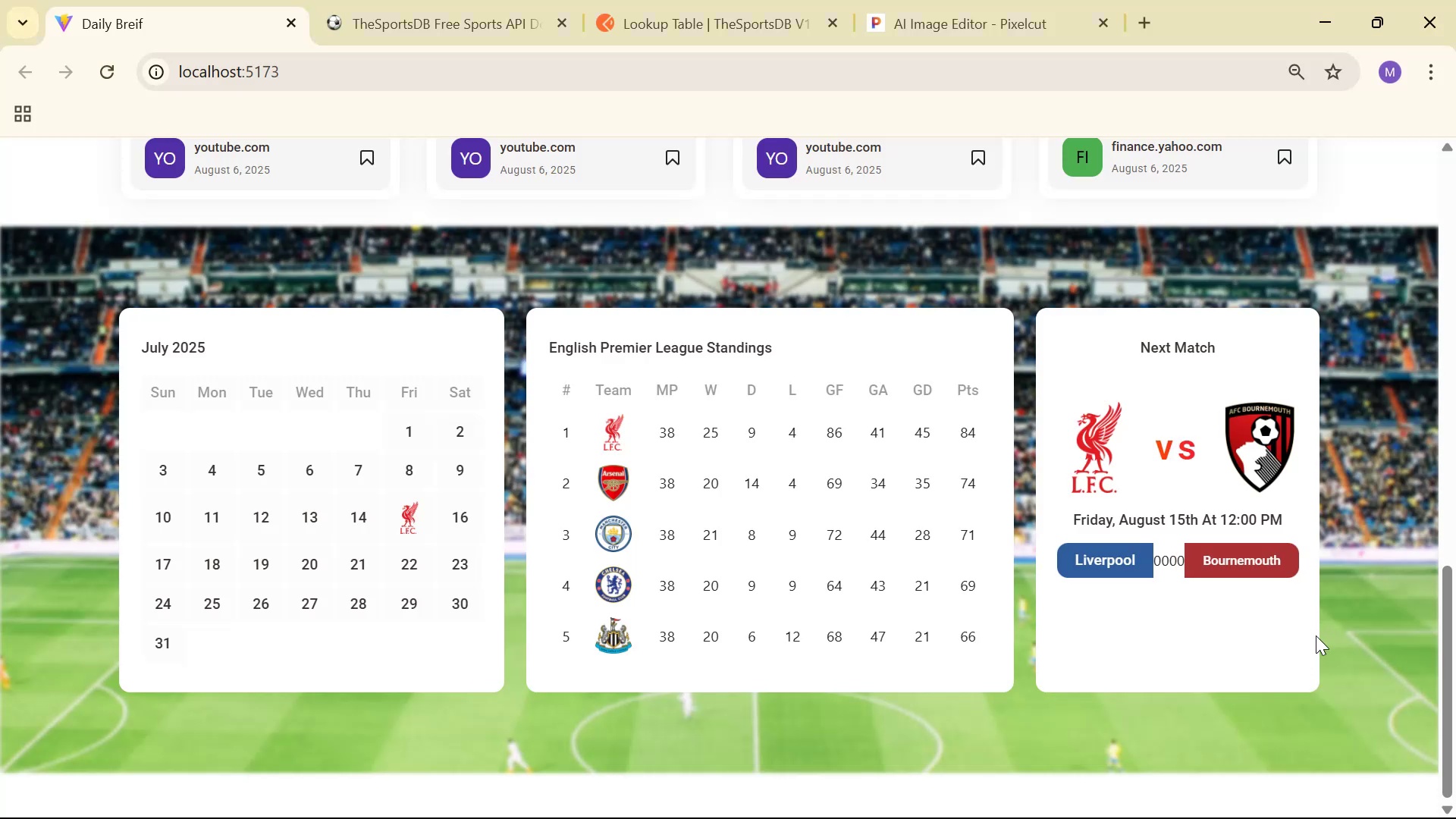 
key(Alt+AltLeft)
 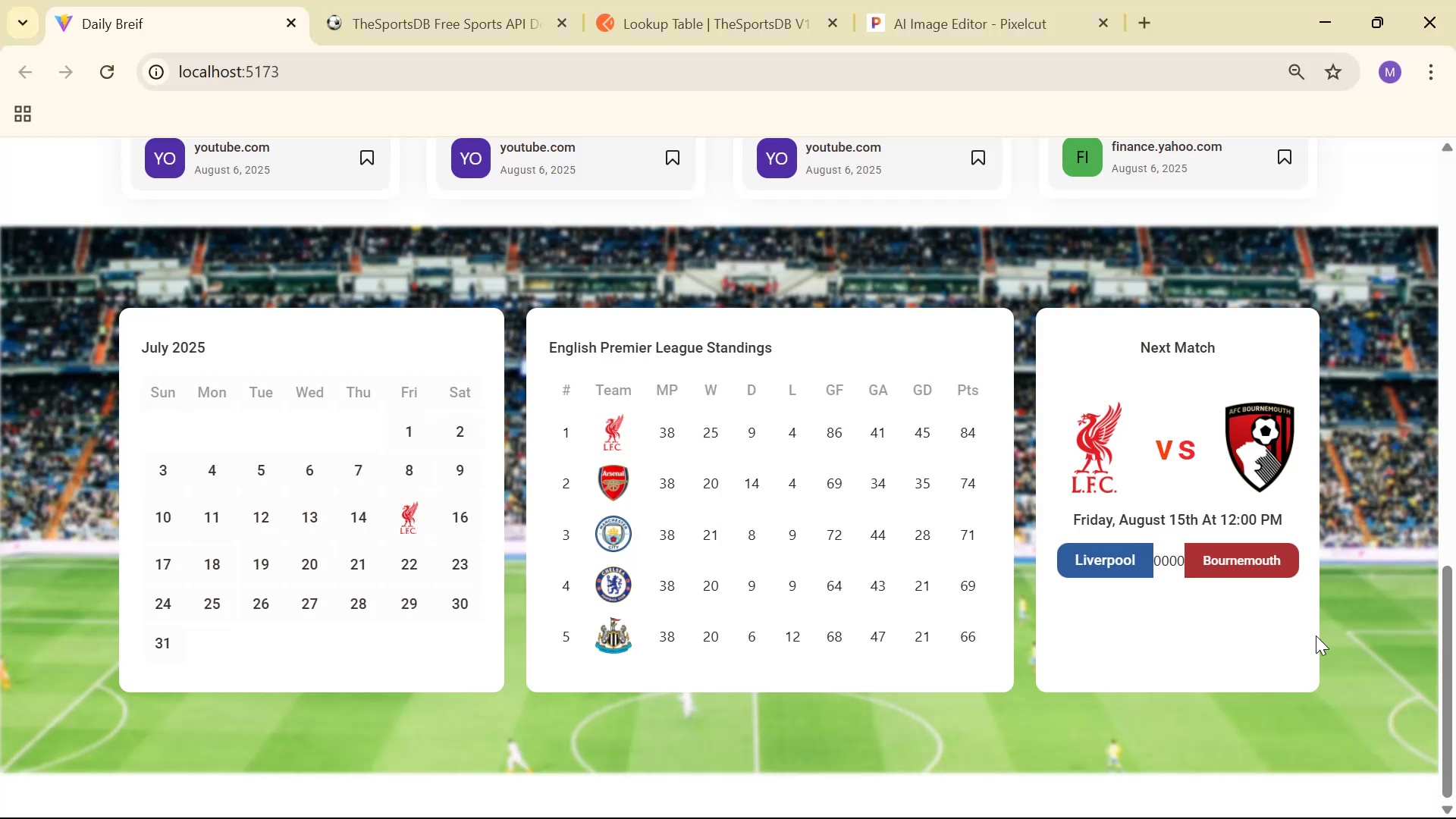 
key(Alt+Tab)
 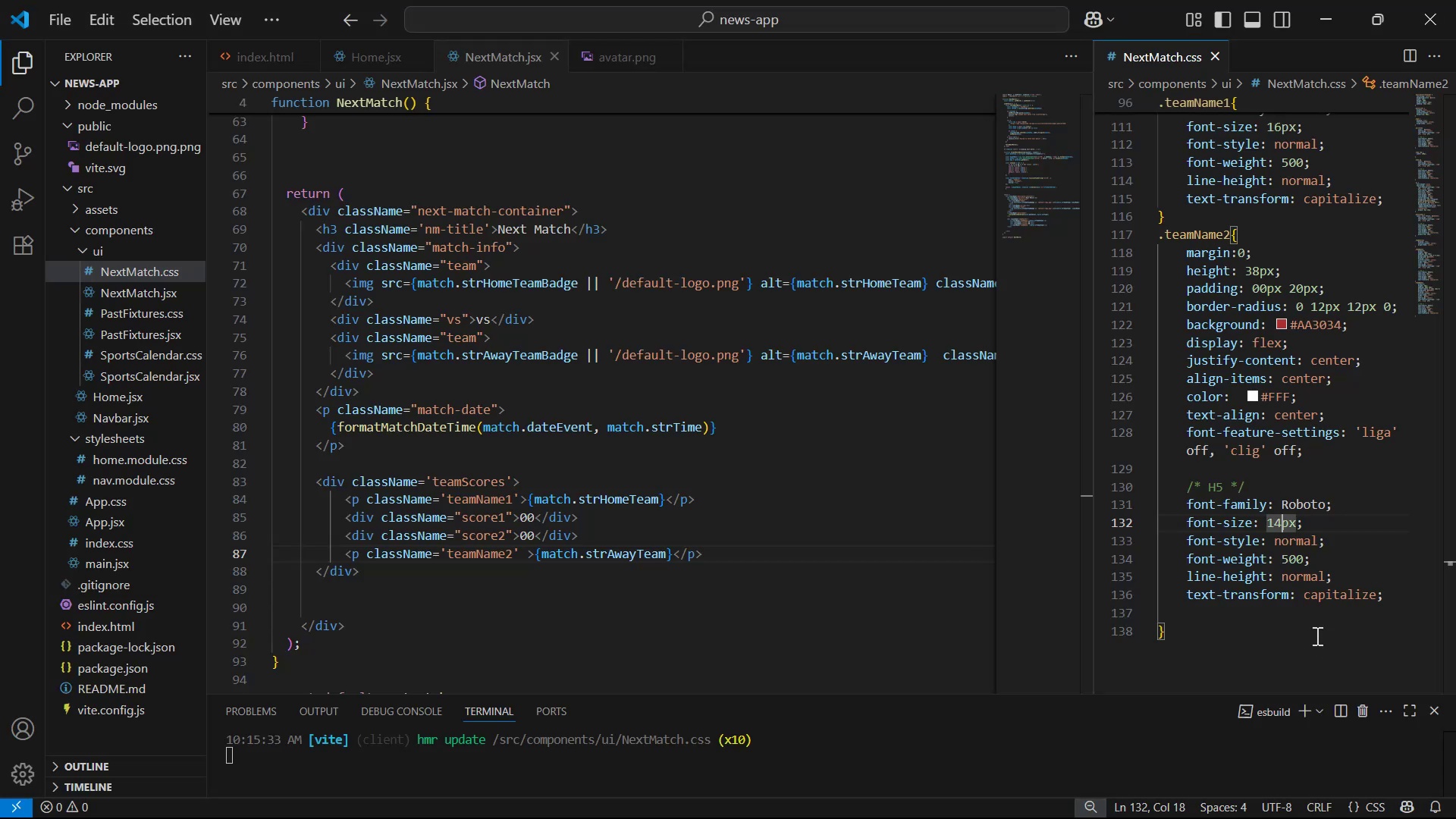 
key(Backspace)
 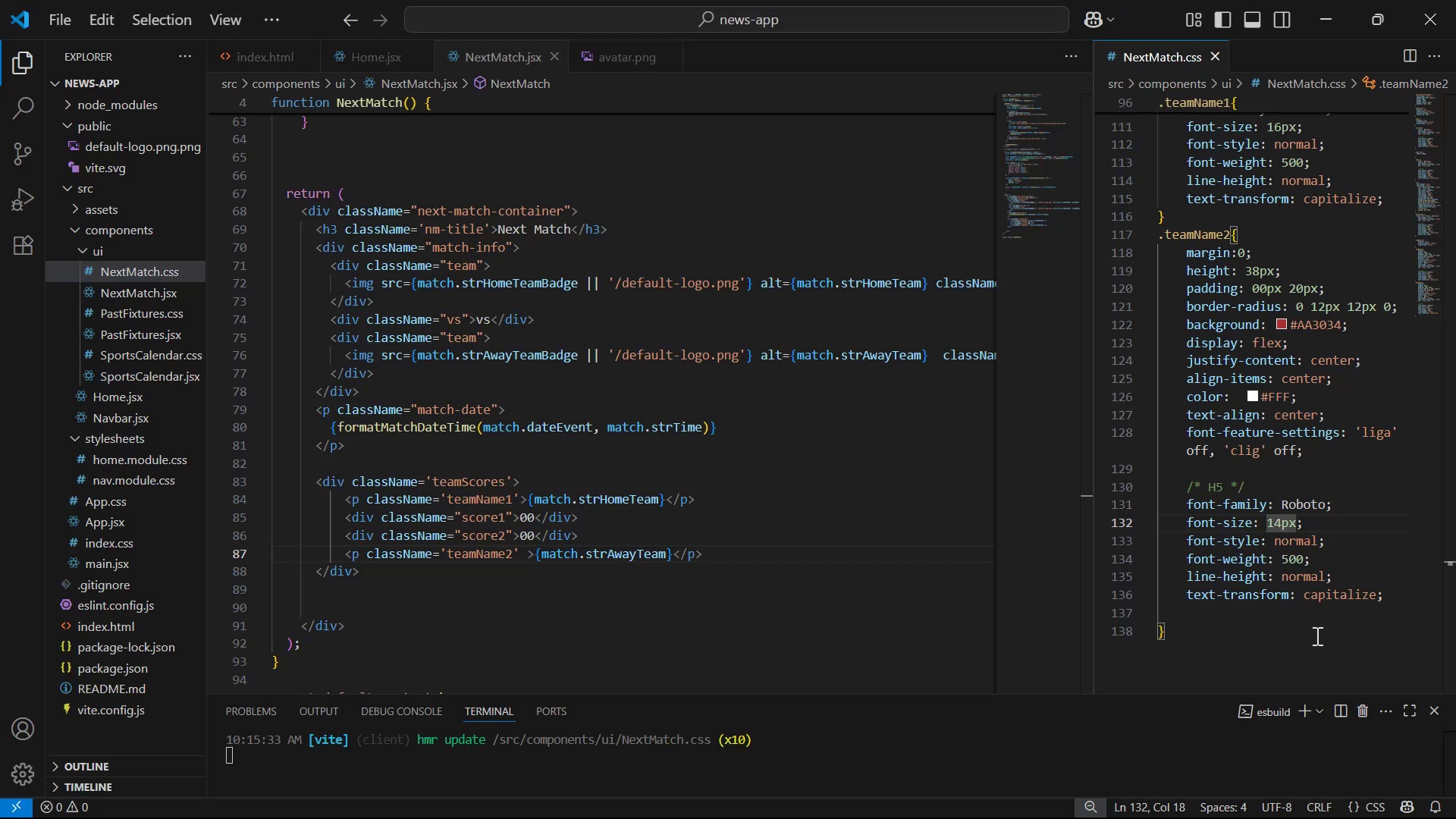 
key(2)
 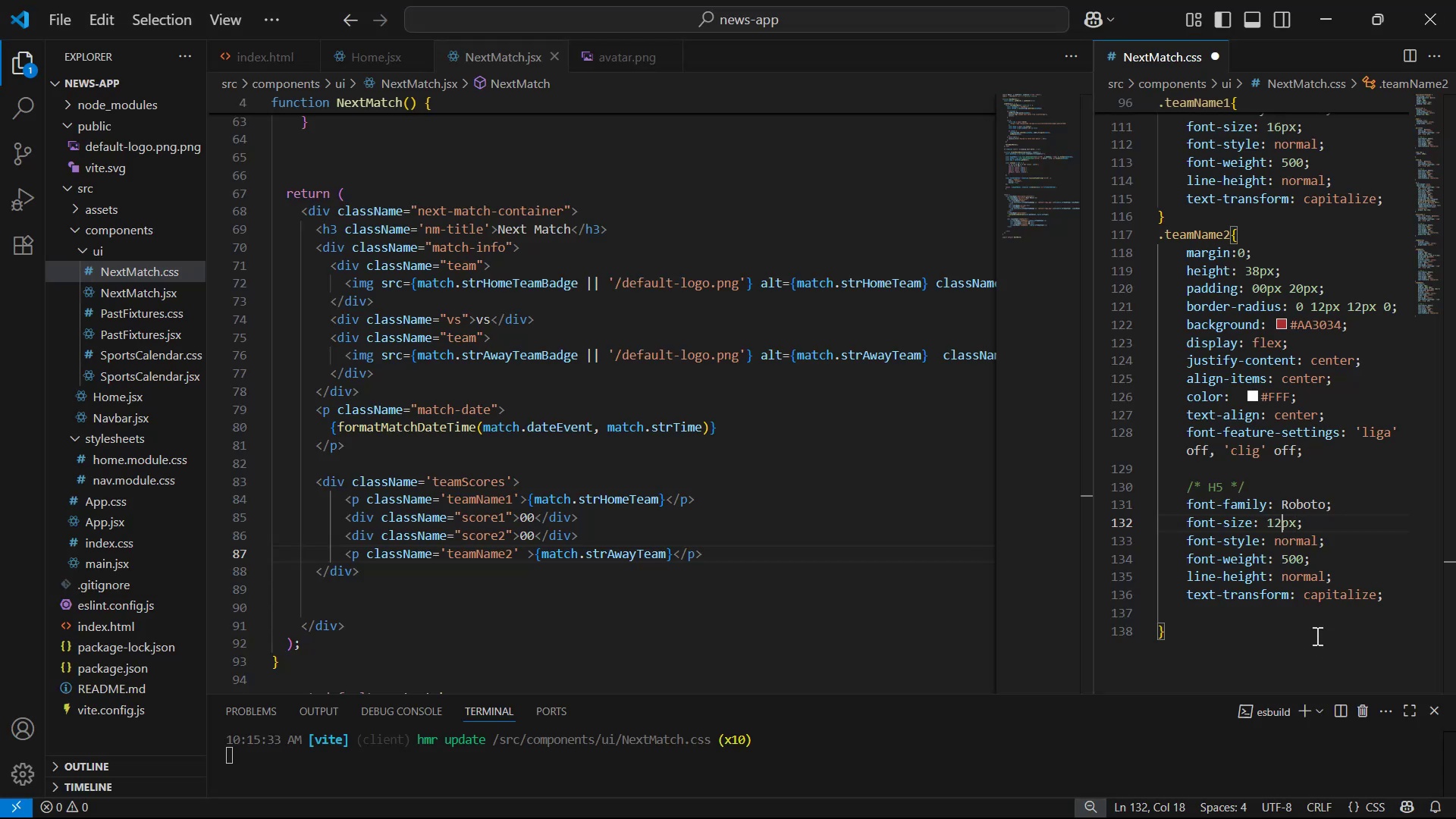 
key(Control+S)
 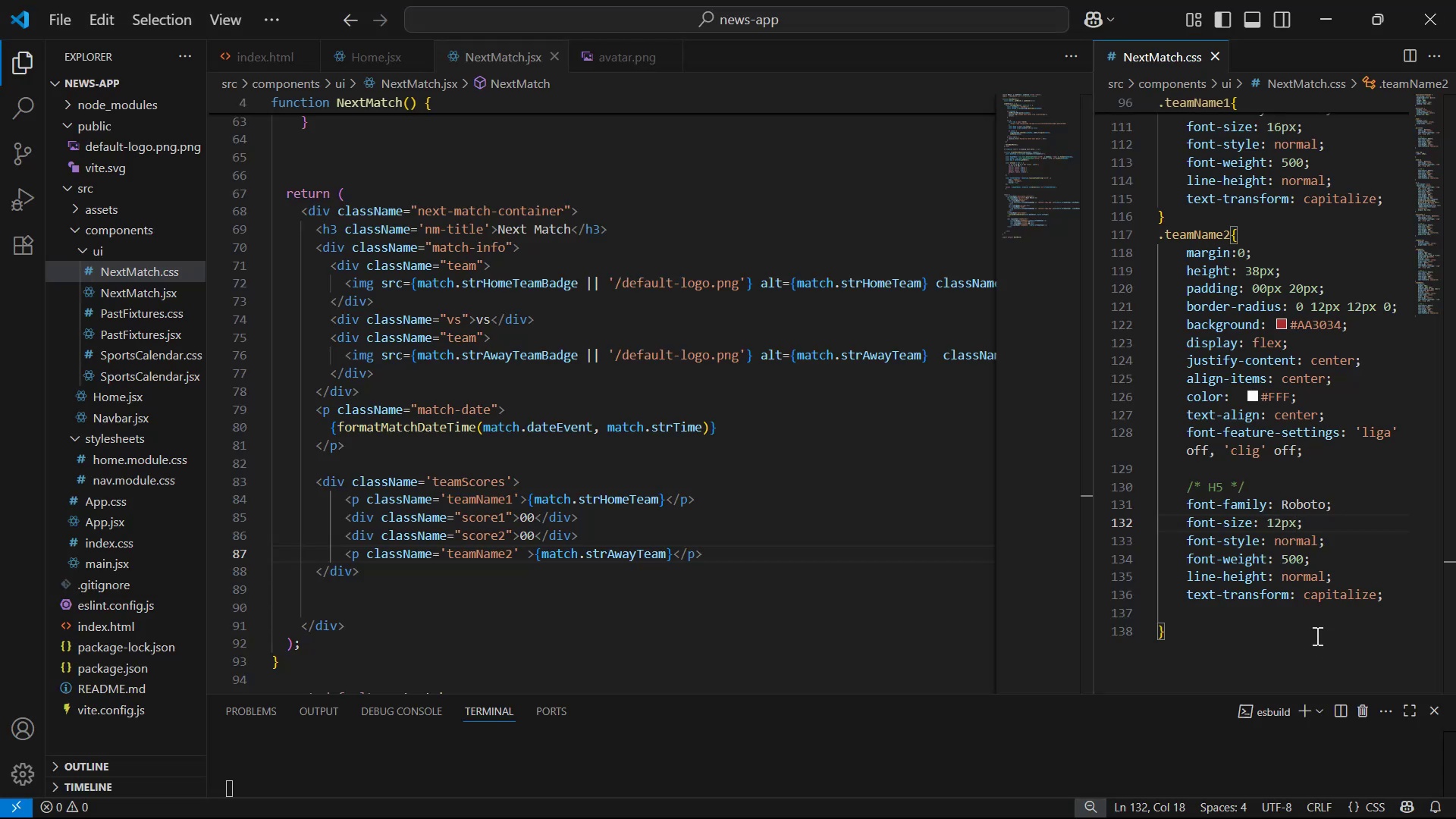 
key(Alt+AltLeft)
 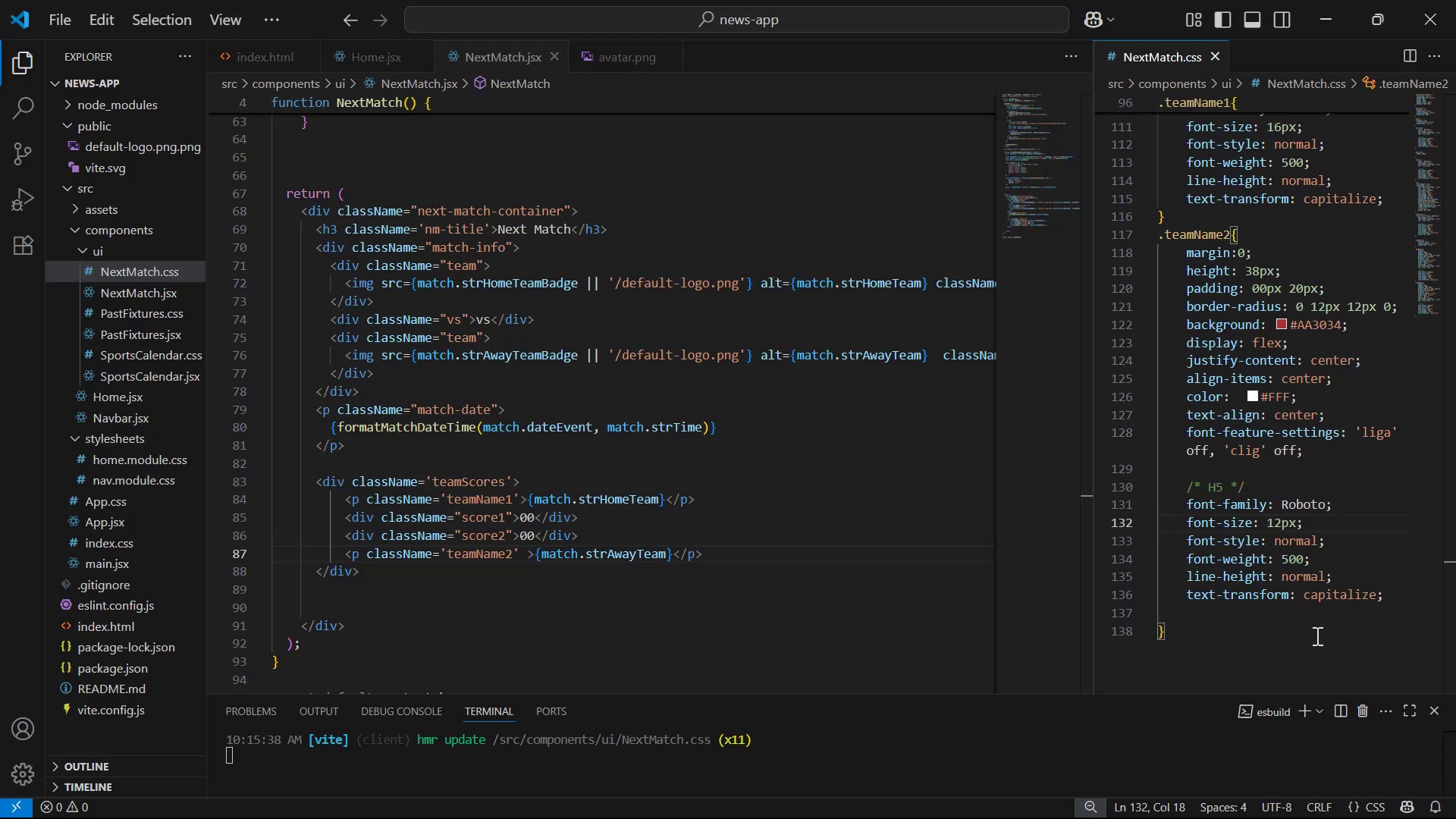 
key(Alt+Tab)
 